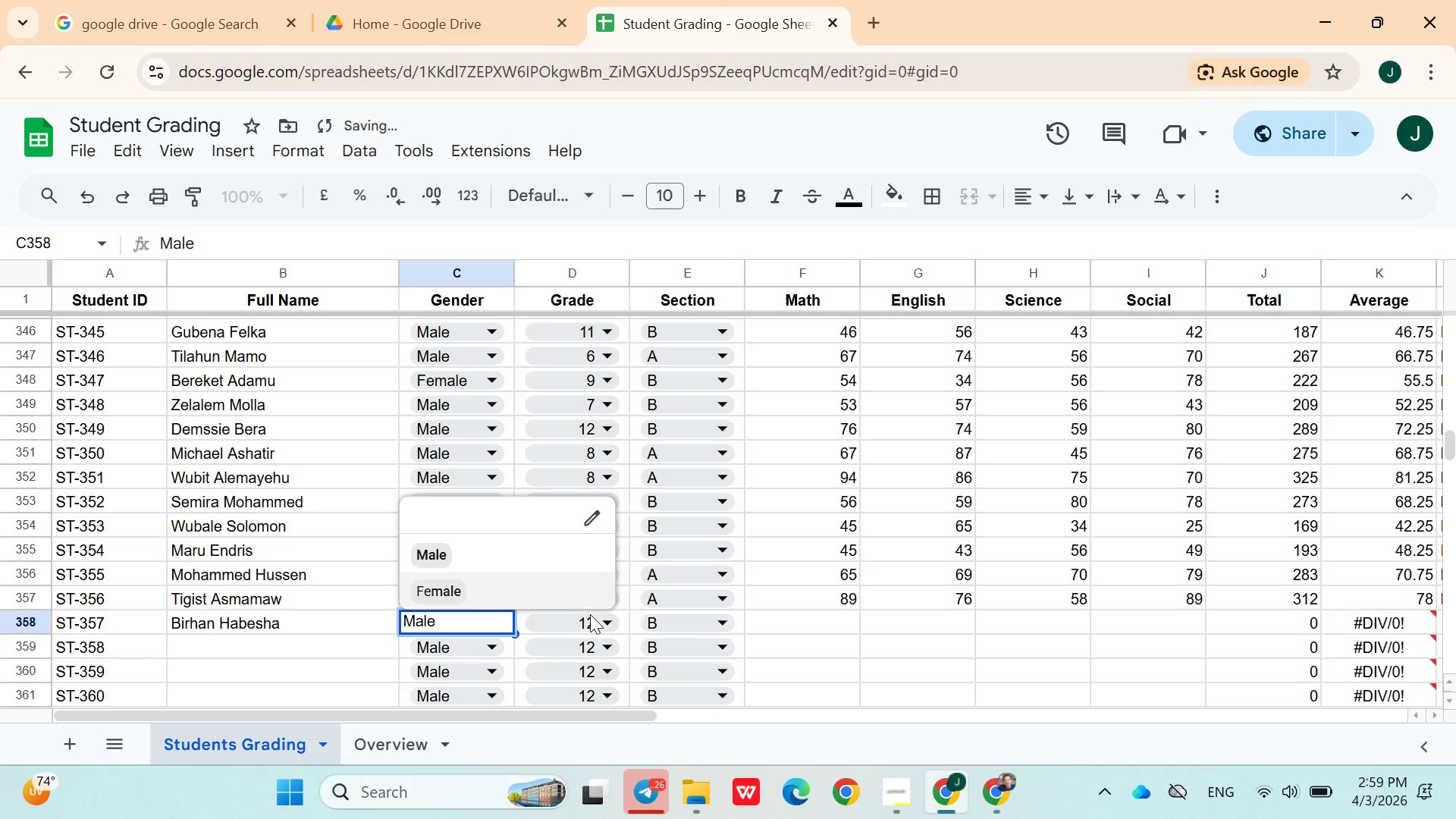 
left_click([598, 620])
 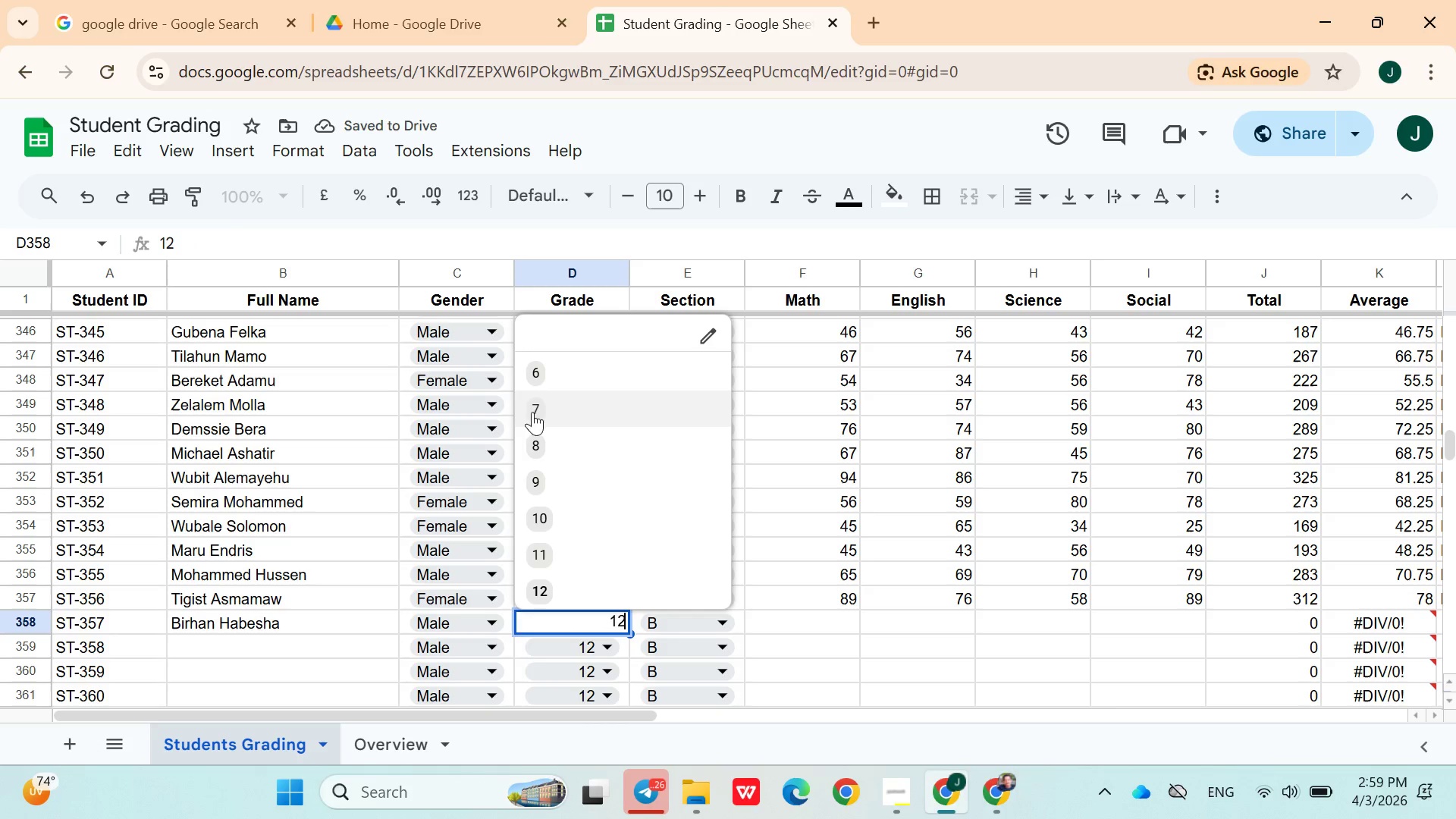 
left_click([540, 387])
 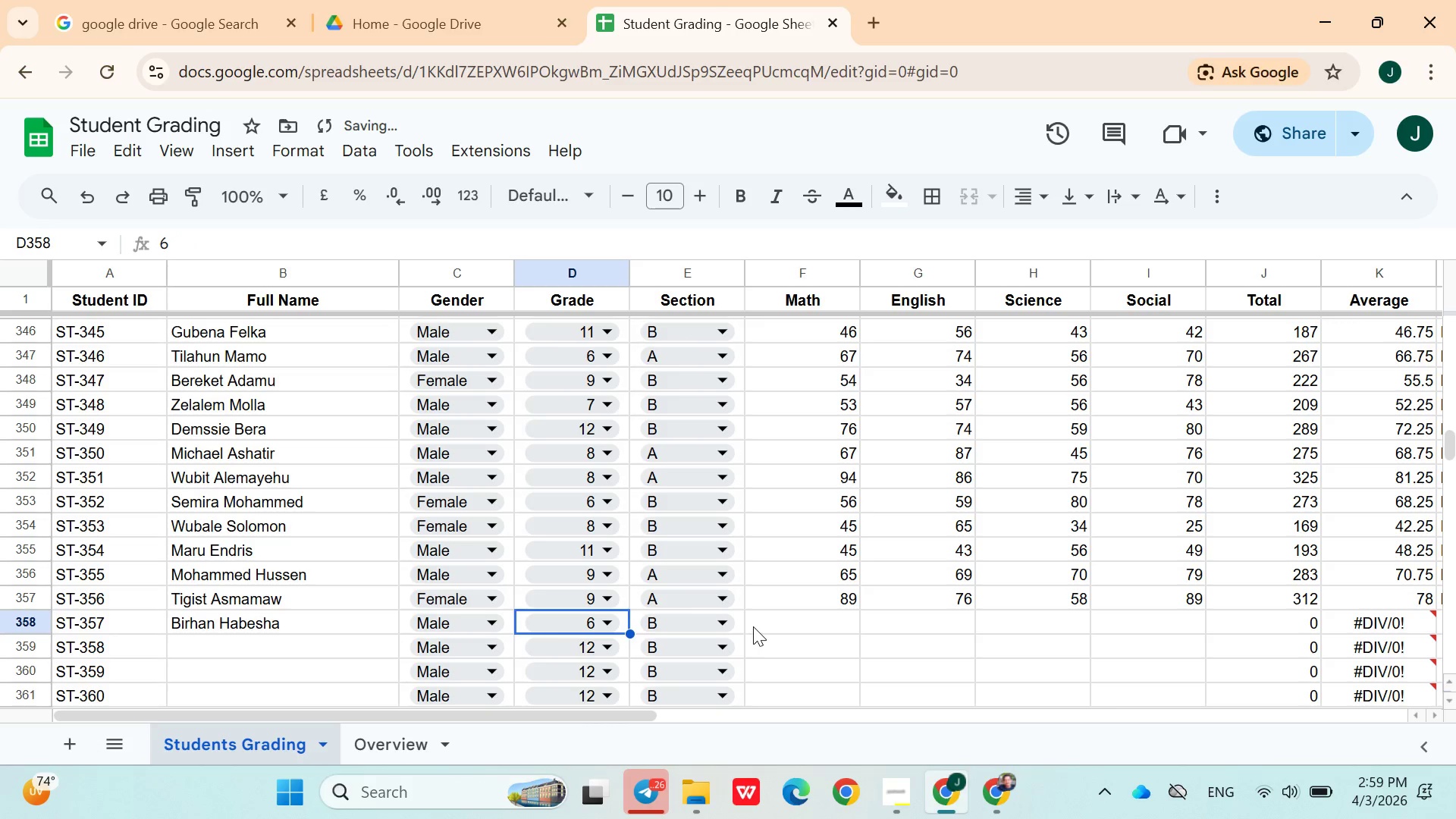 
left_click([781, 621])
 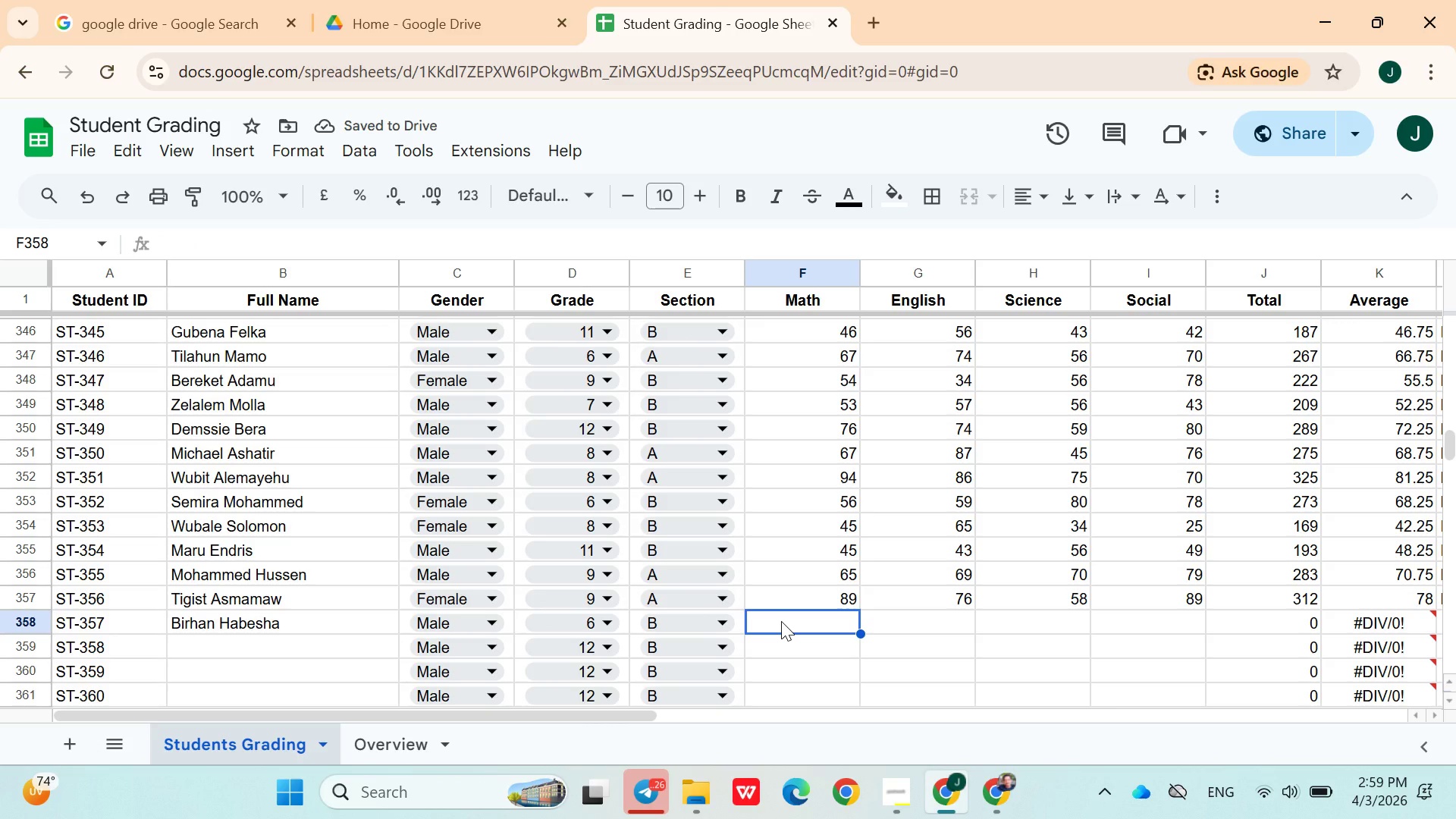 
type(87)
 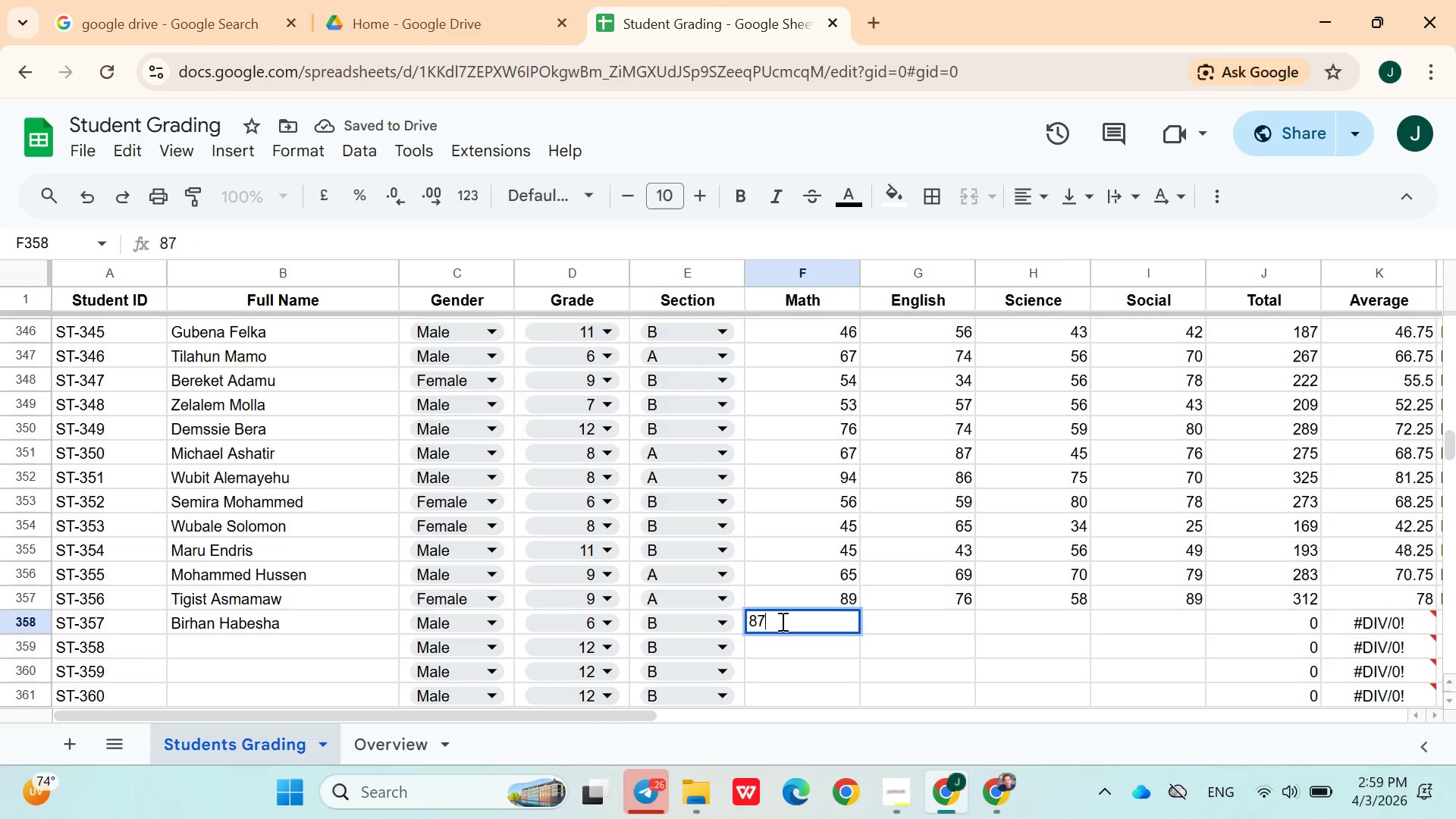 
key(ArrowRight)
 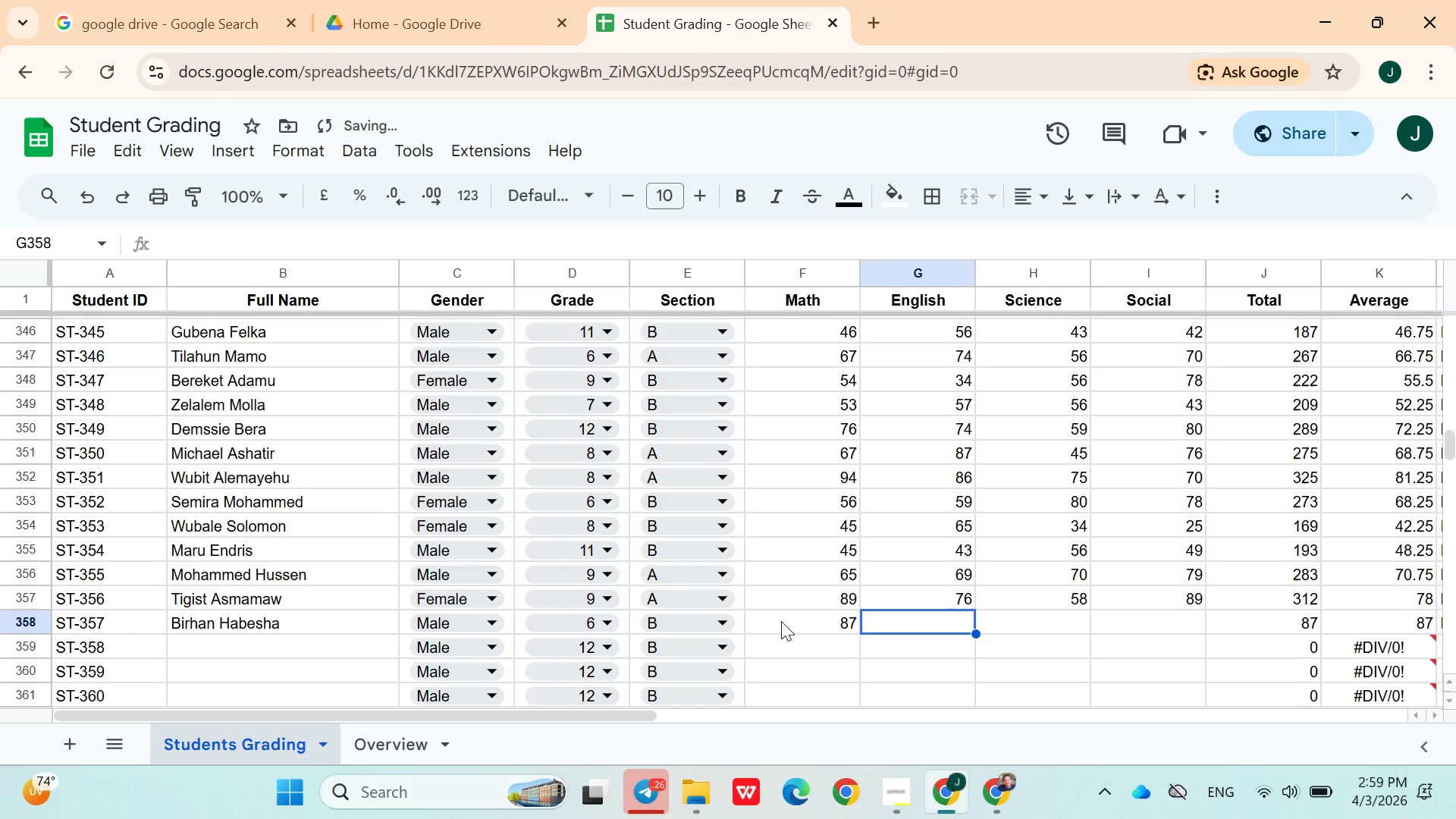 
type(78)
 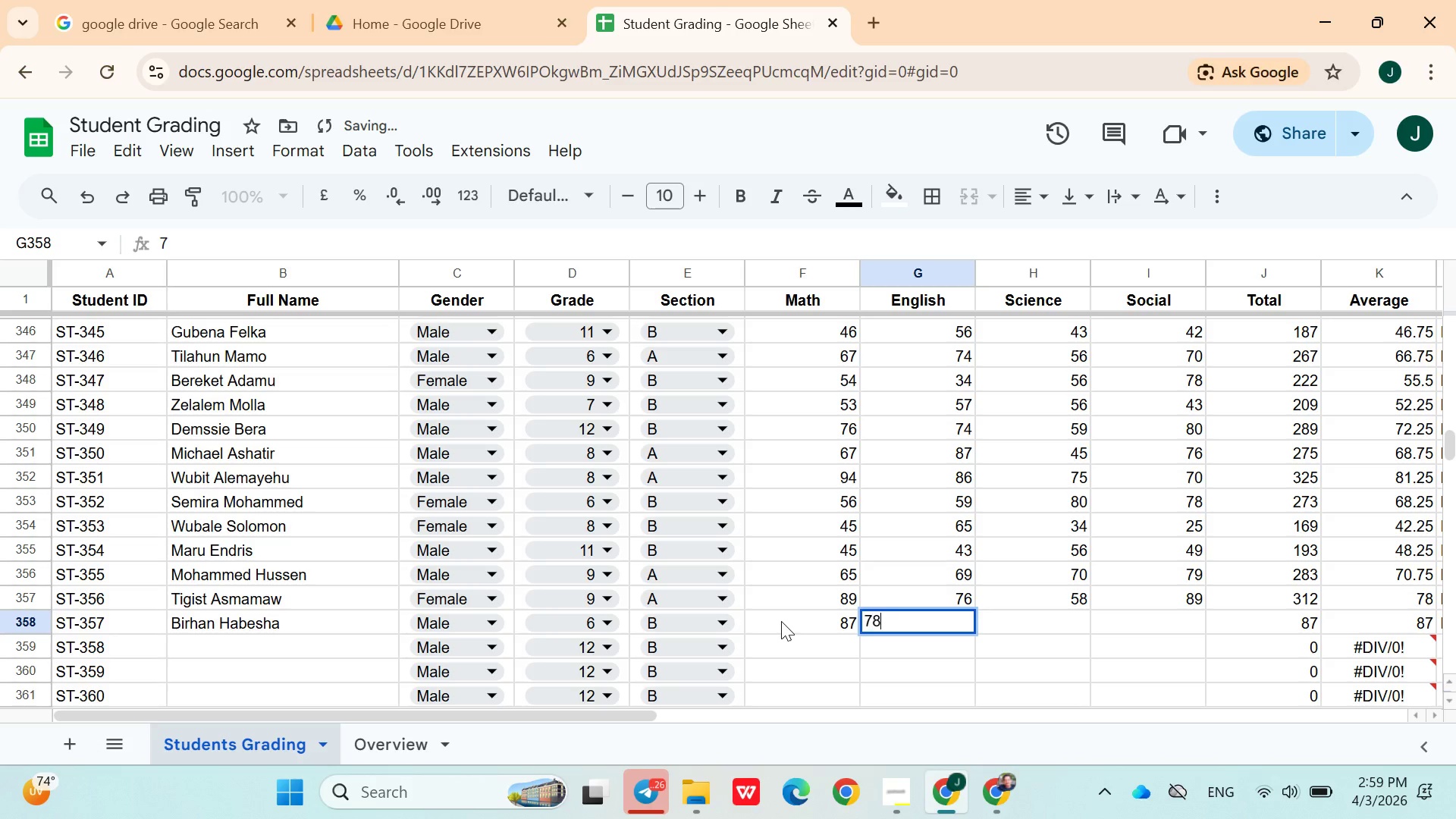 
key(ArrowRight)
 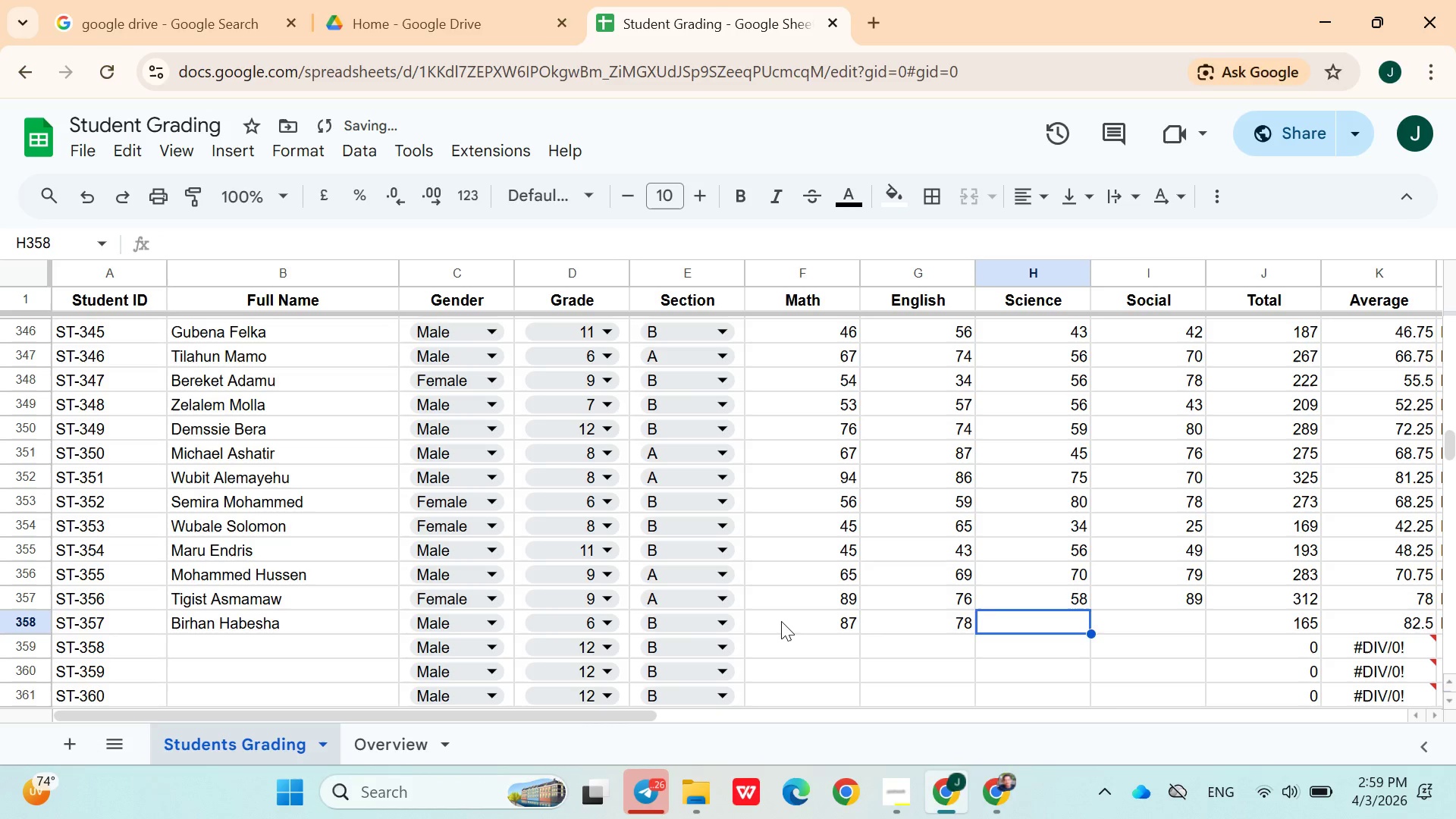 
type(76)
 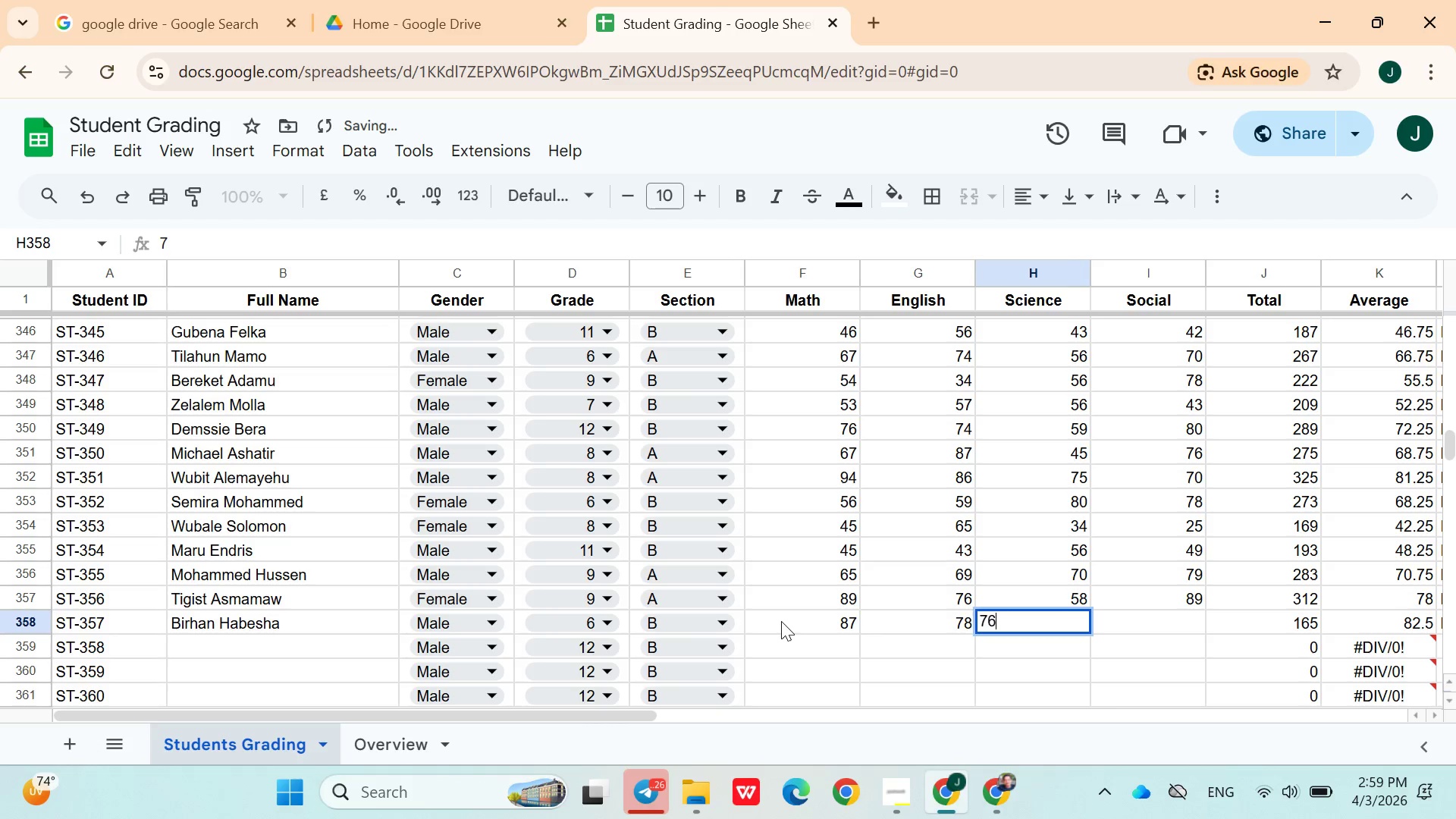 
key(ArrowRight)
 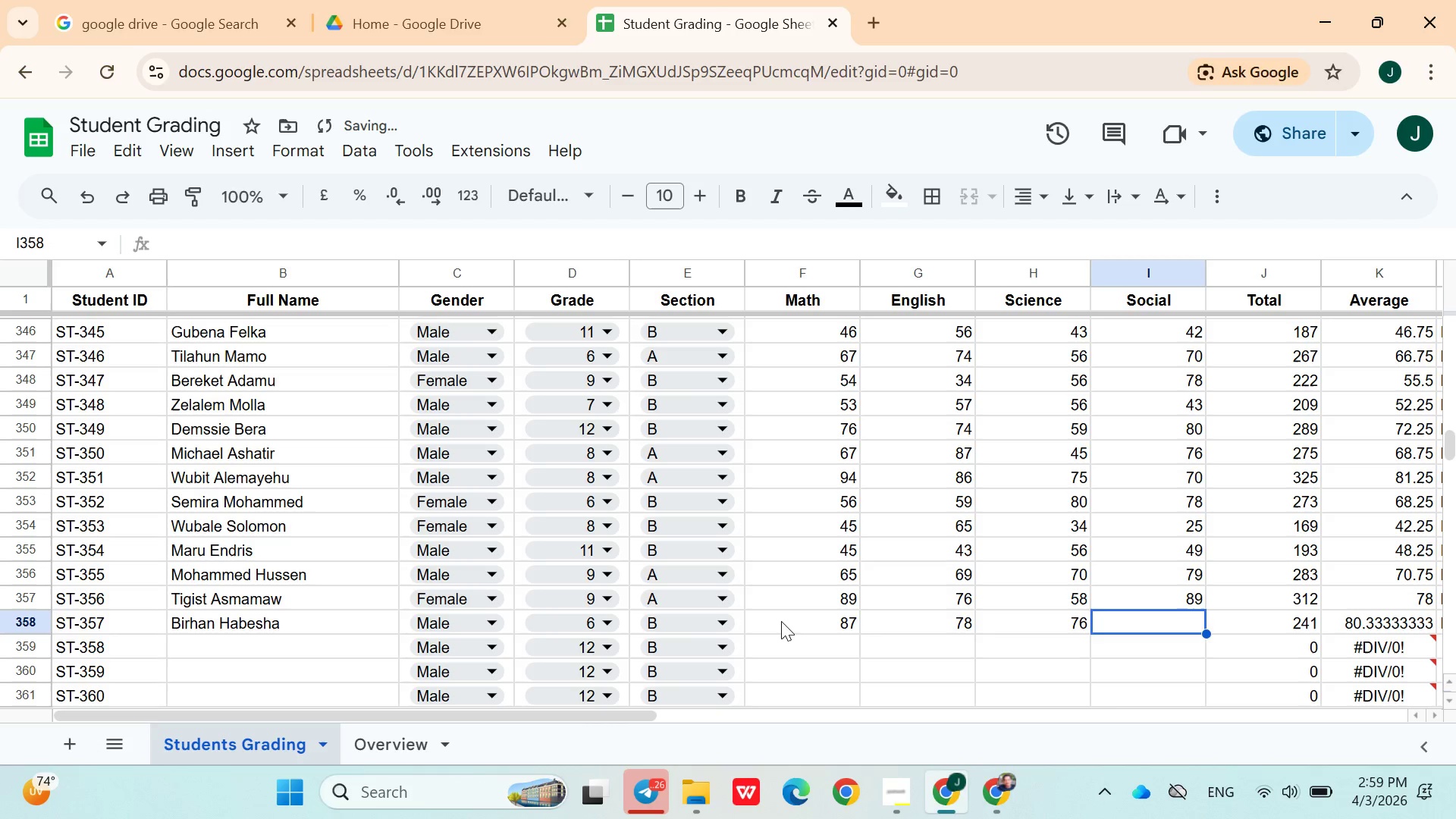 
type(54)
 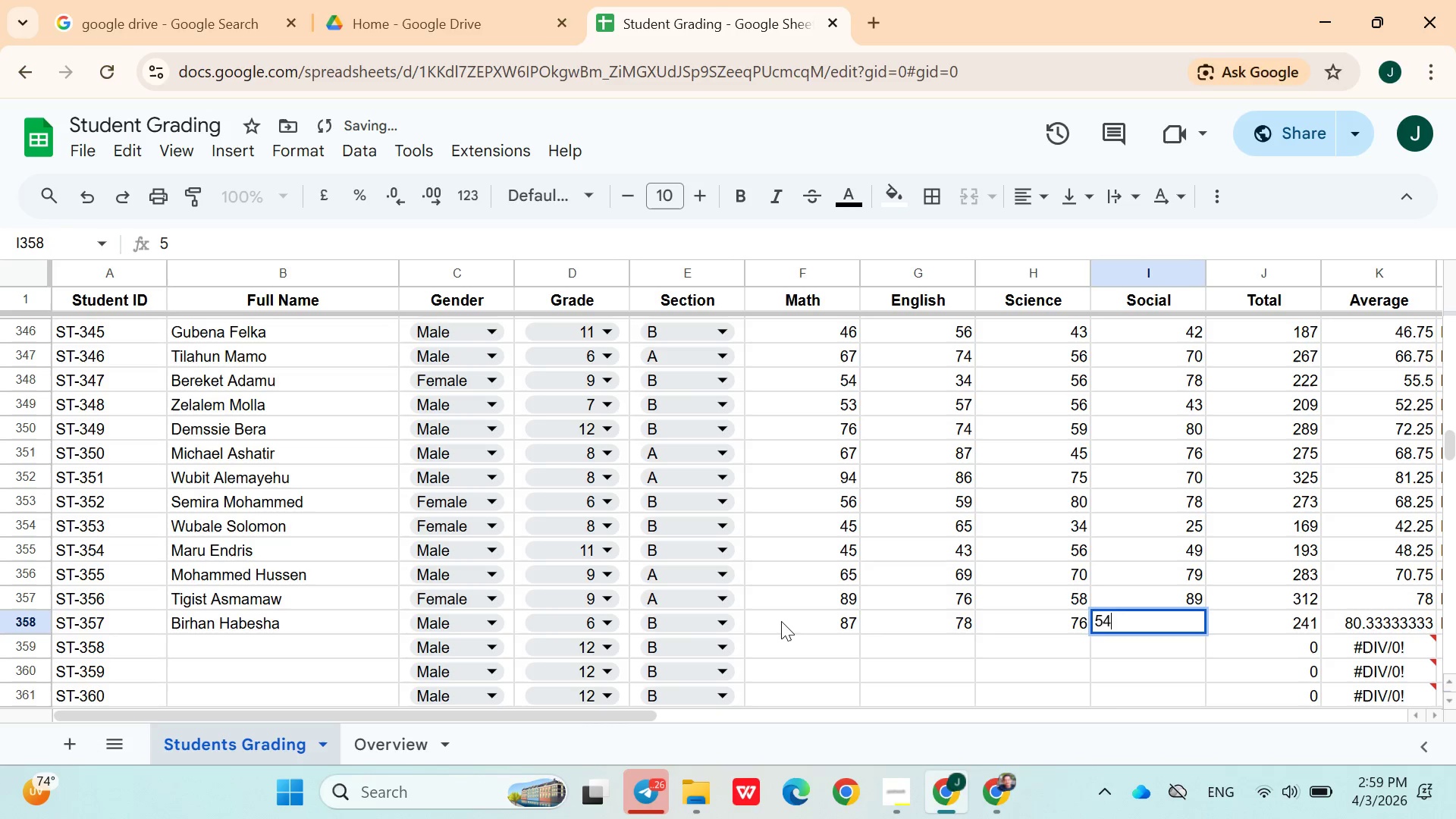 
key(ArrowRight)
 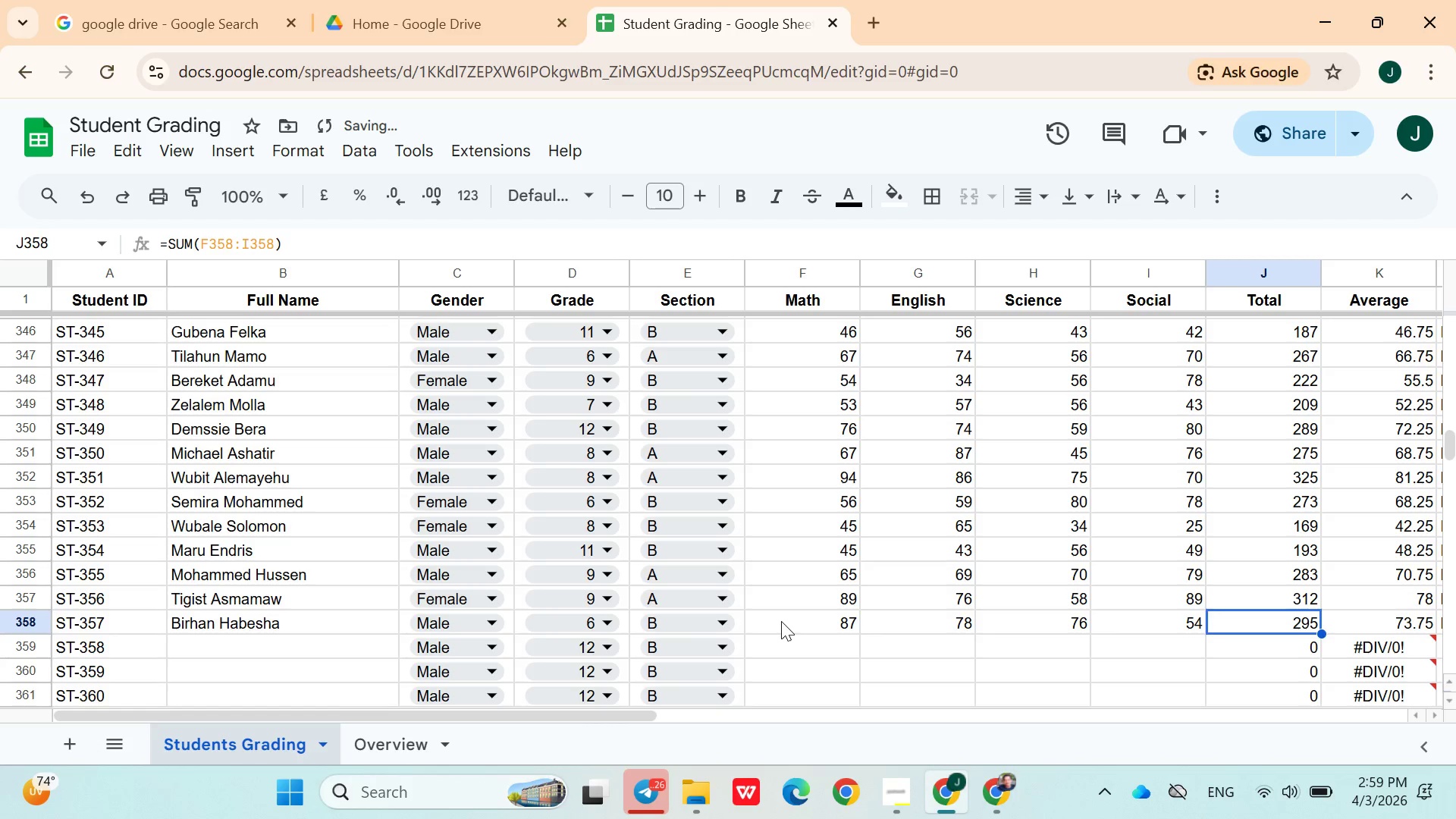 
key(ArrowDown)
 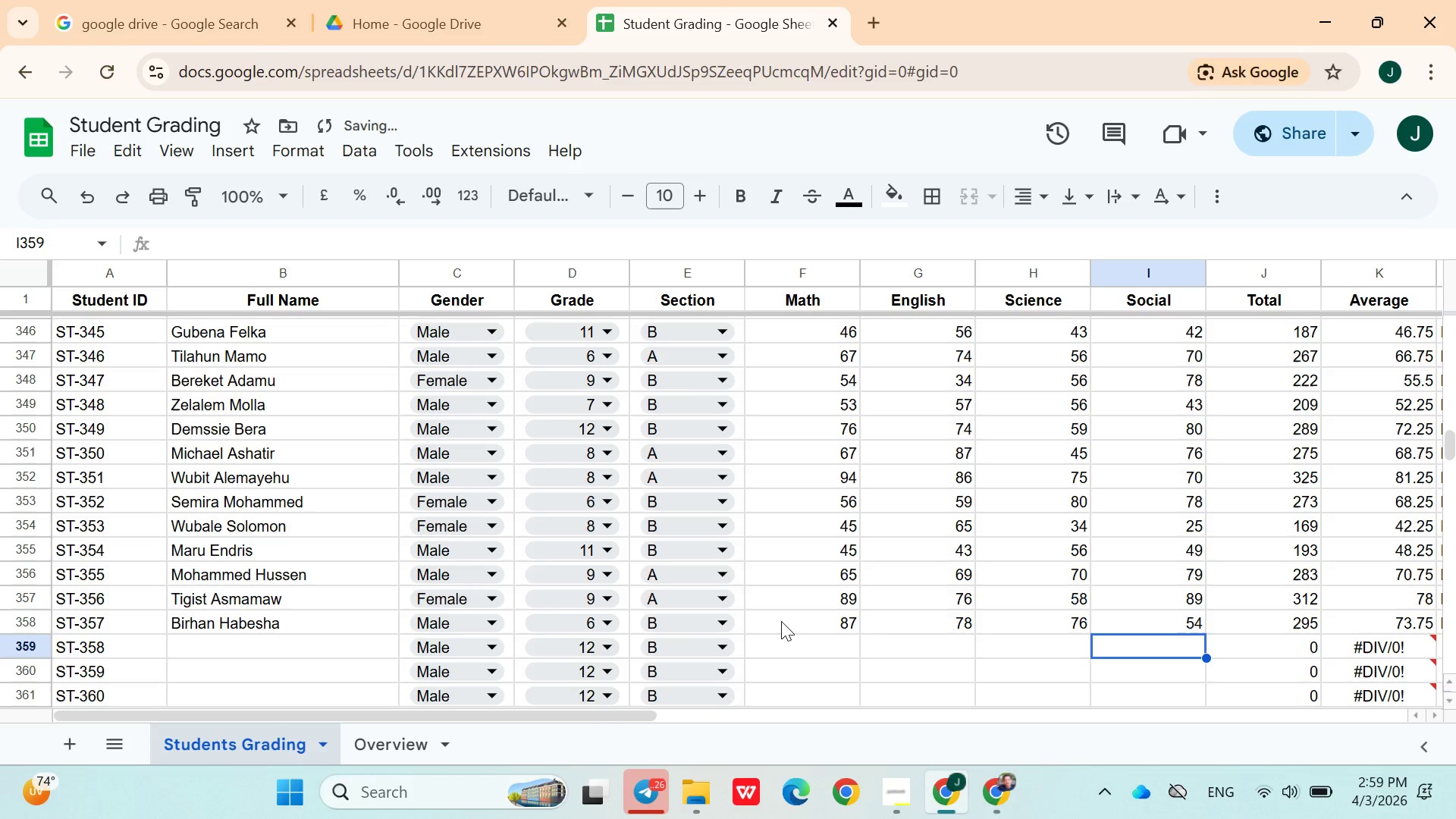 
hold_key(key=ArrowLeft, duration=0.81)
 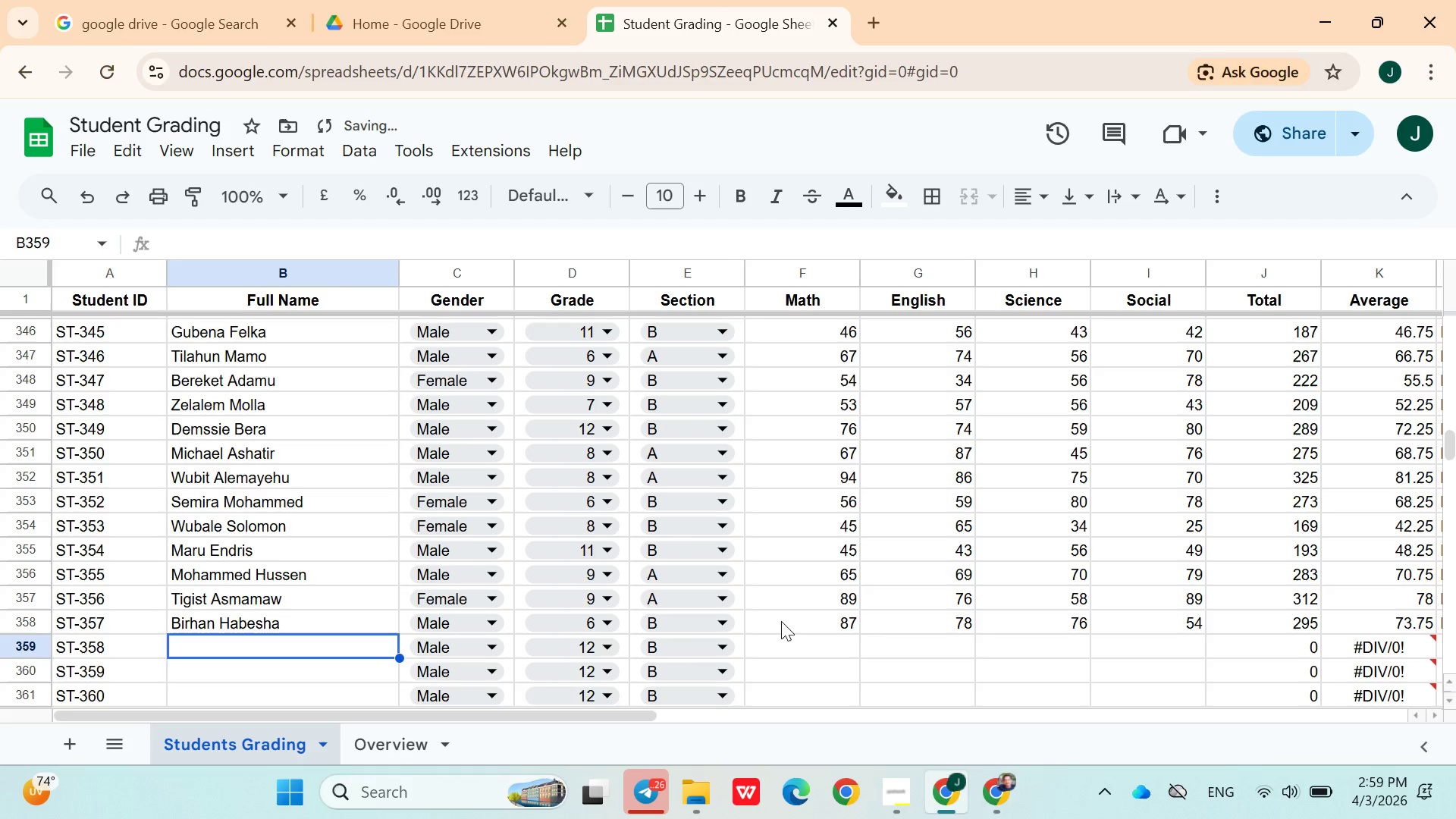 
key(ArrowRight)
 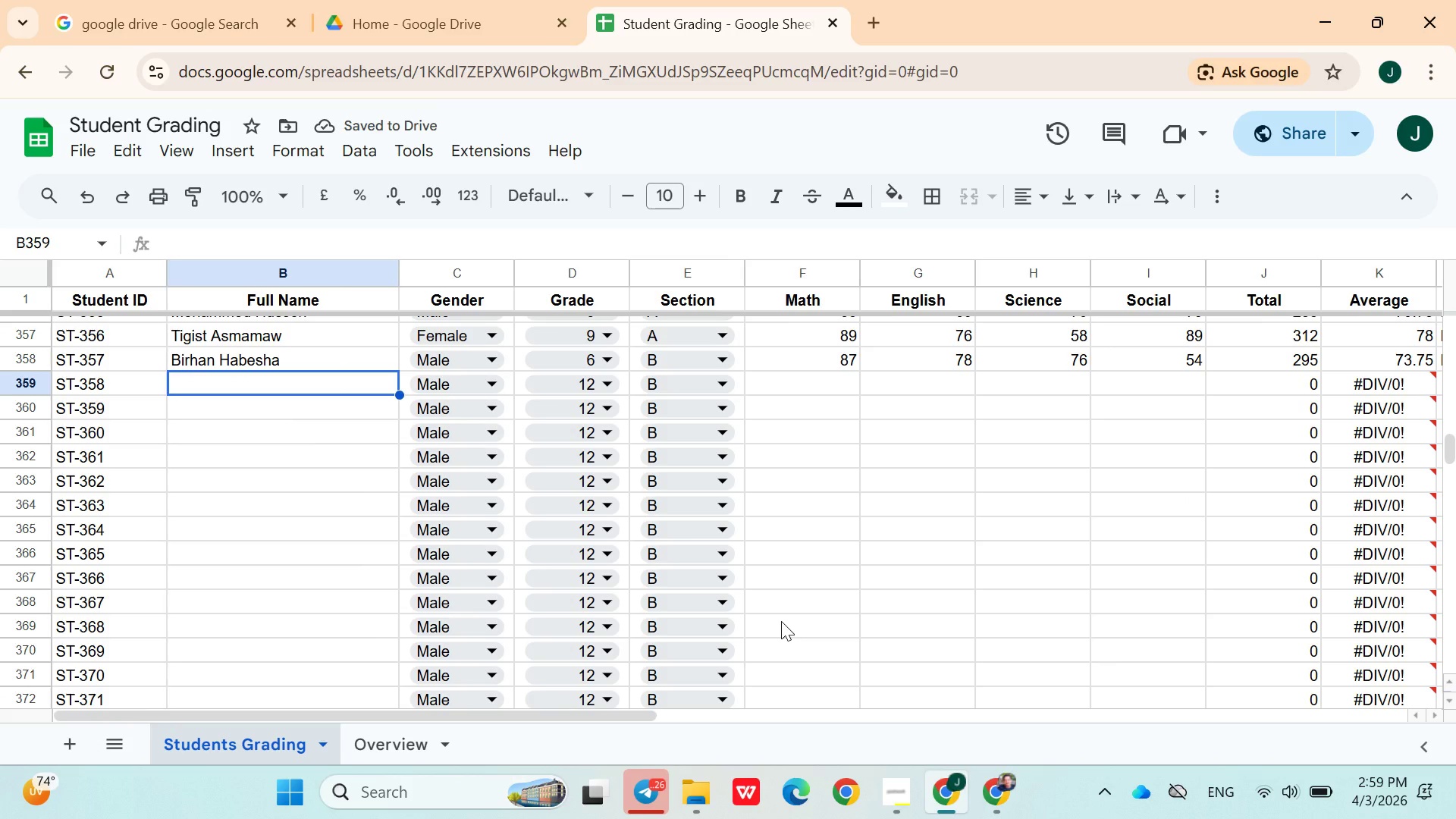 
type(Munit Asmare)
 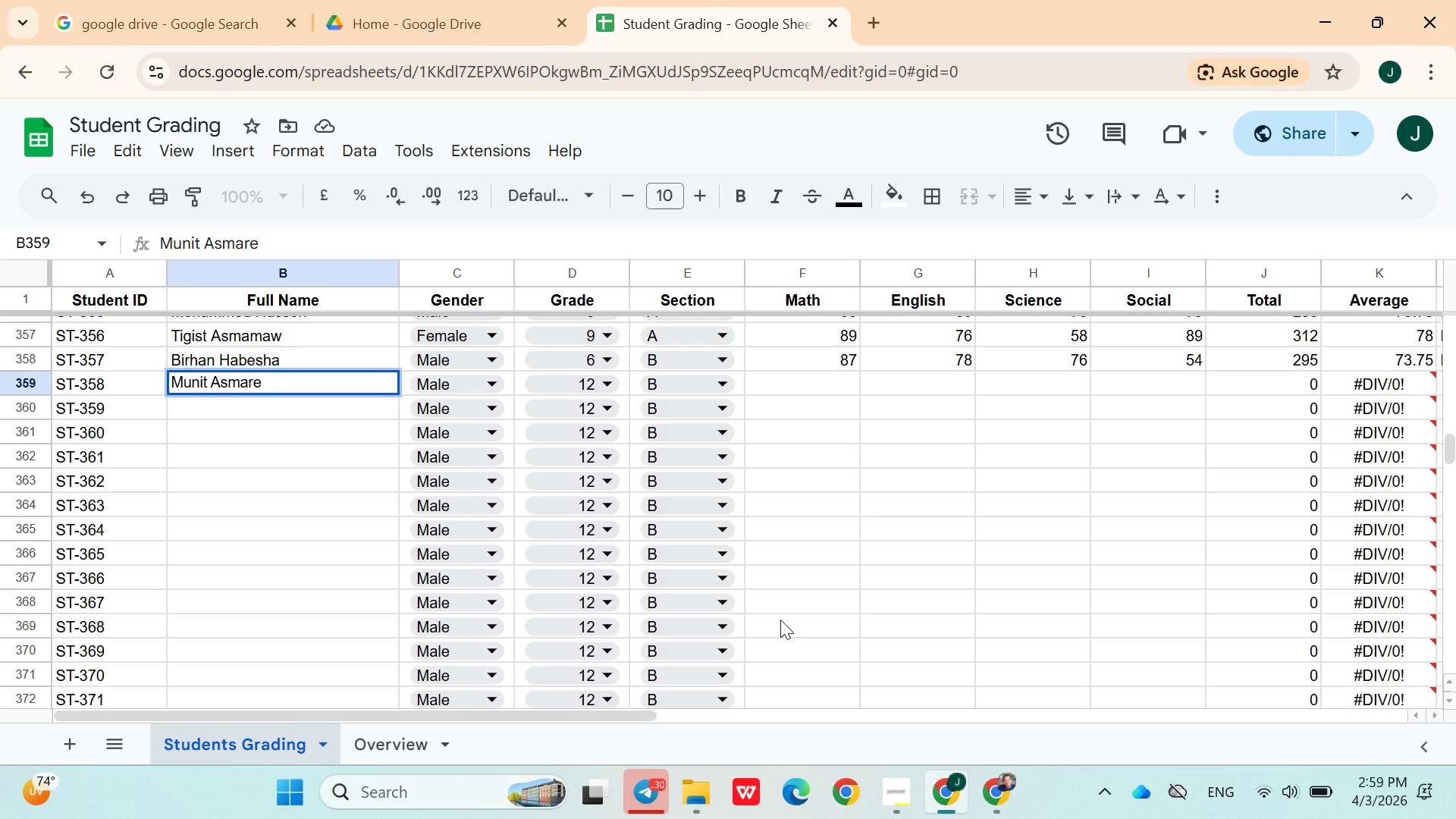 
left_click([491, 384])
 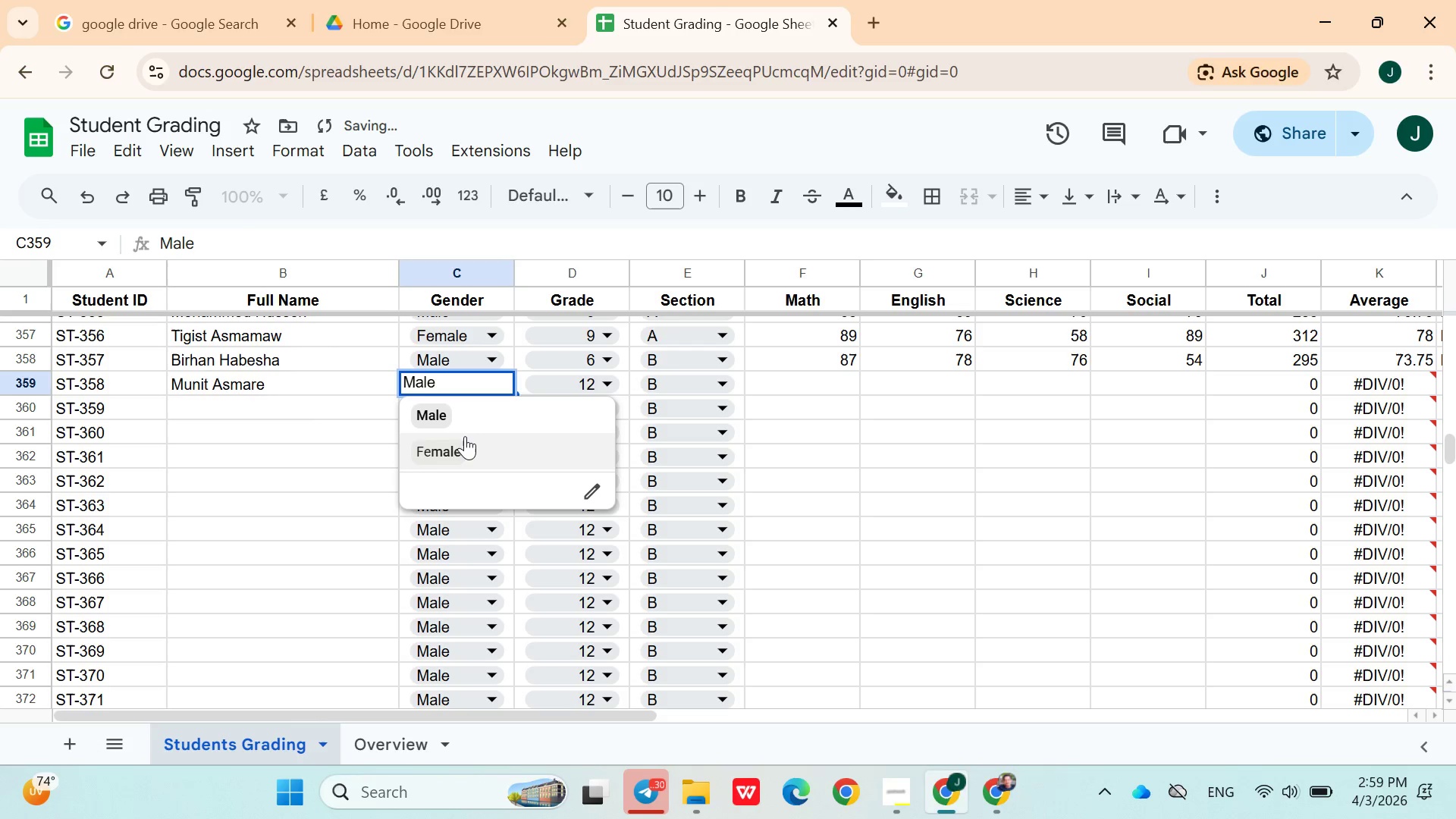 
left_click([465, 436])
 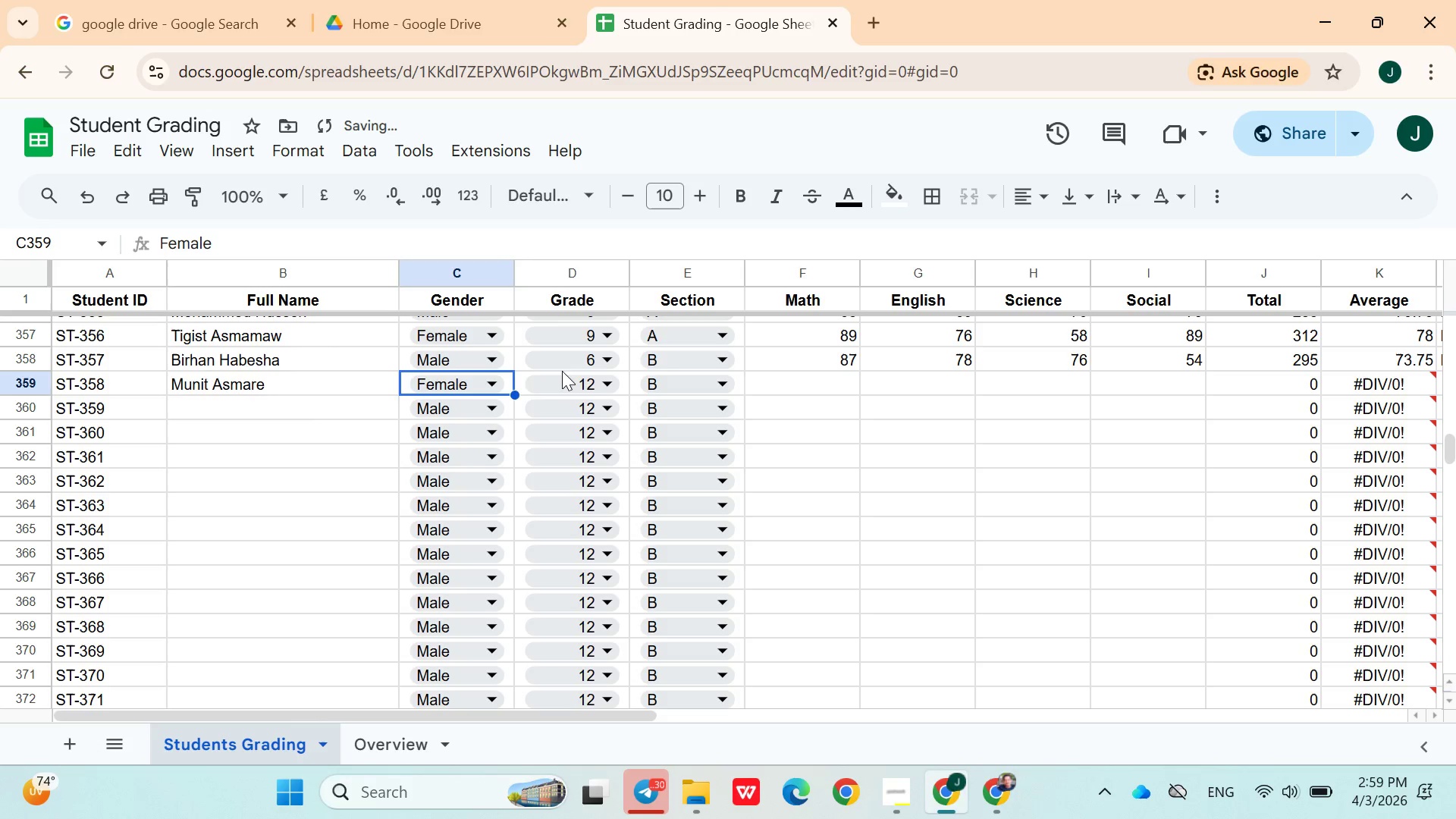 
left_click([568, 388])
 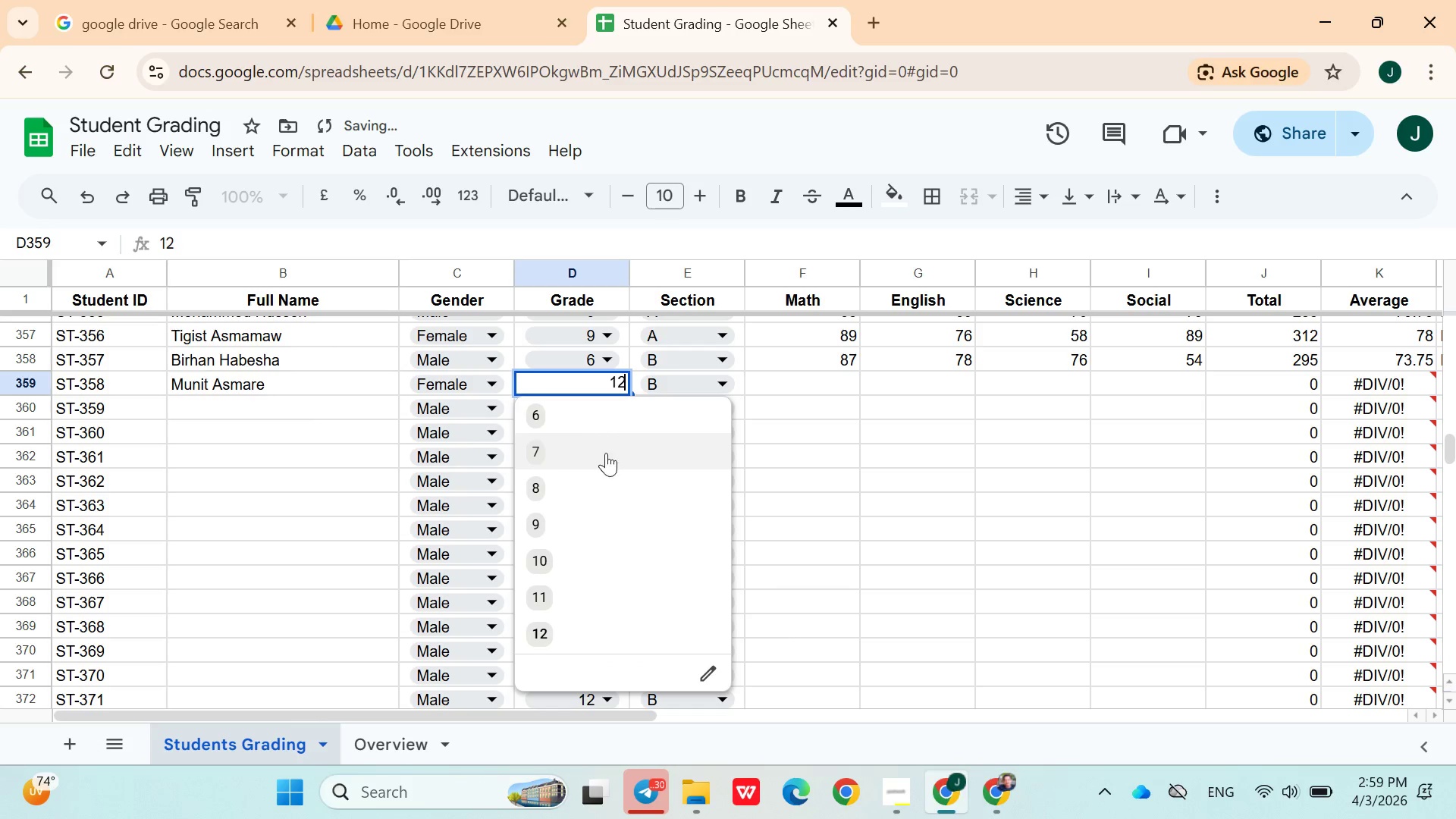 
left_click([609, 482])
 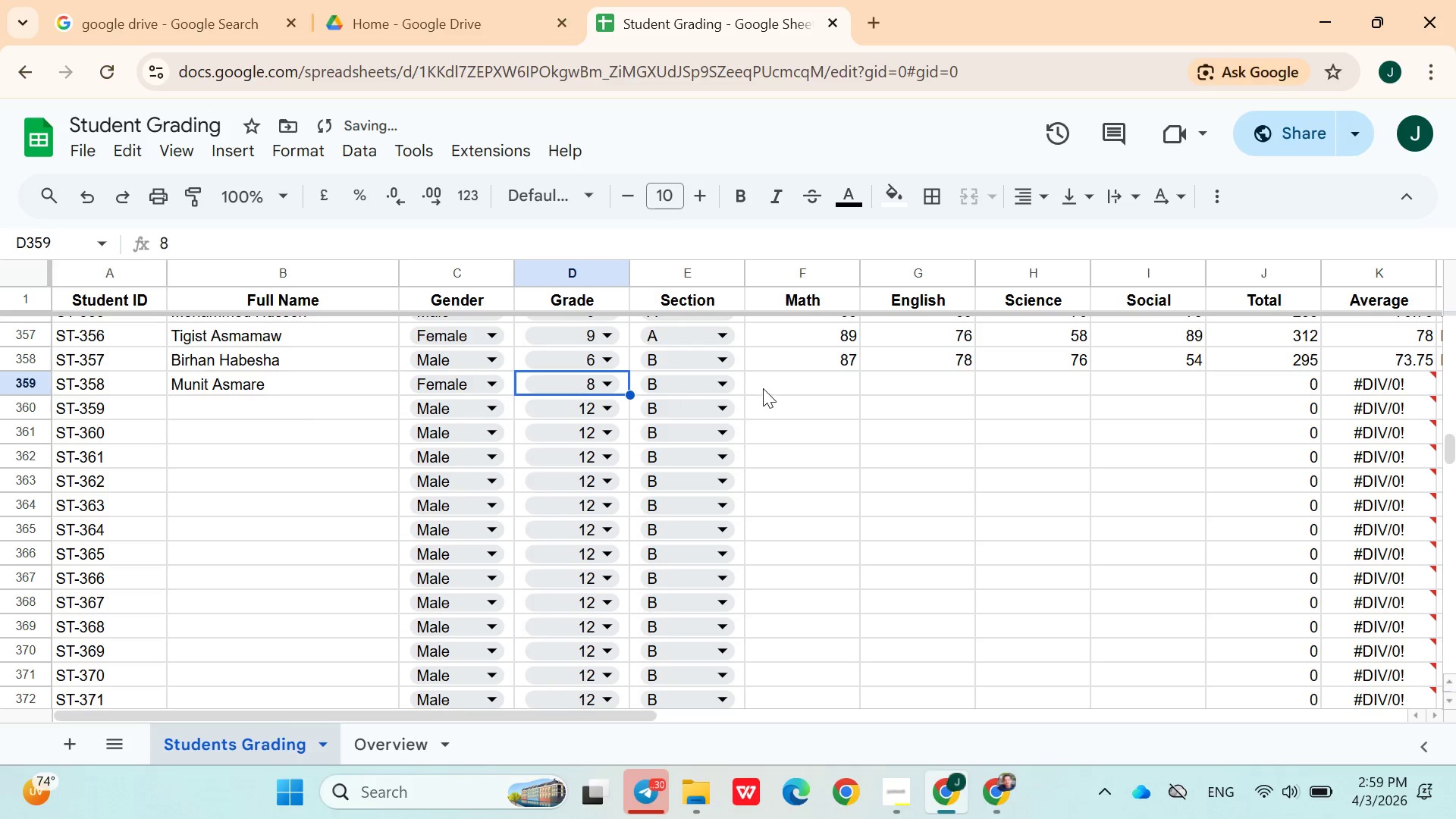 
left_click([770, 387])
 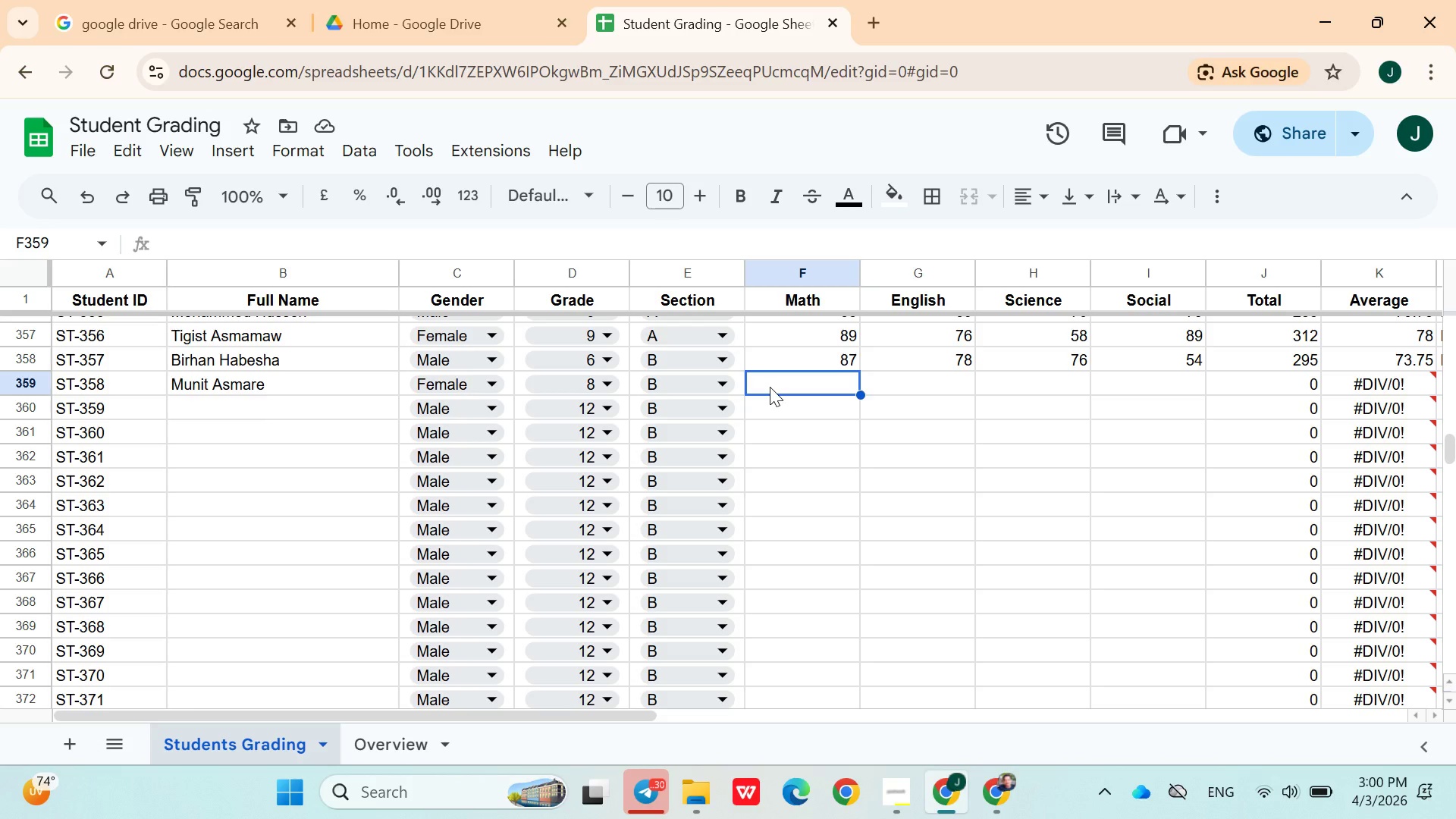 
wait(37.16)
 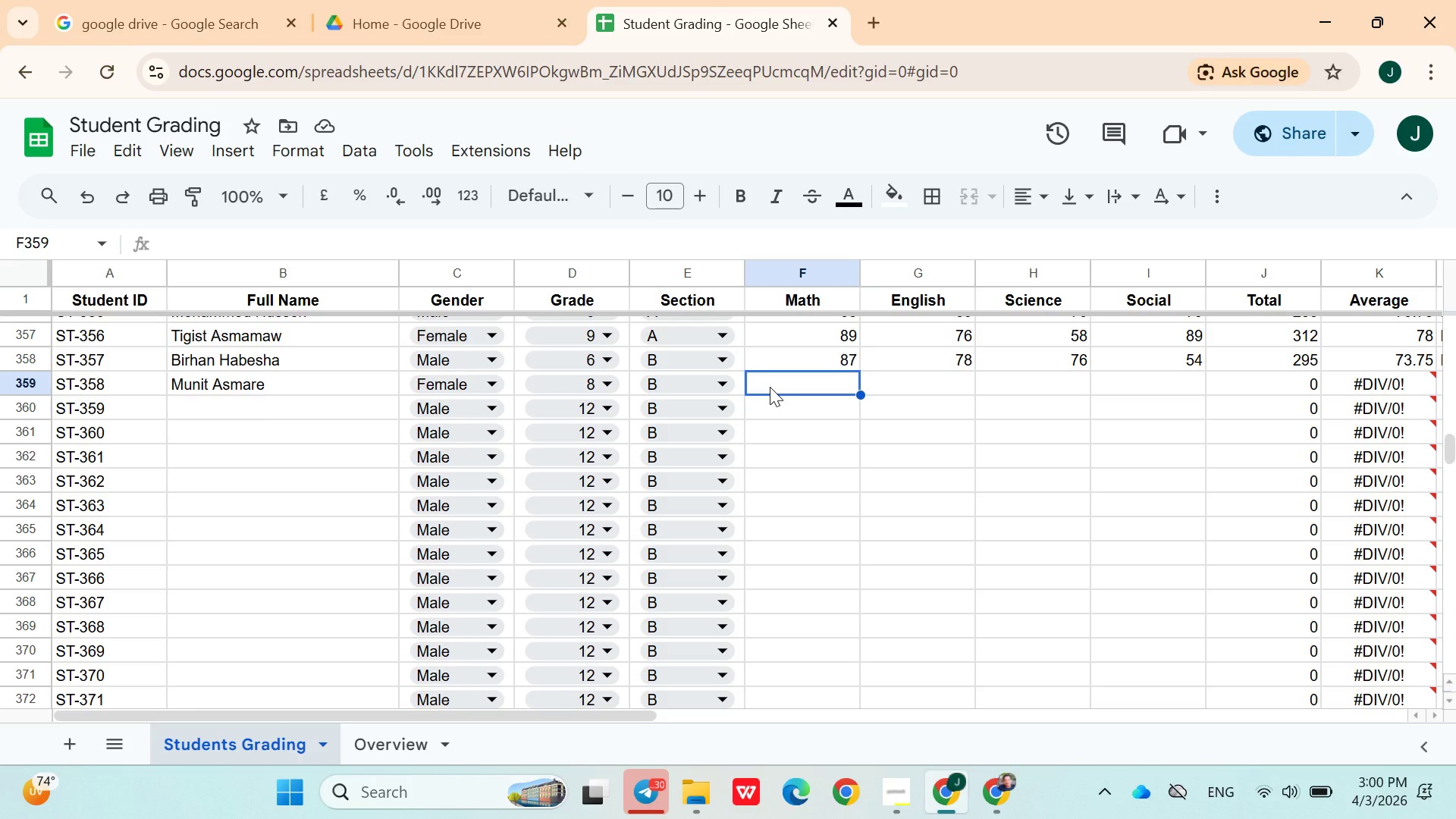 
type(45)
 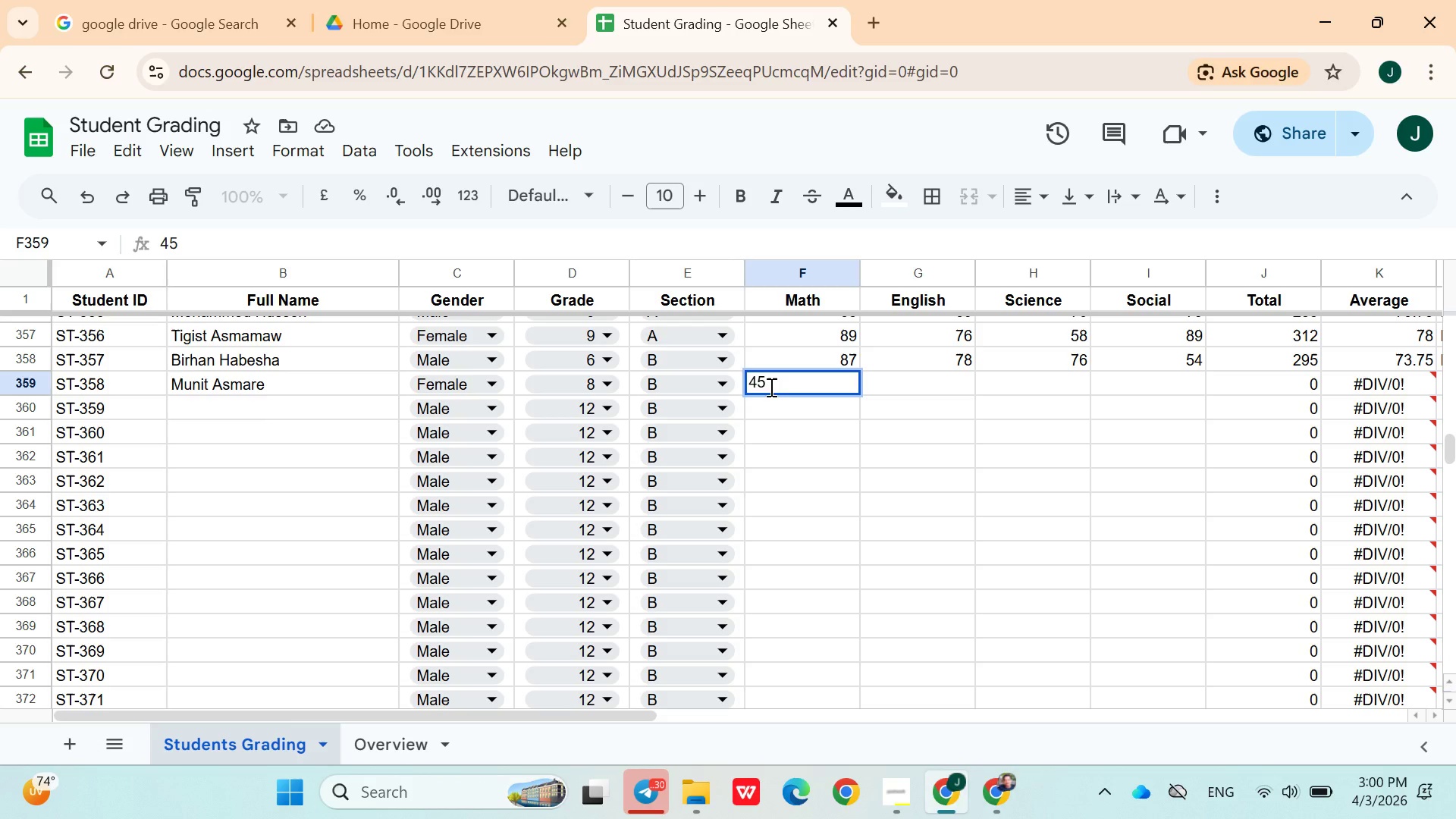 
key(ArrowRight)
 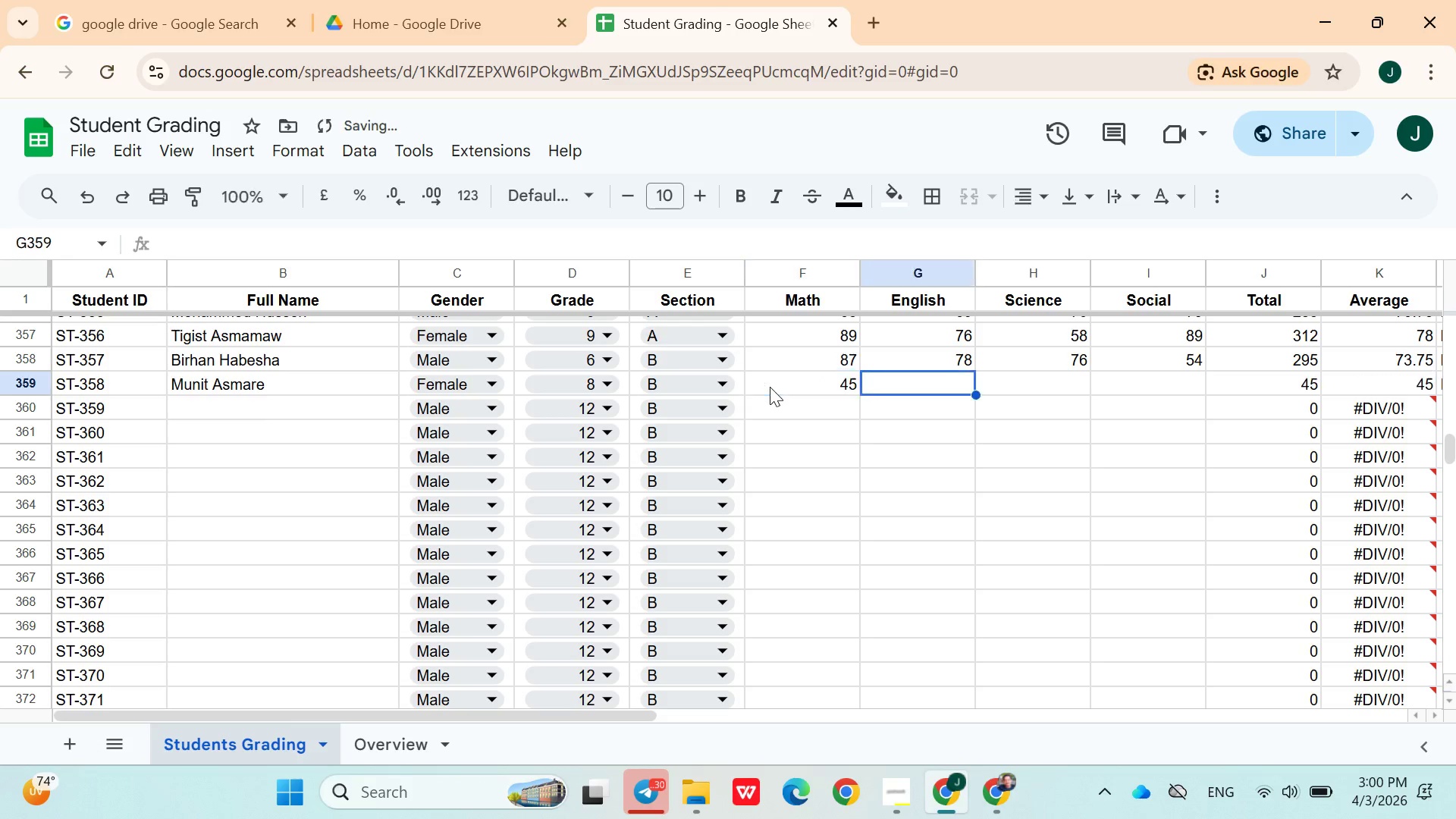 
type(56)
 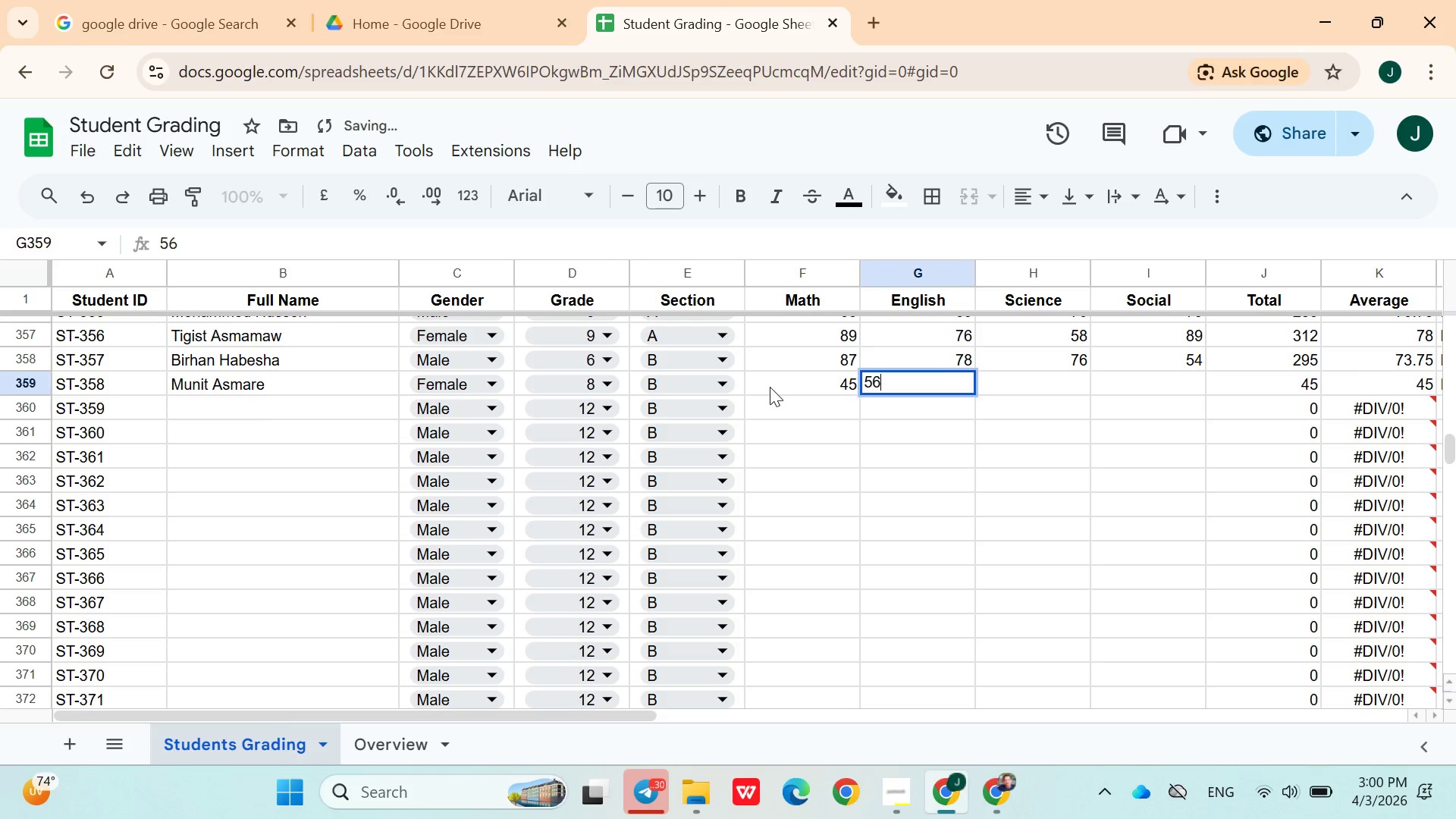 
key(ArrowRight)
 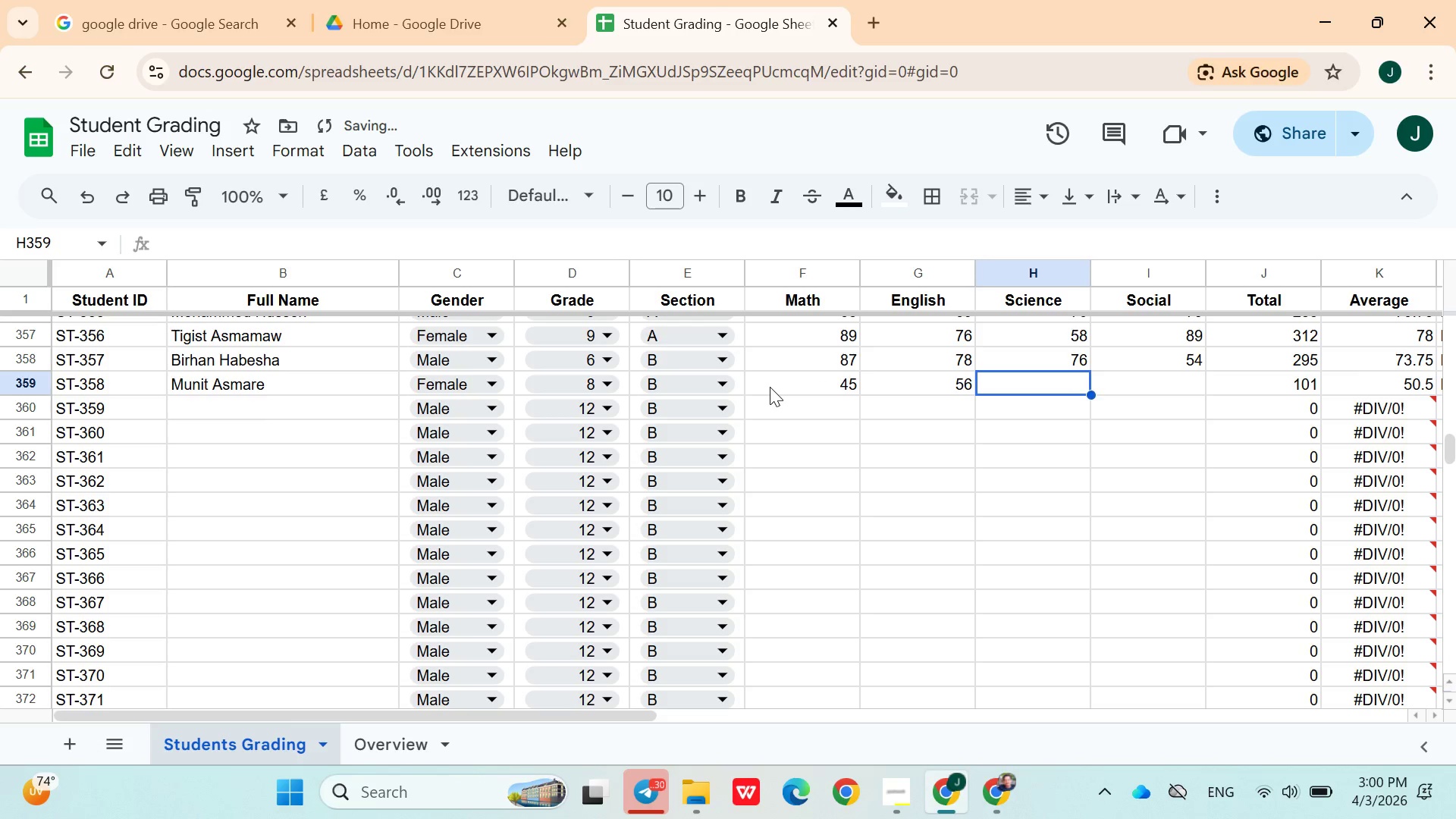 
type(76)
 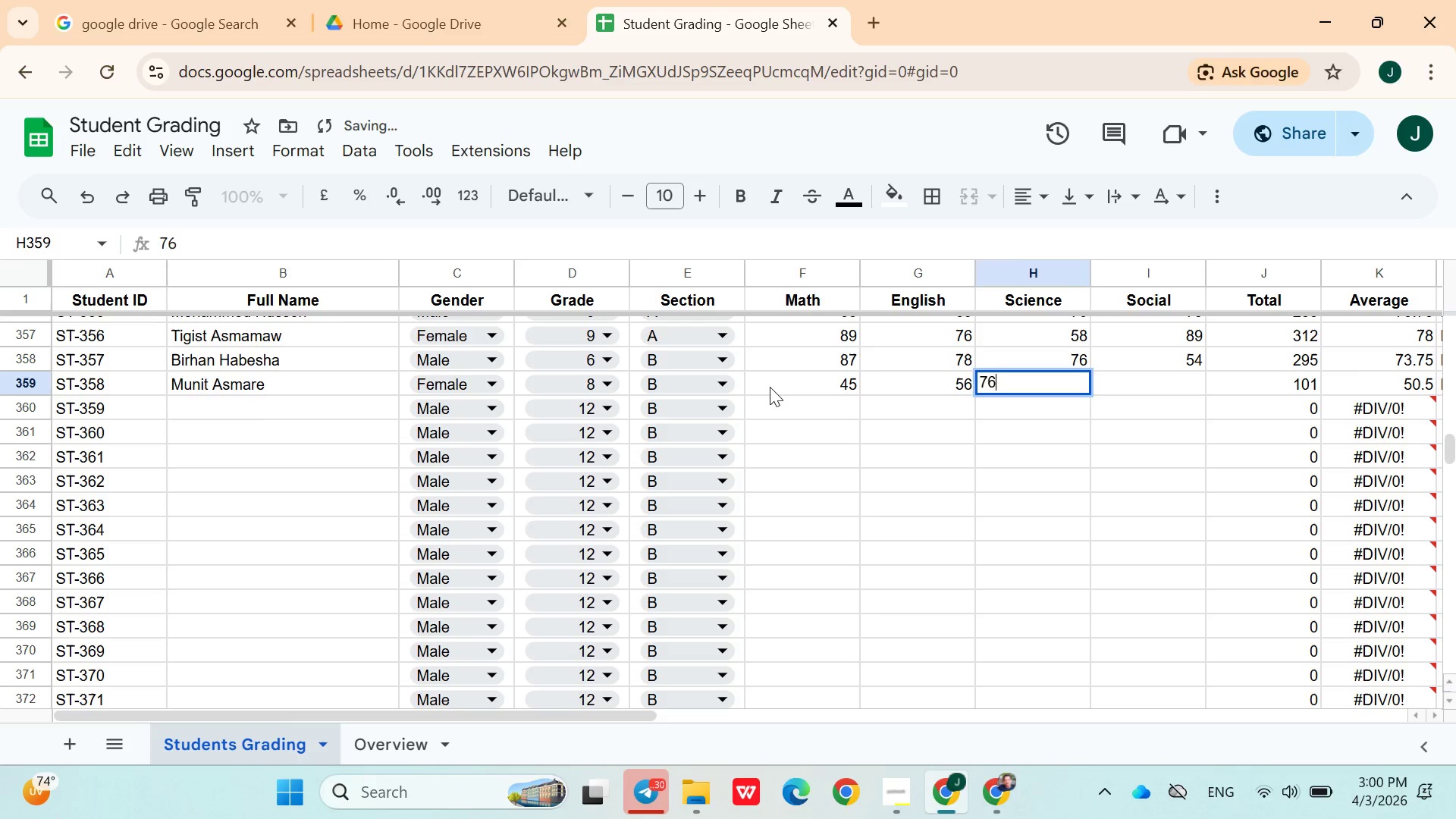 
key(ArrowRight)
 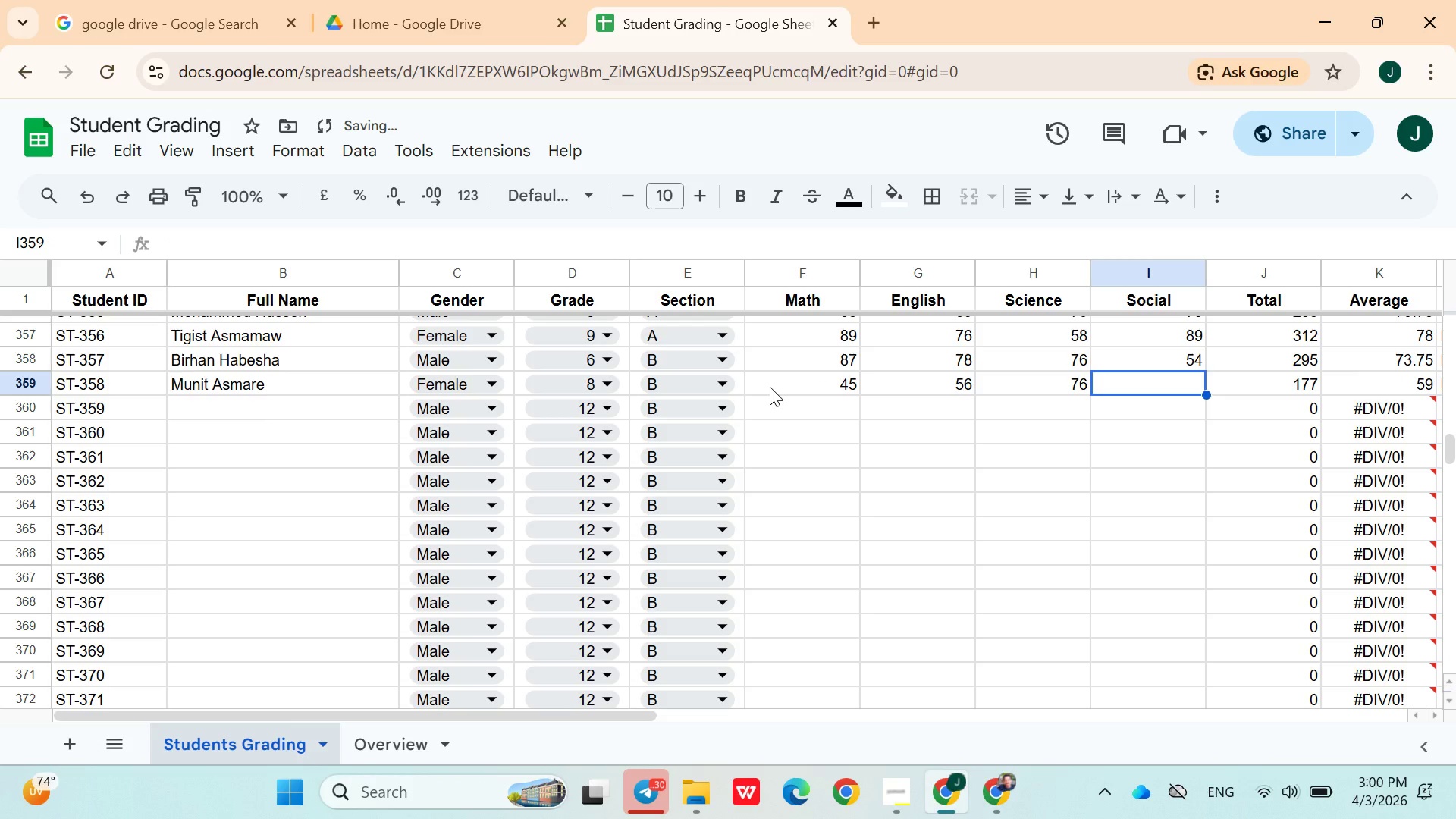 
type(43)
 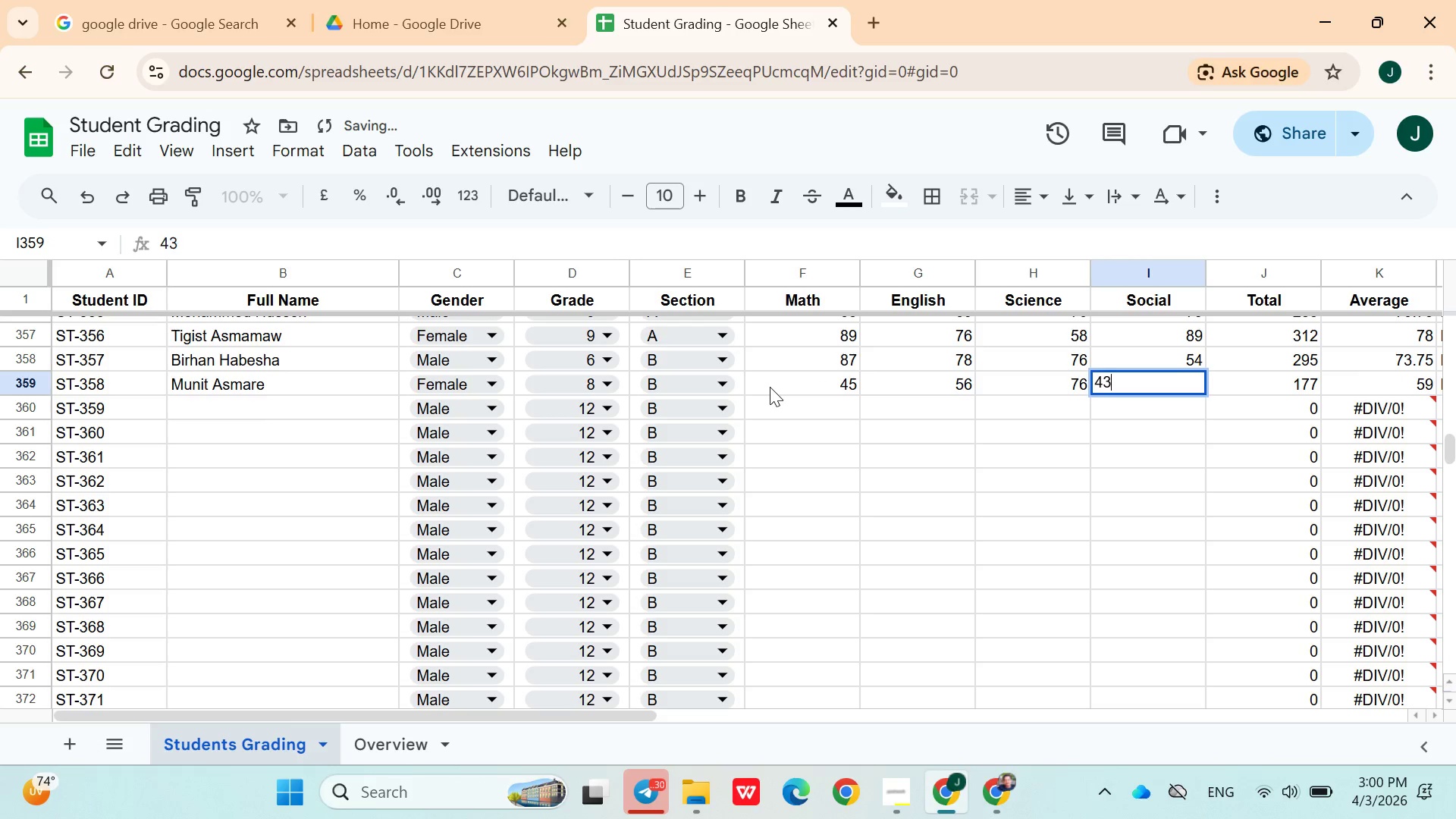 
key(ArrowRight)
 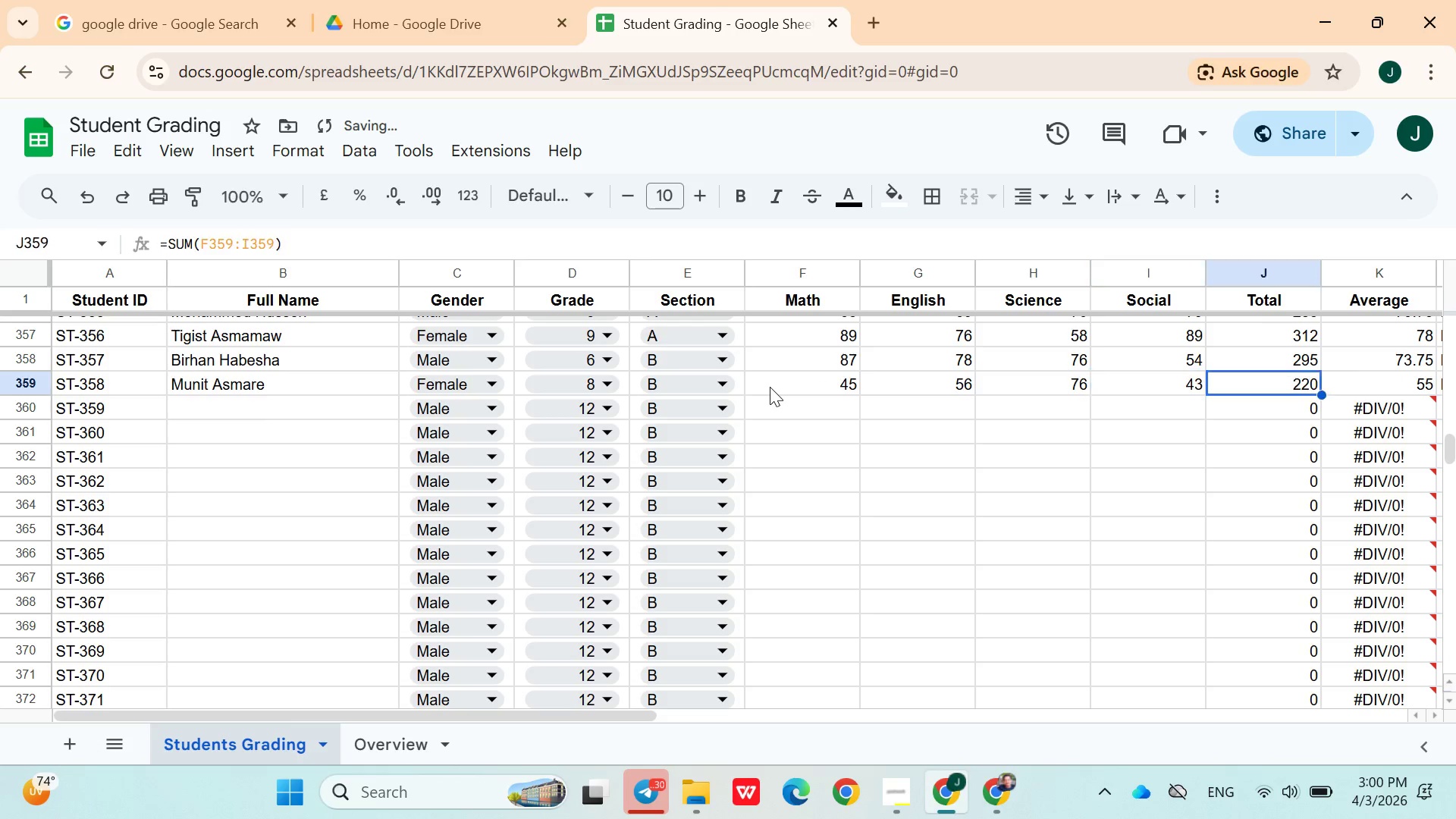 
key(ArrowDown)
 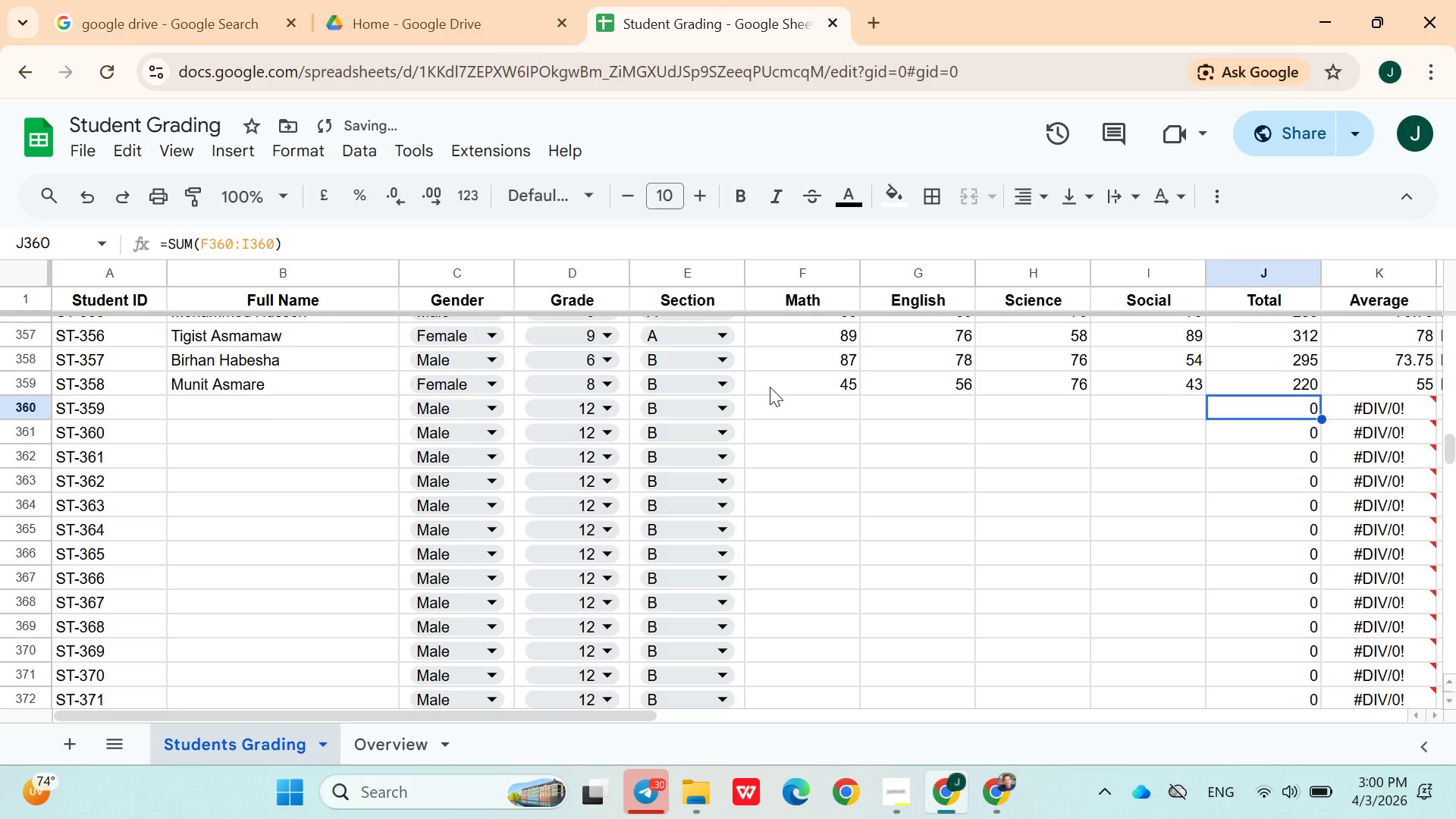 
hold_key(key=ArrowLeft, duration=0.86)
 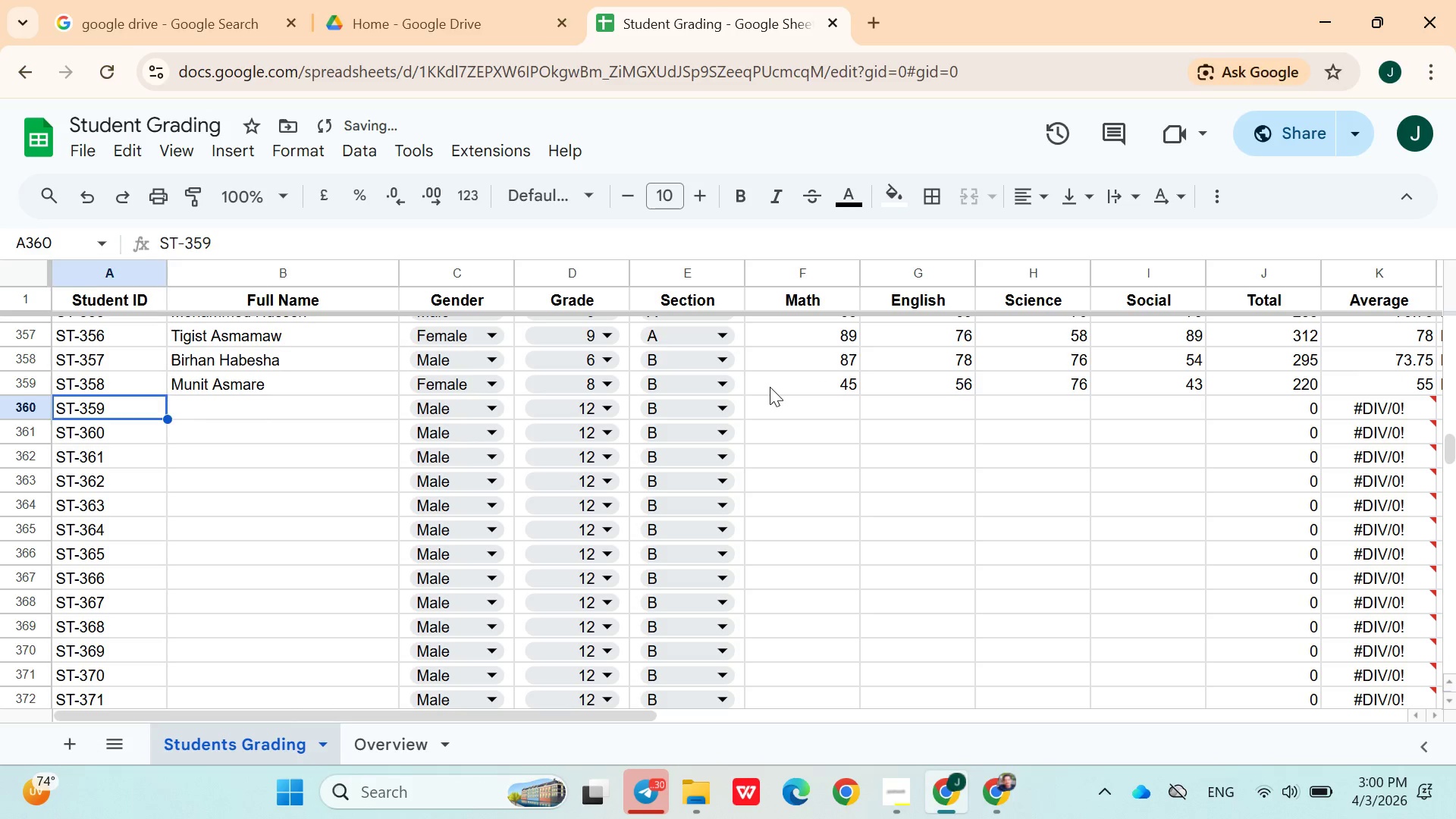 
key(ArrowRight)
 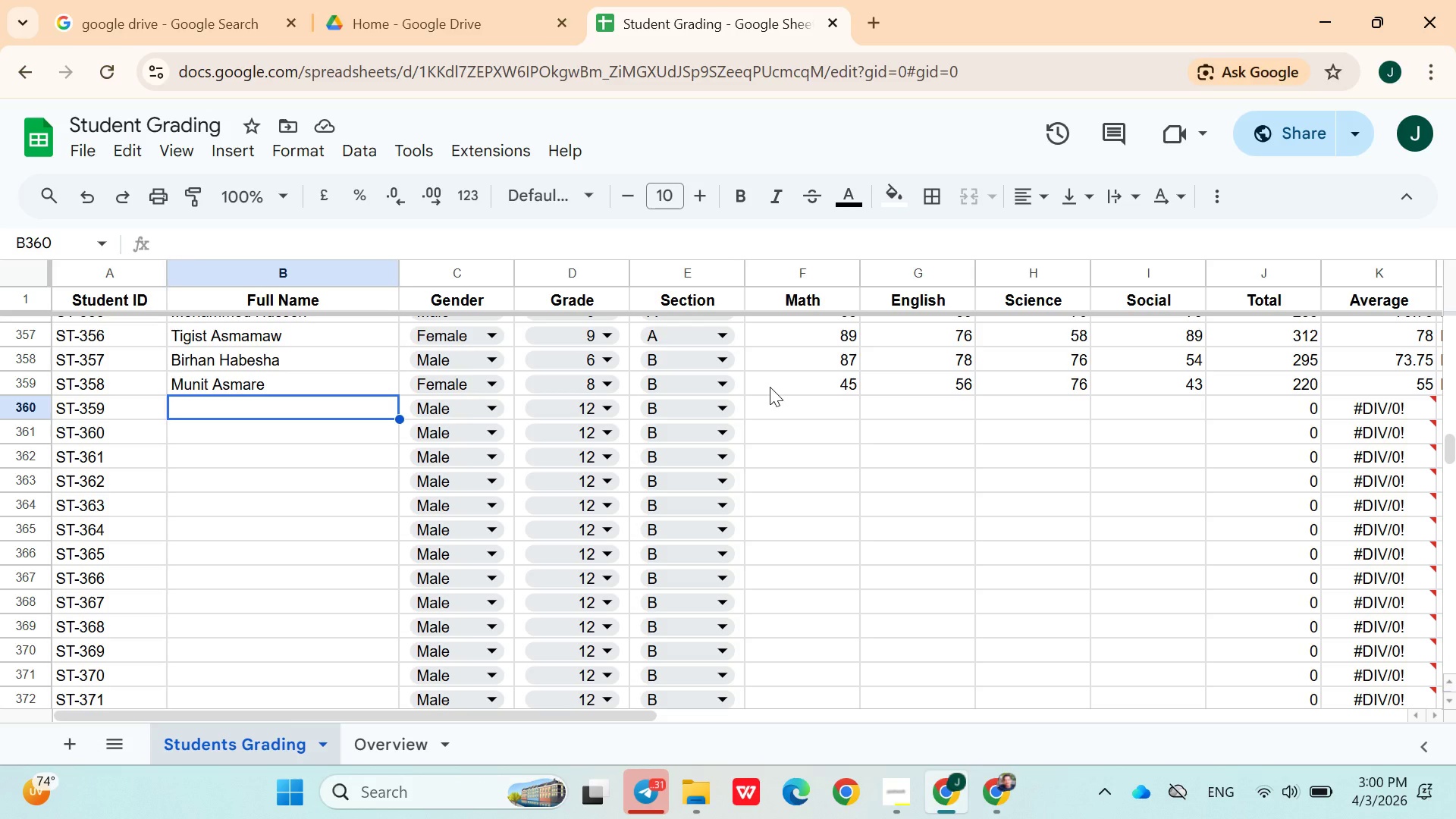 
wait(6.86)
 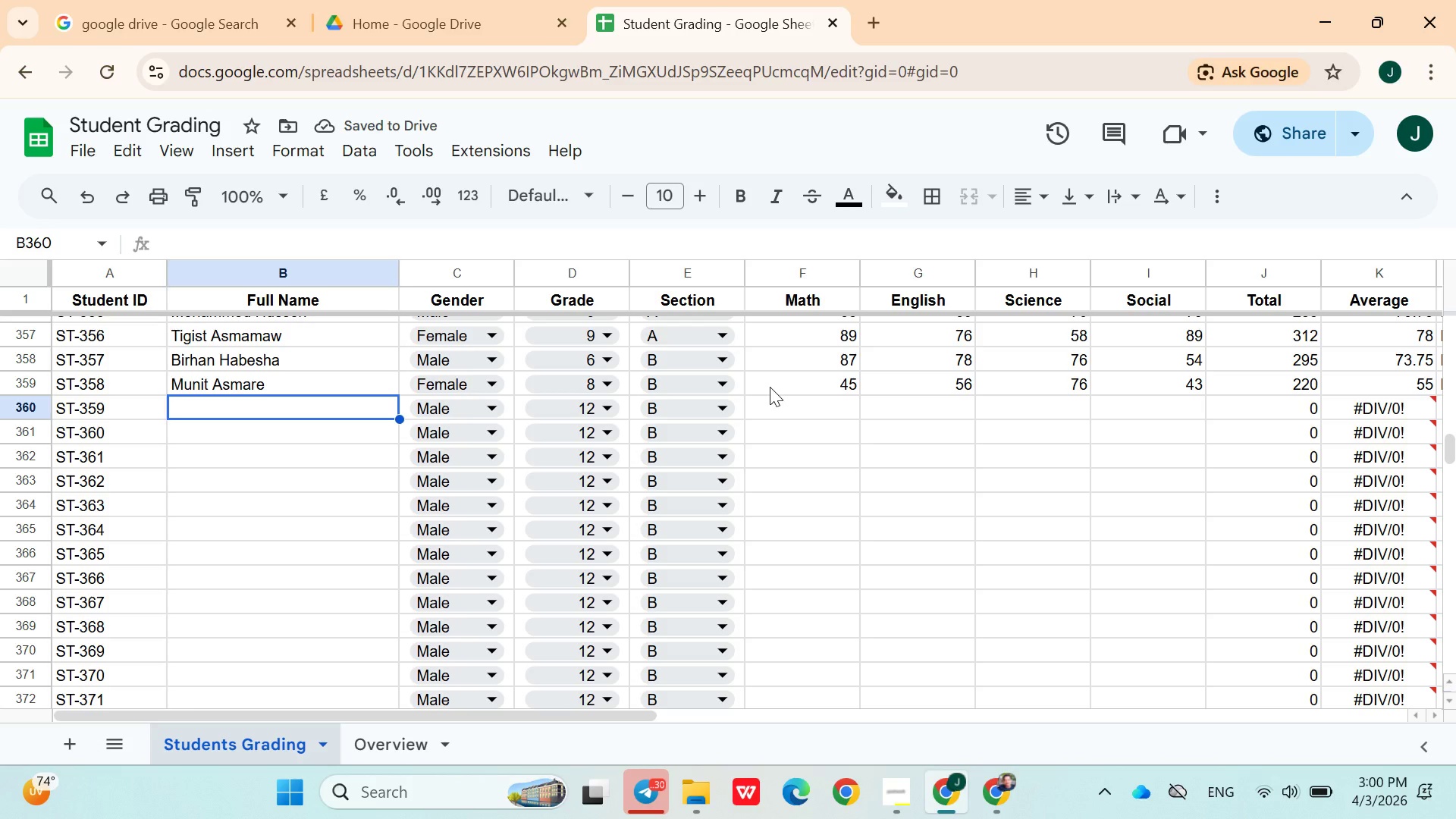 
type(Meskerem Aschalew)
 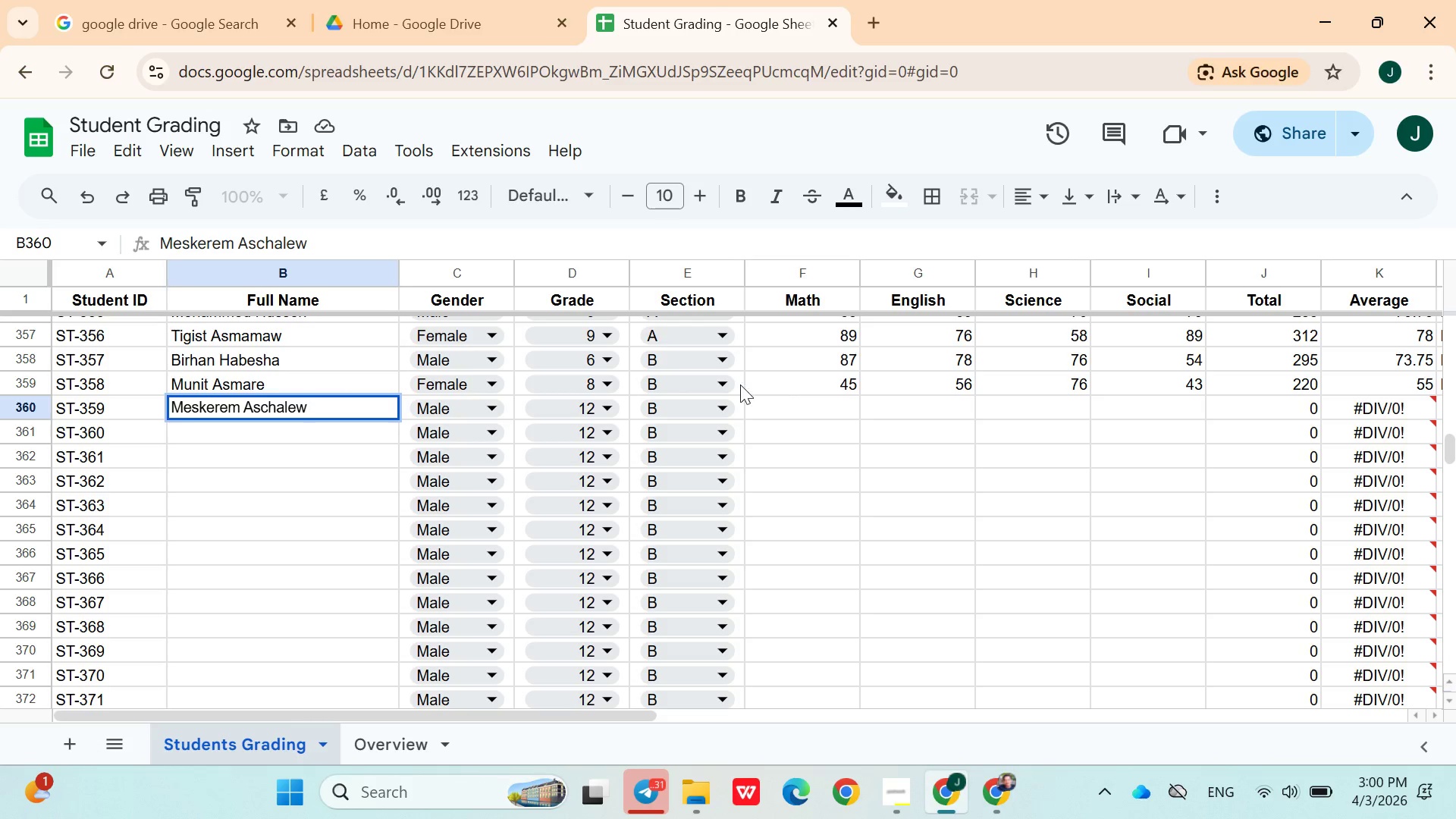 
left_click([575, 403])
 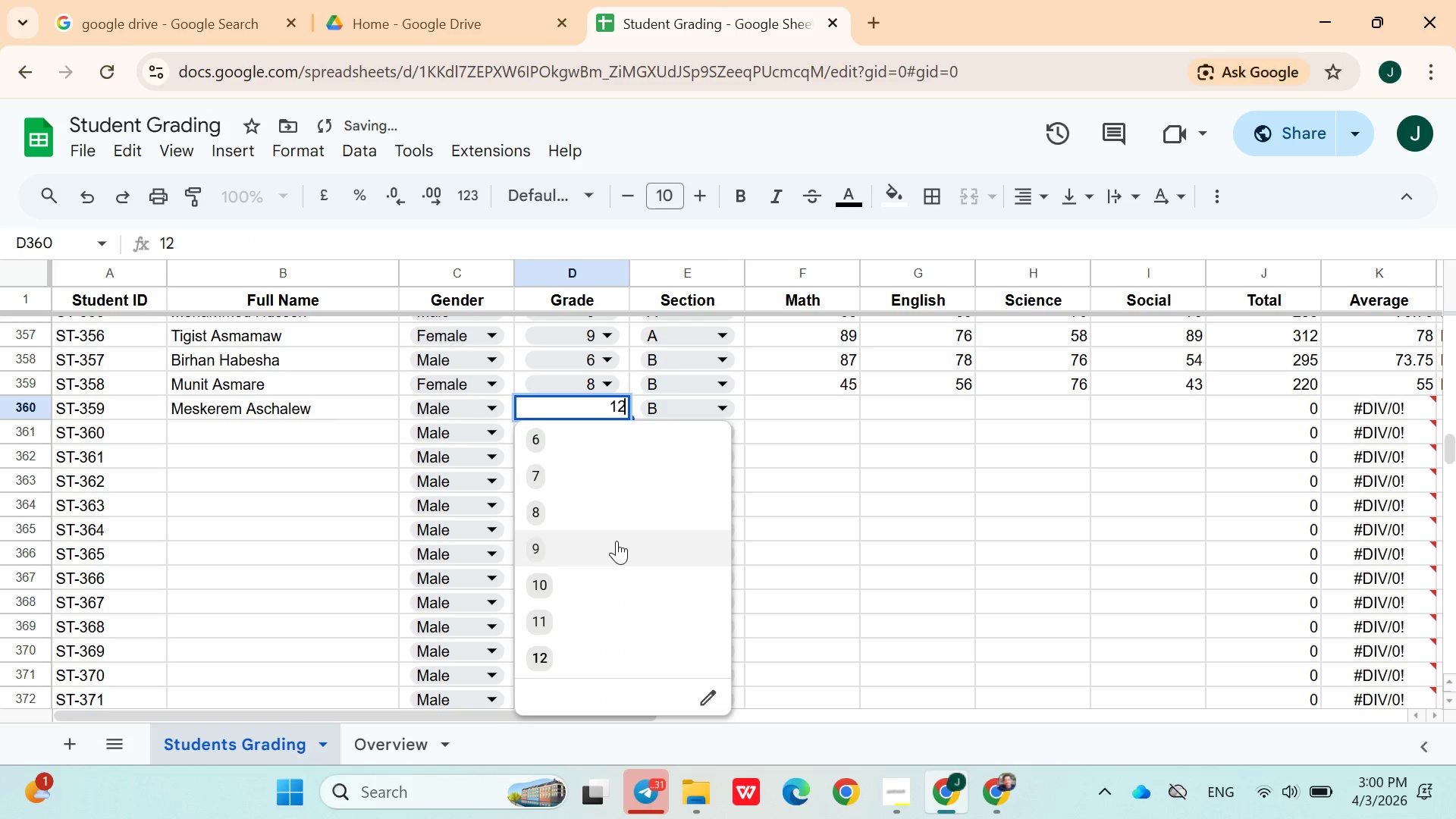 
left_click([617, 541])
 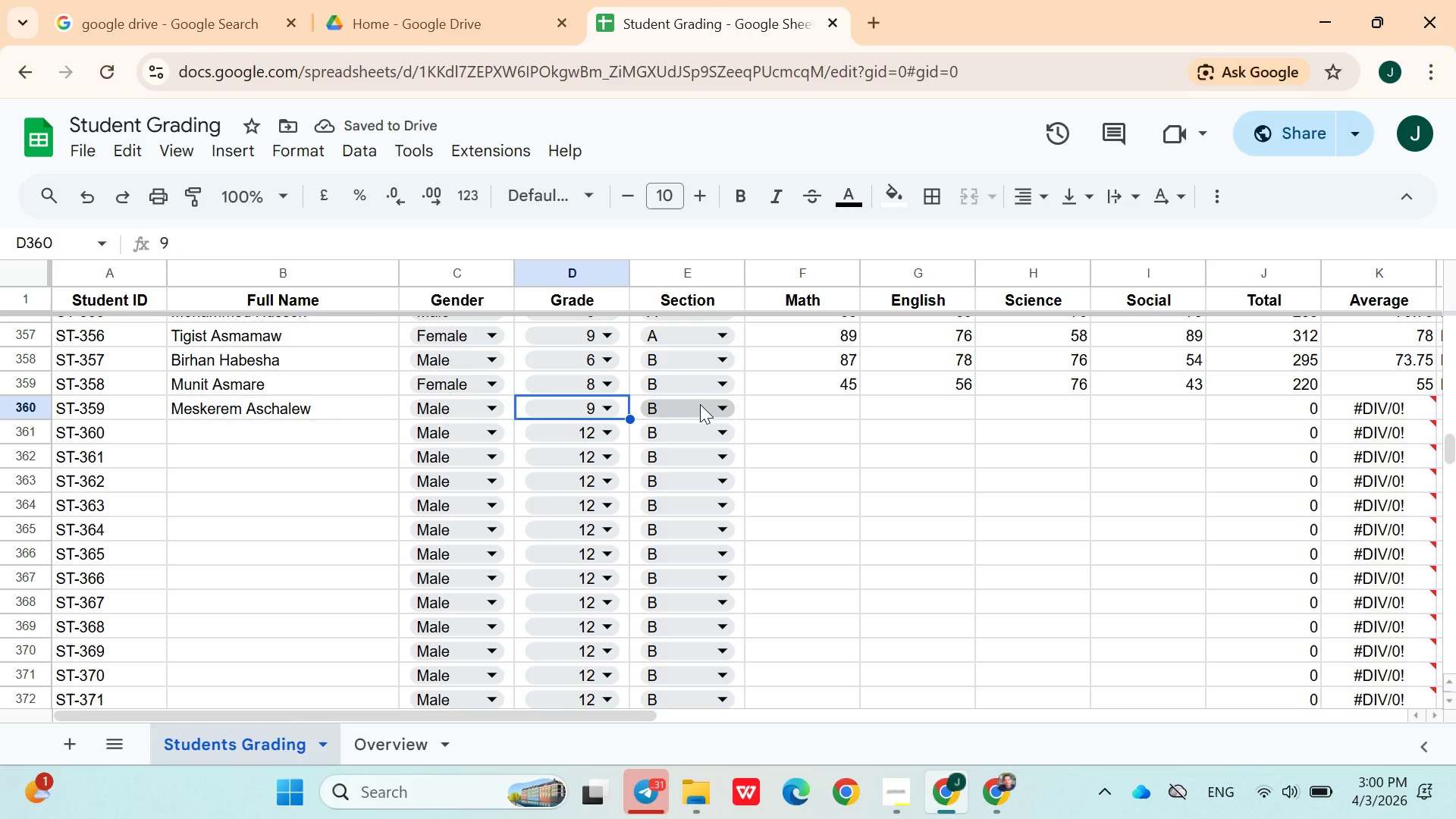 
left_click([700, 404])
 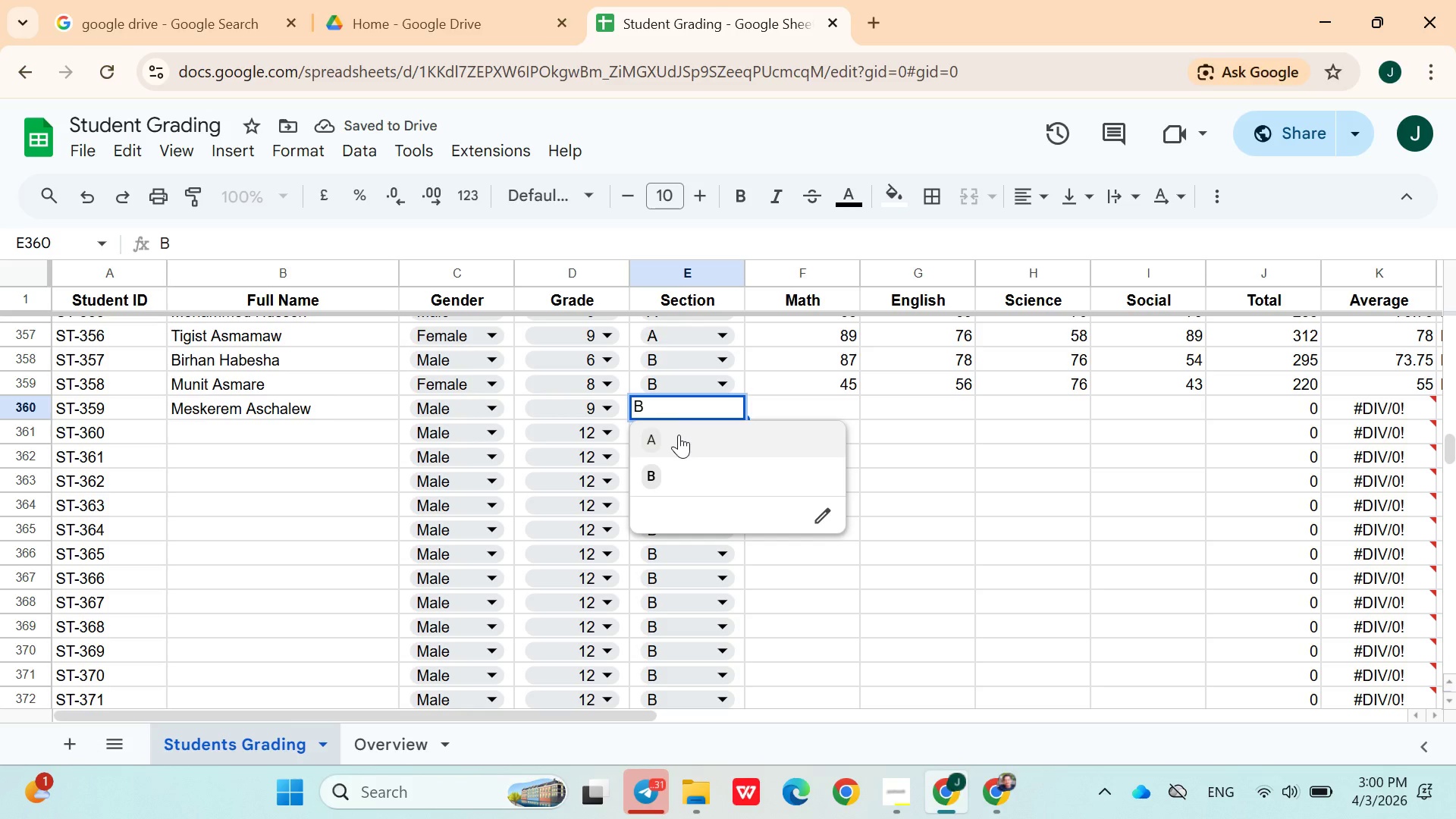 
left_click([679, 435])
 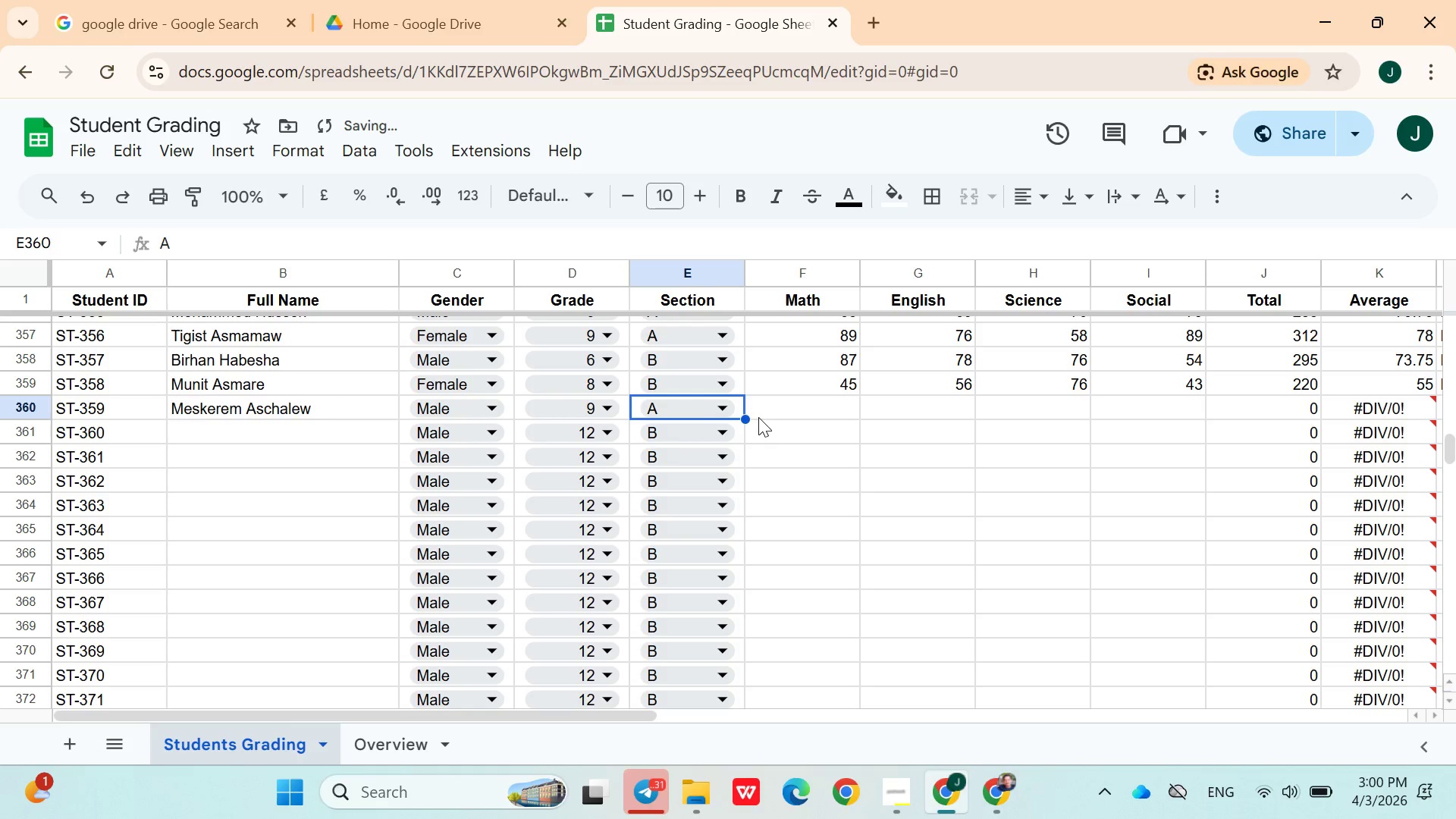 
left_click([780, 411])
 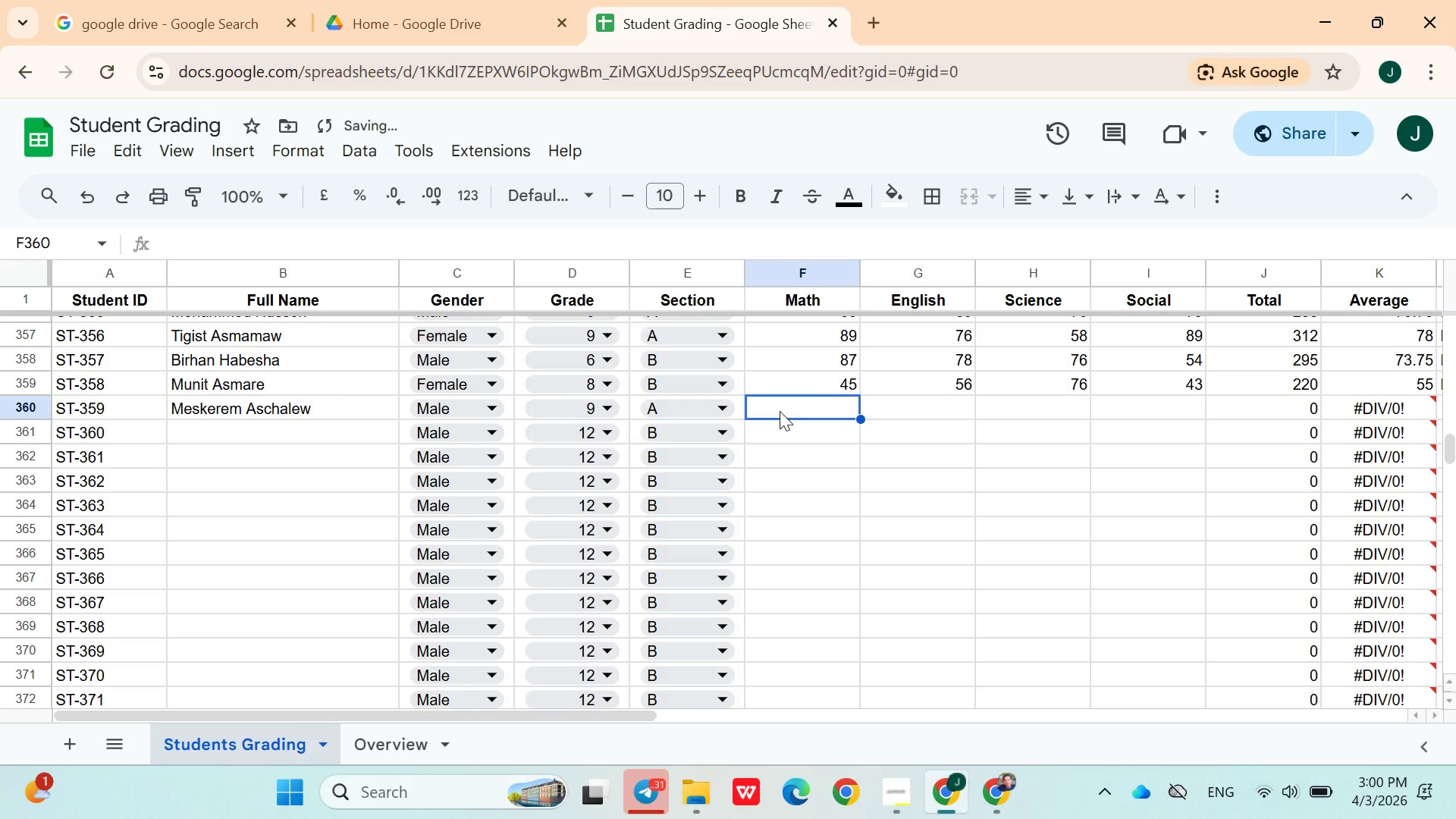 
type(78)
 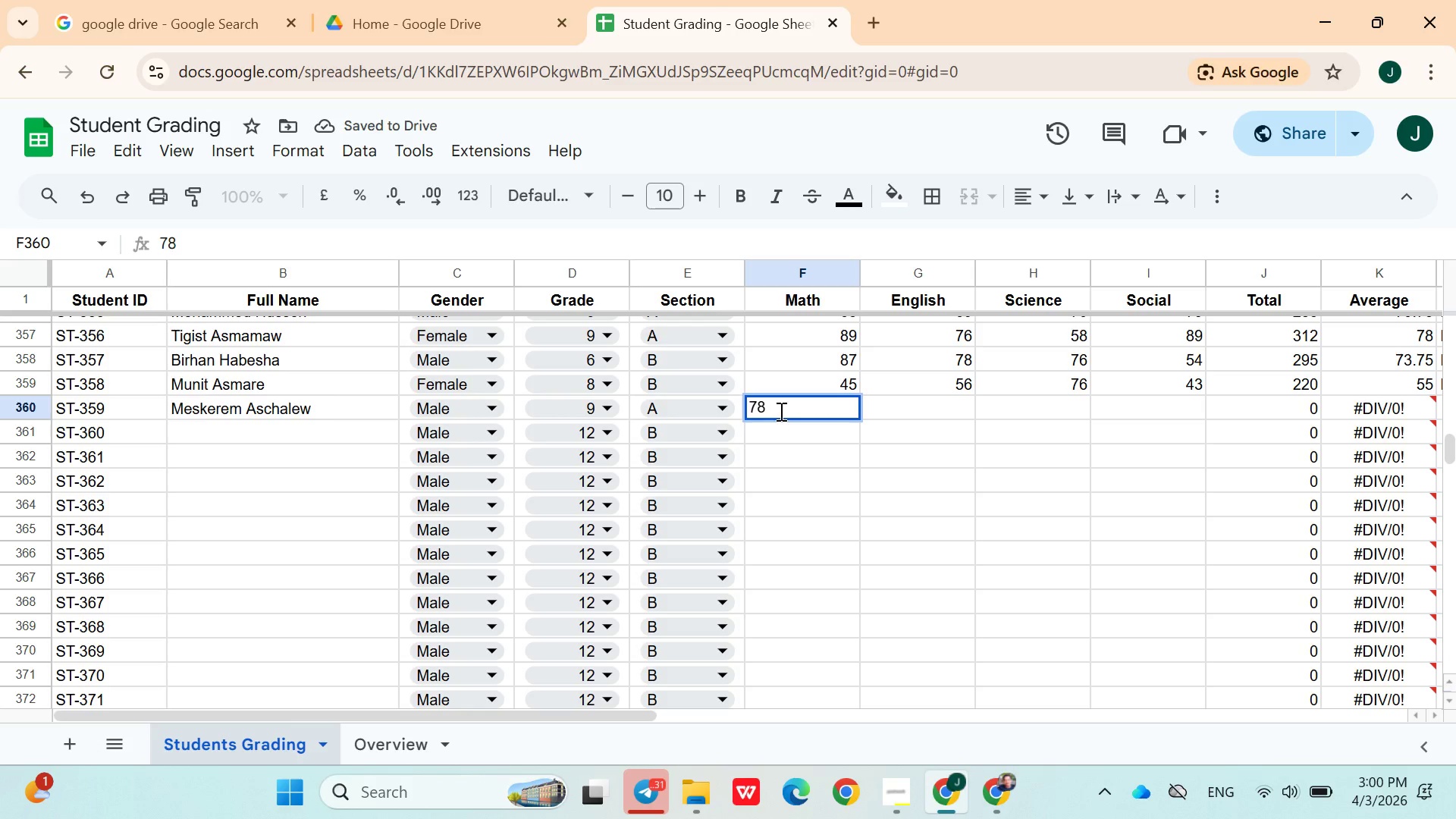 
key(ArrowRight)
 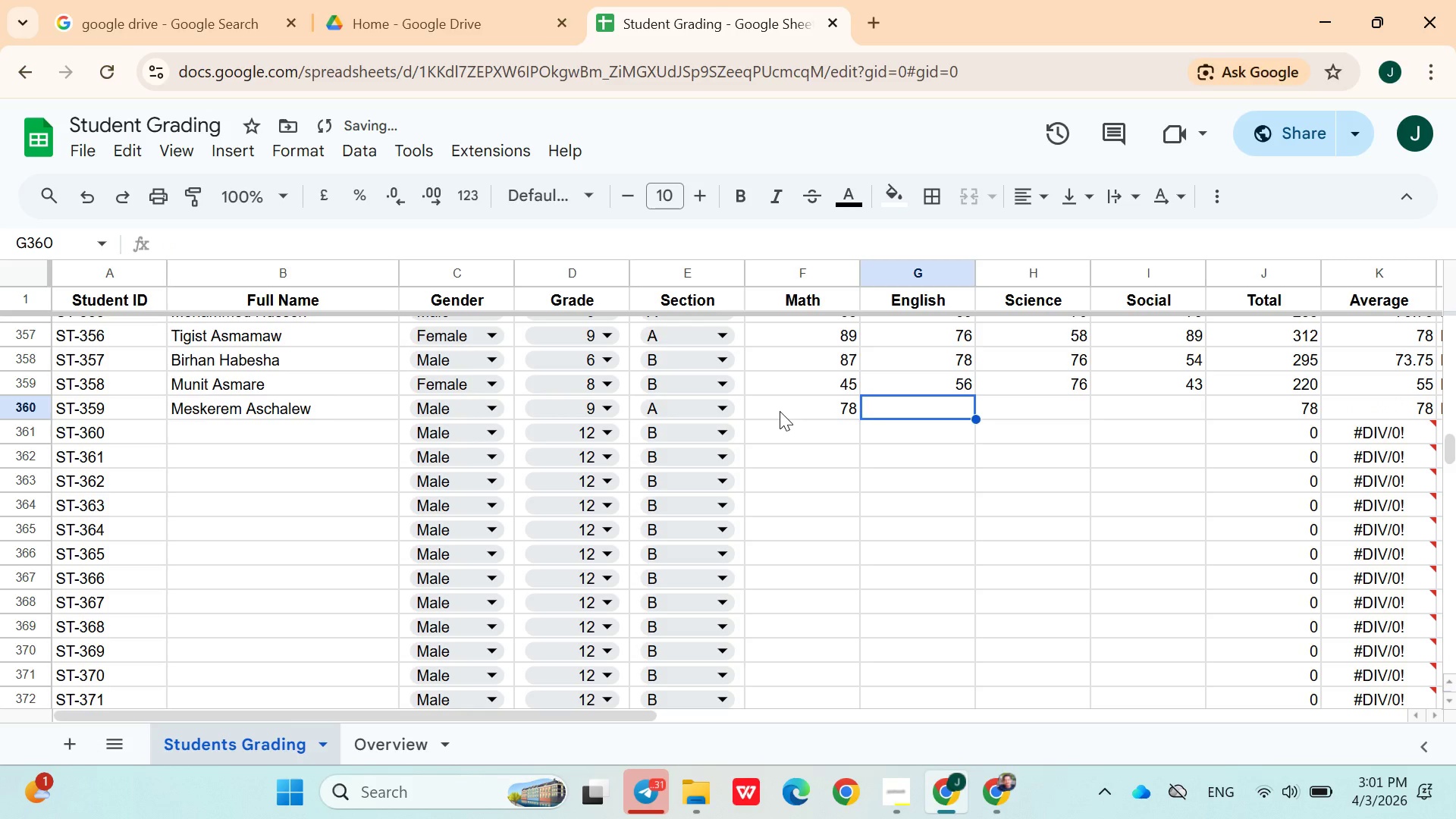 
type(68)
 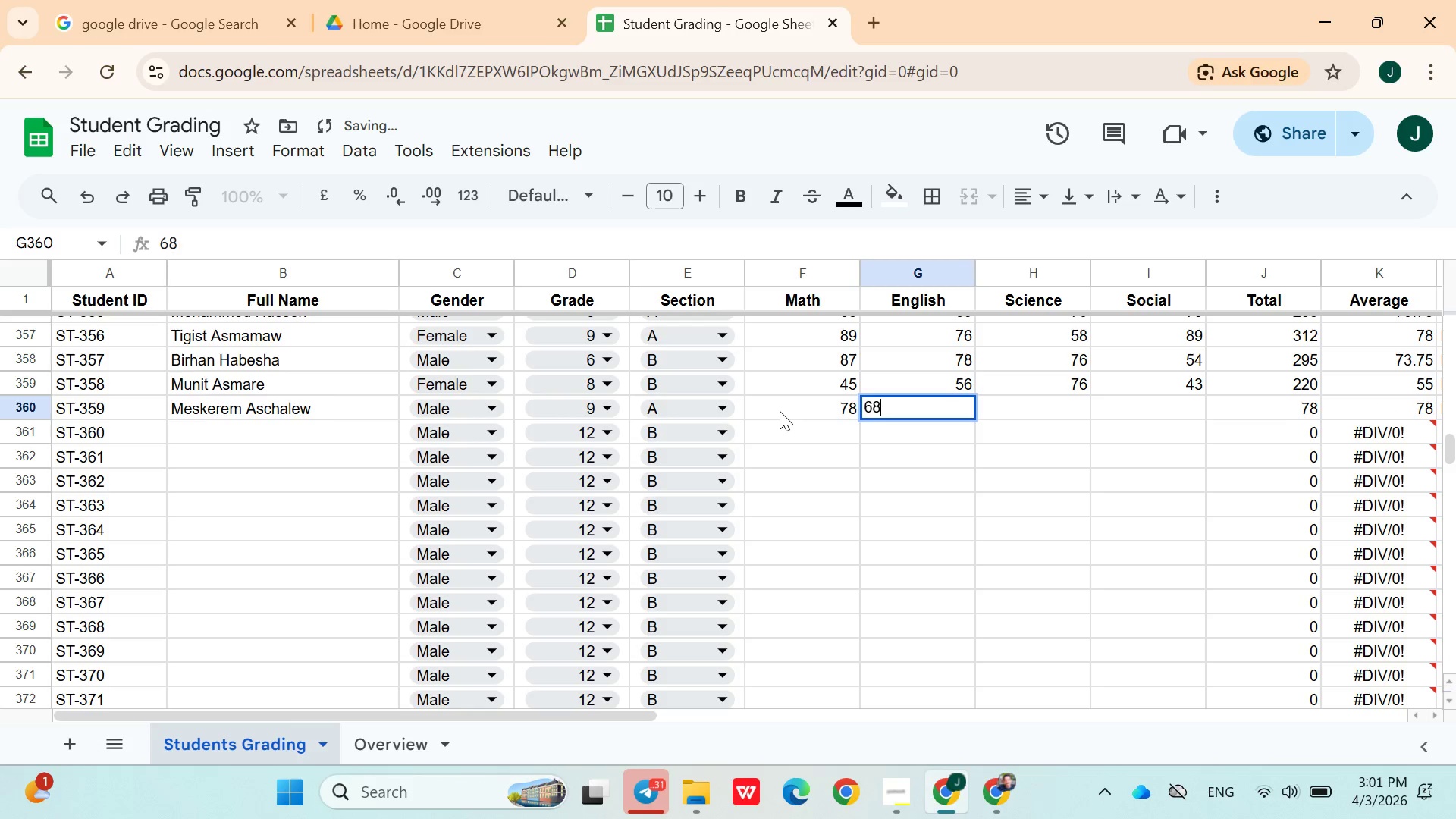 
key(ArrowRight)
 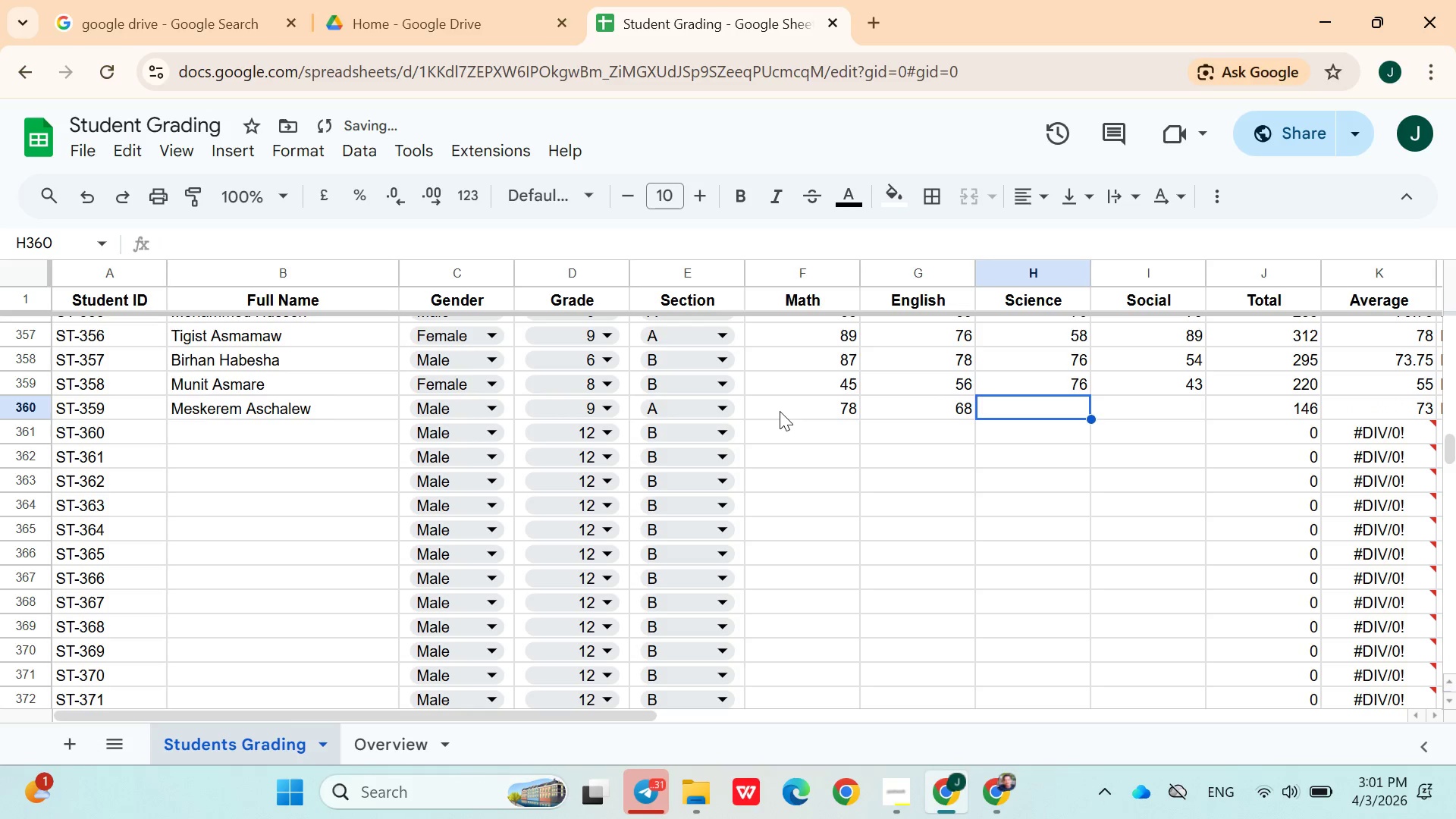 
type(79)
 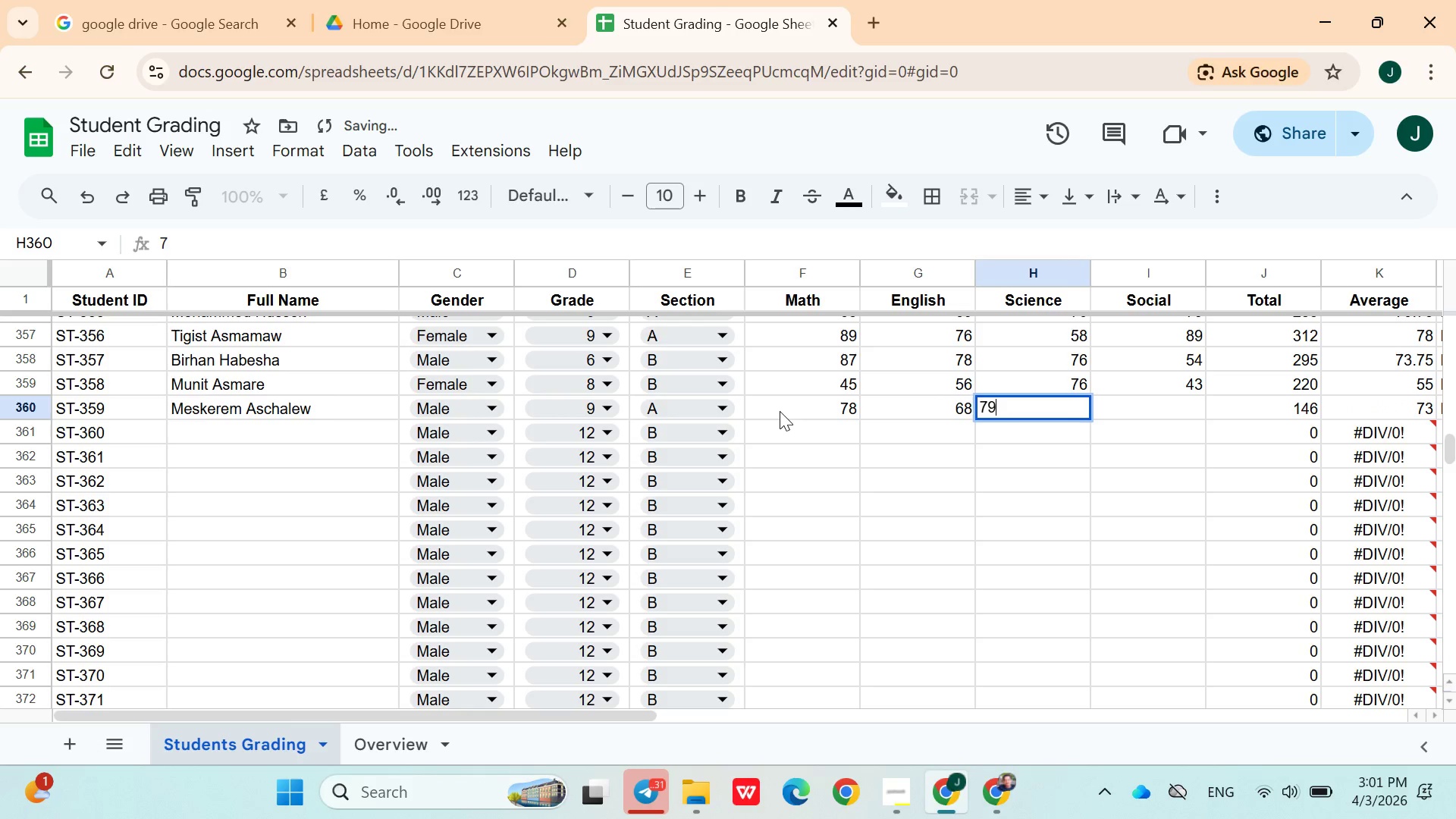 
key(ArrowRight)
 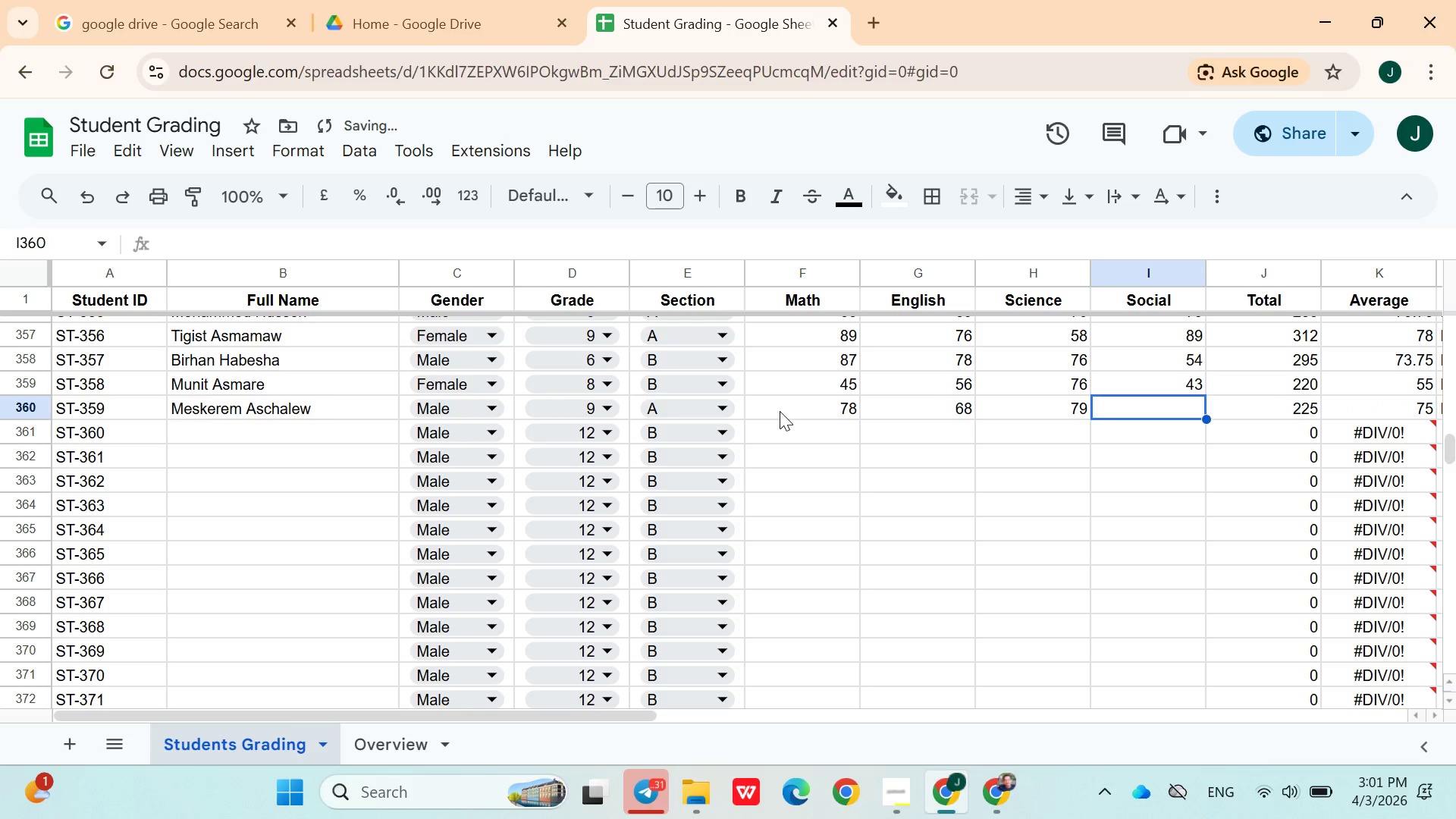 
type(66)
 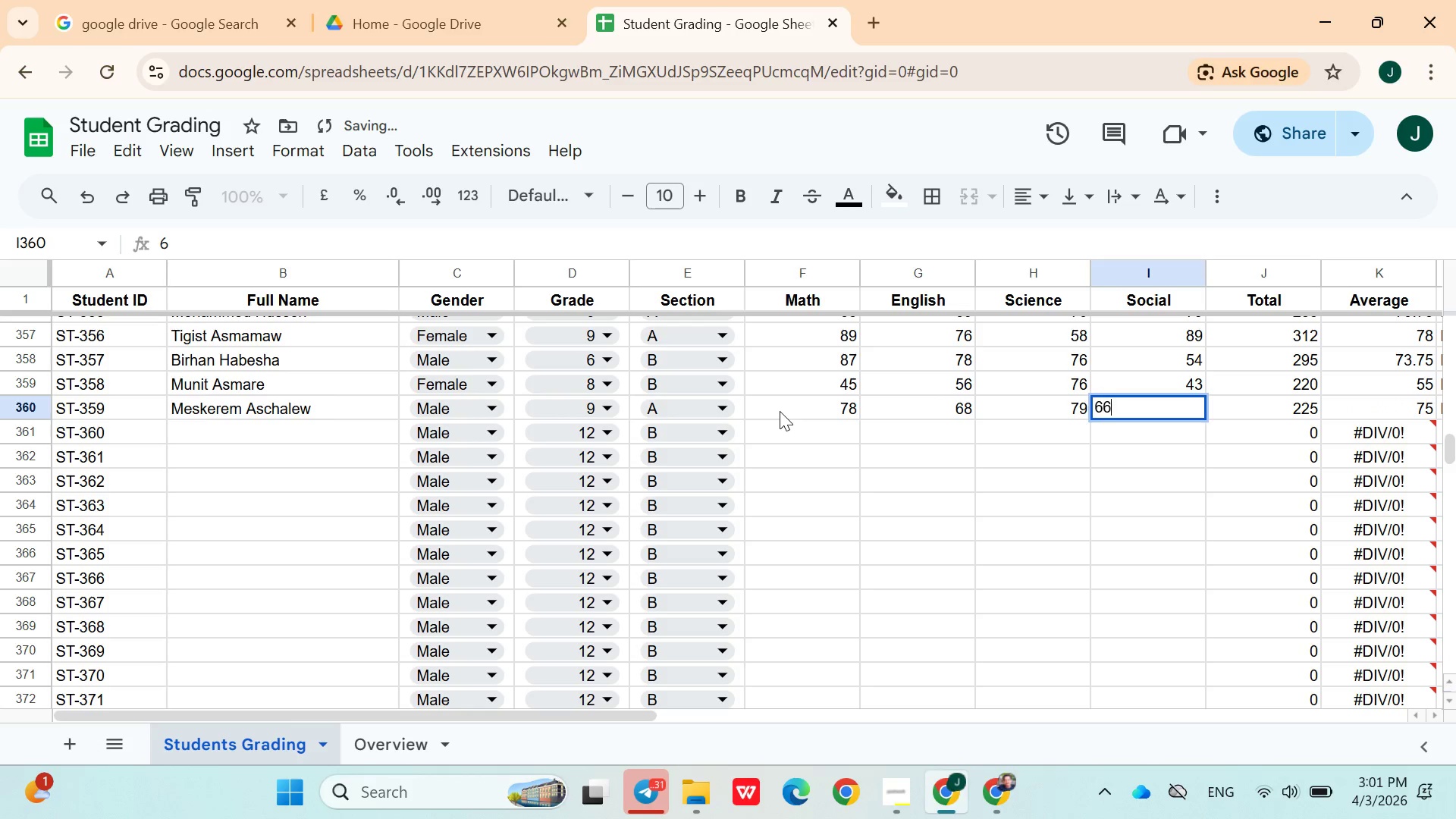 
key(ArrowRight)
 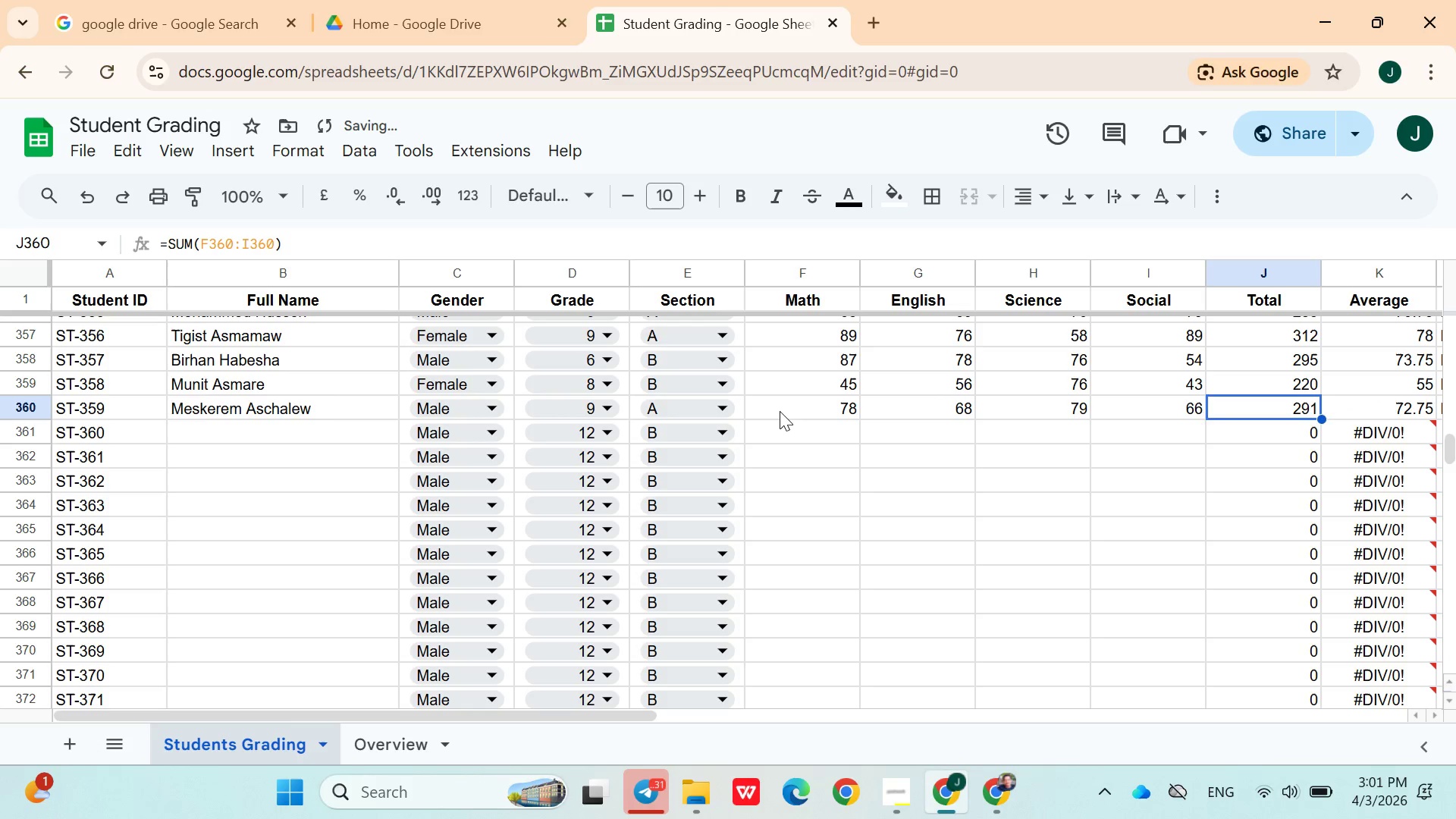 
key(ArrowDown)
 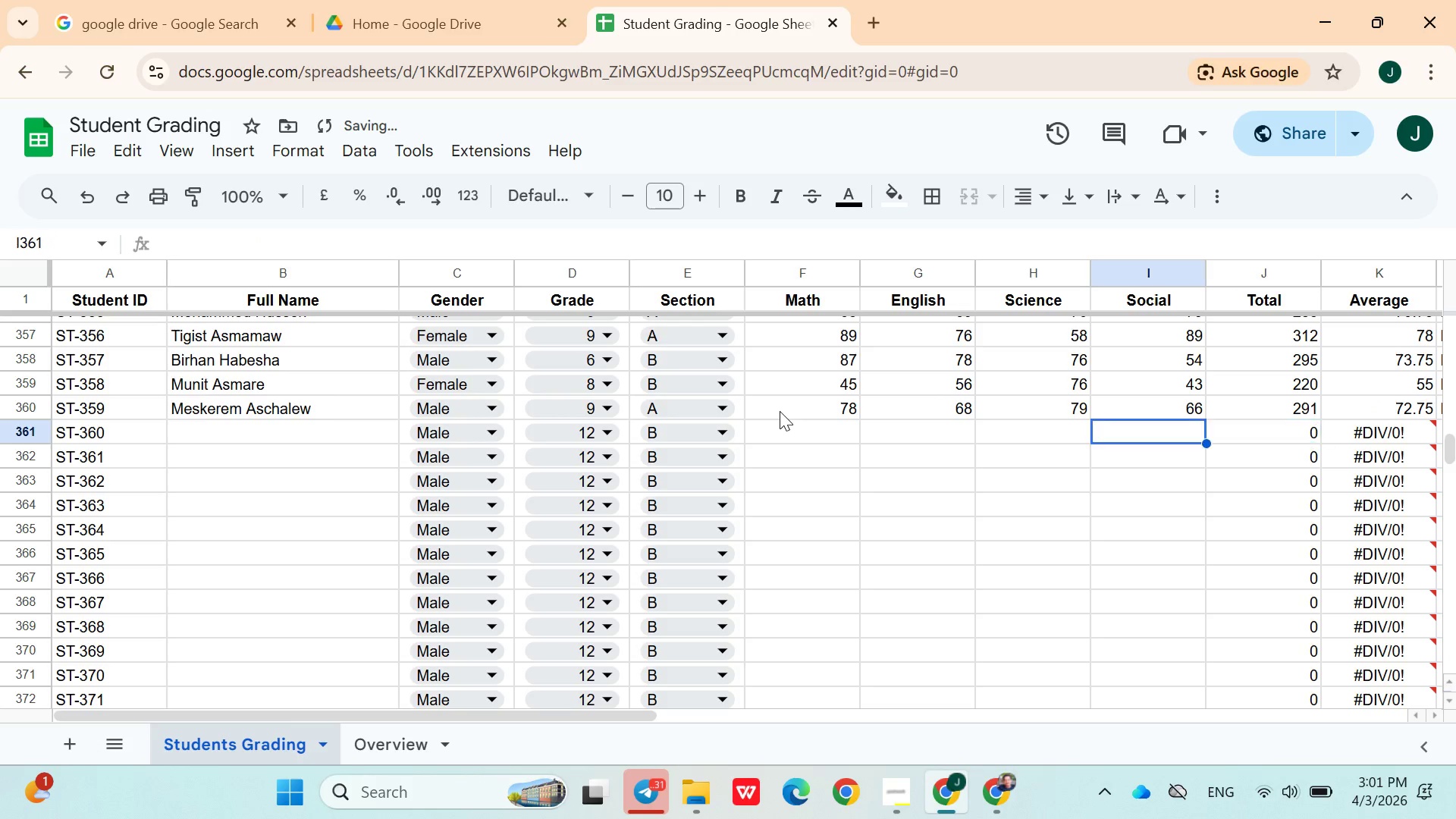 
hold_key(key=ArrowLeft, duration=0.89)
 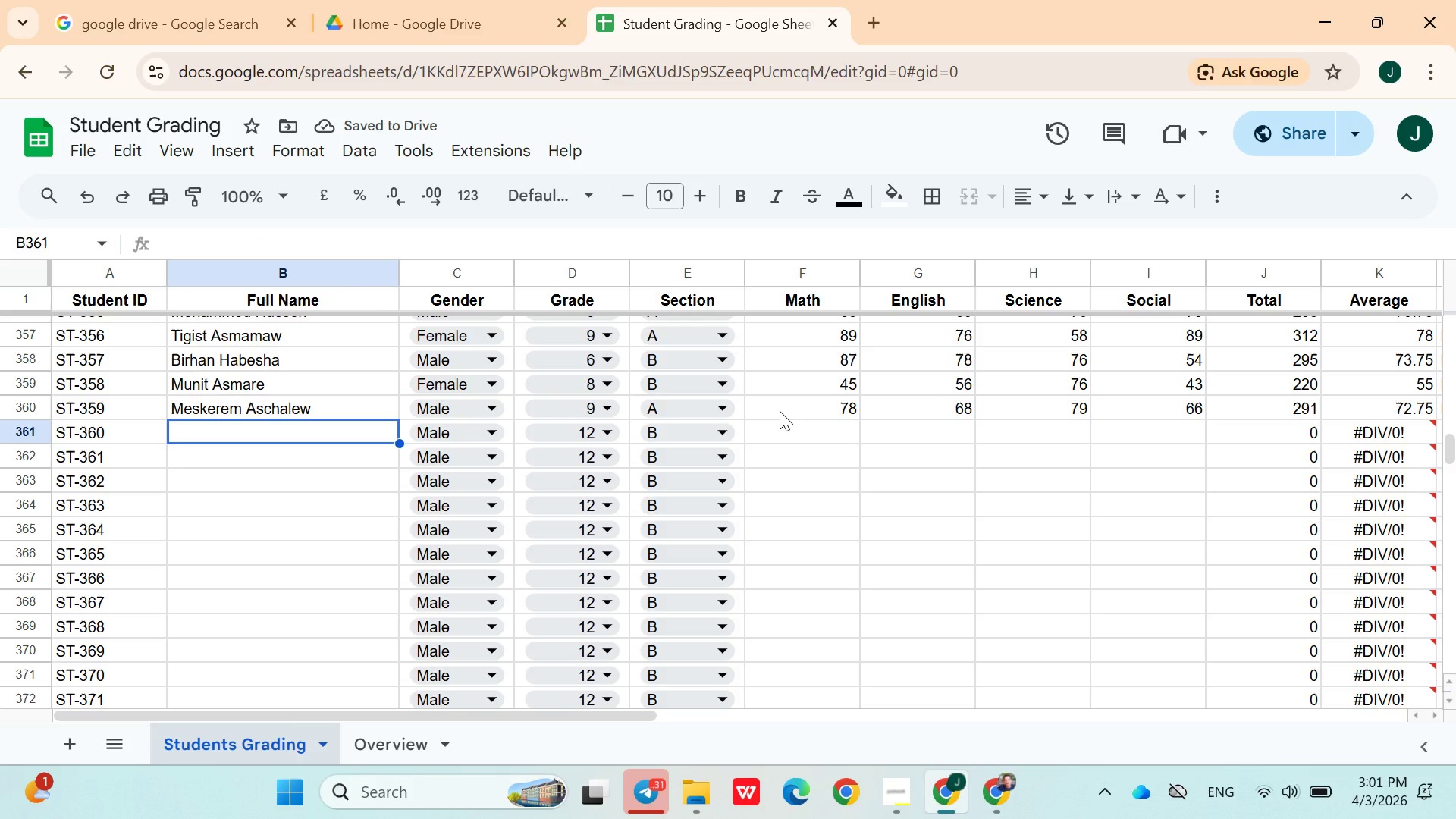 
key(ArrowRight)
 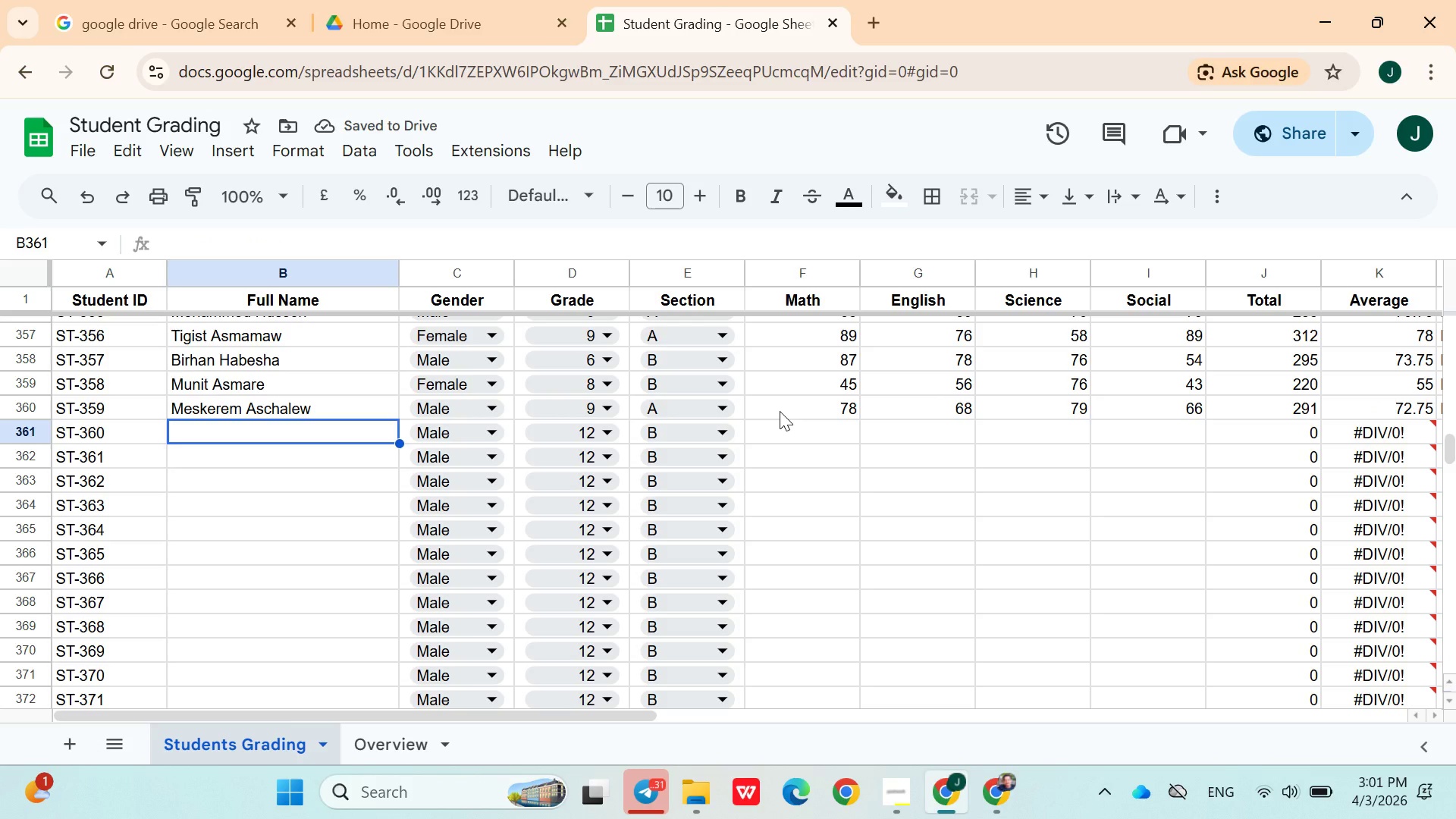 
type(Abigail Solomon)
 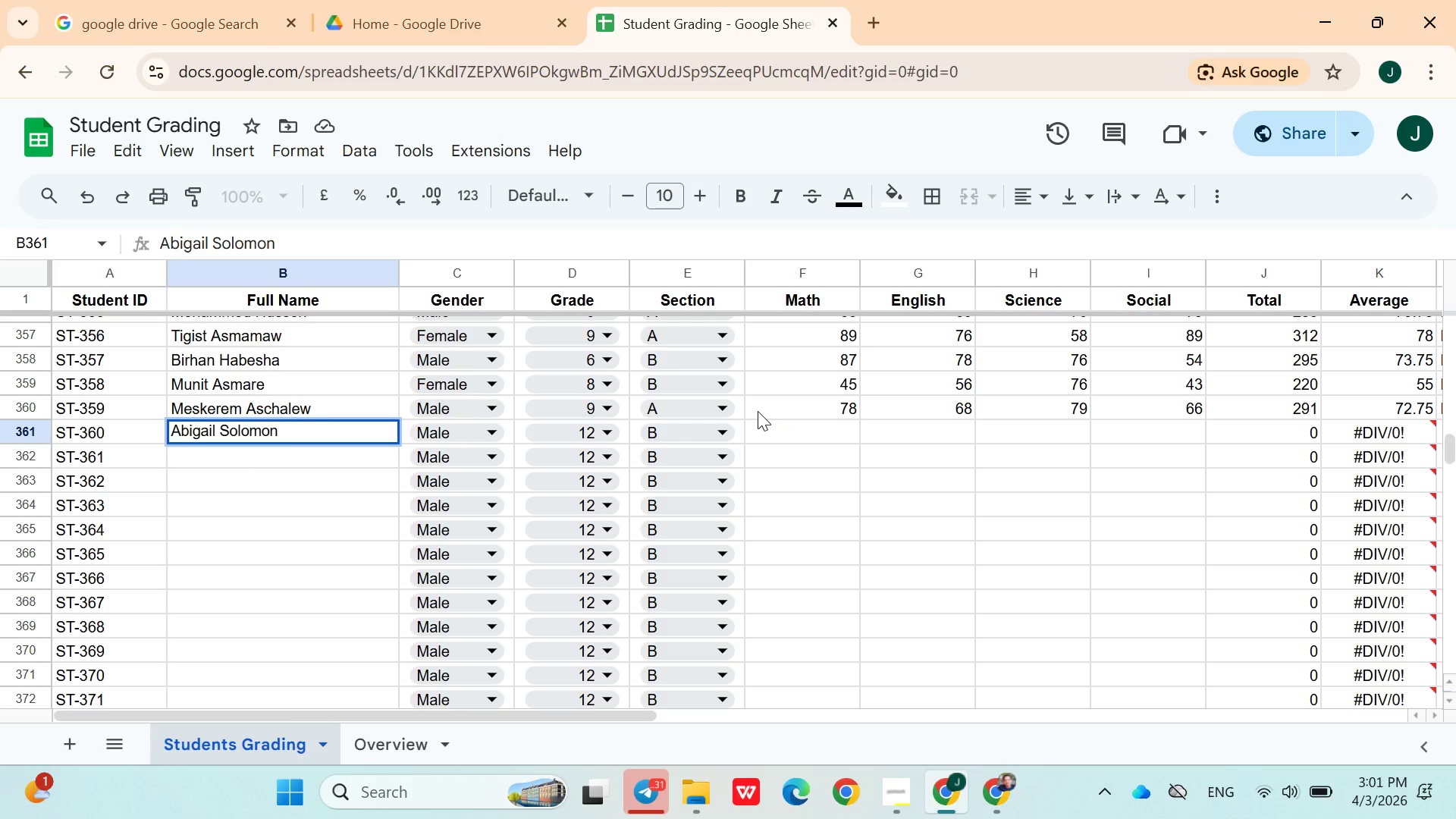 
left_click([557, 433])
 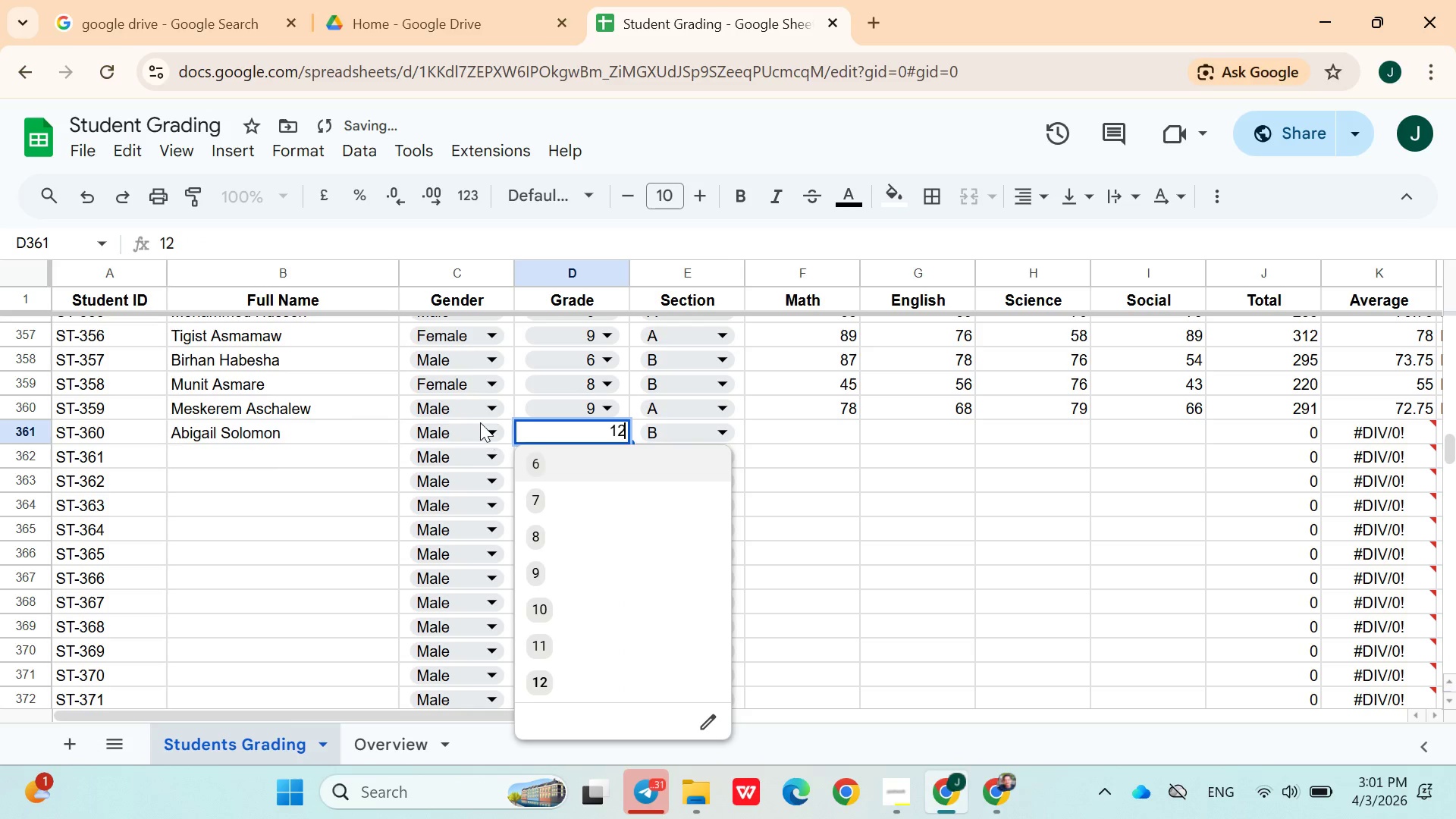 
left_click([478, 422])
 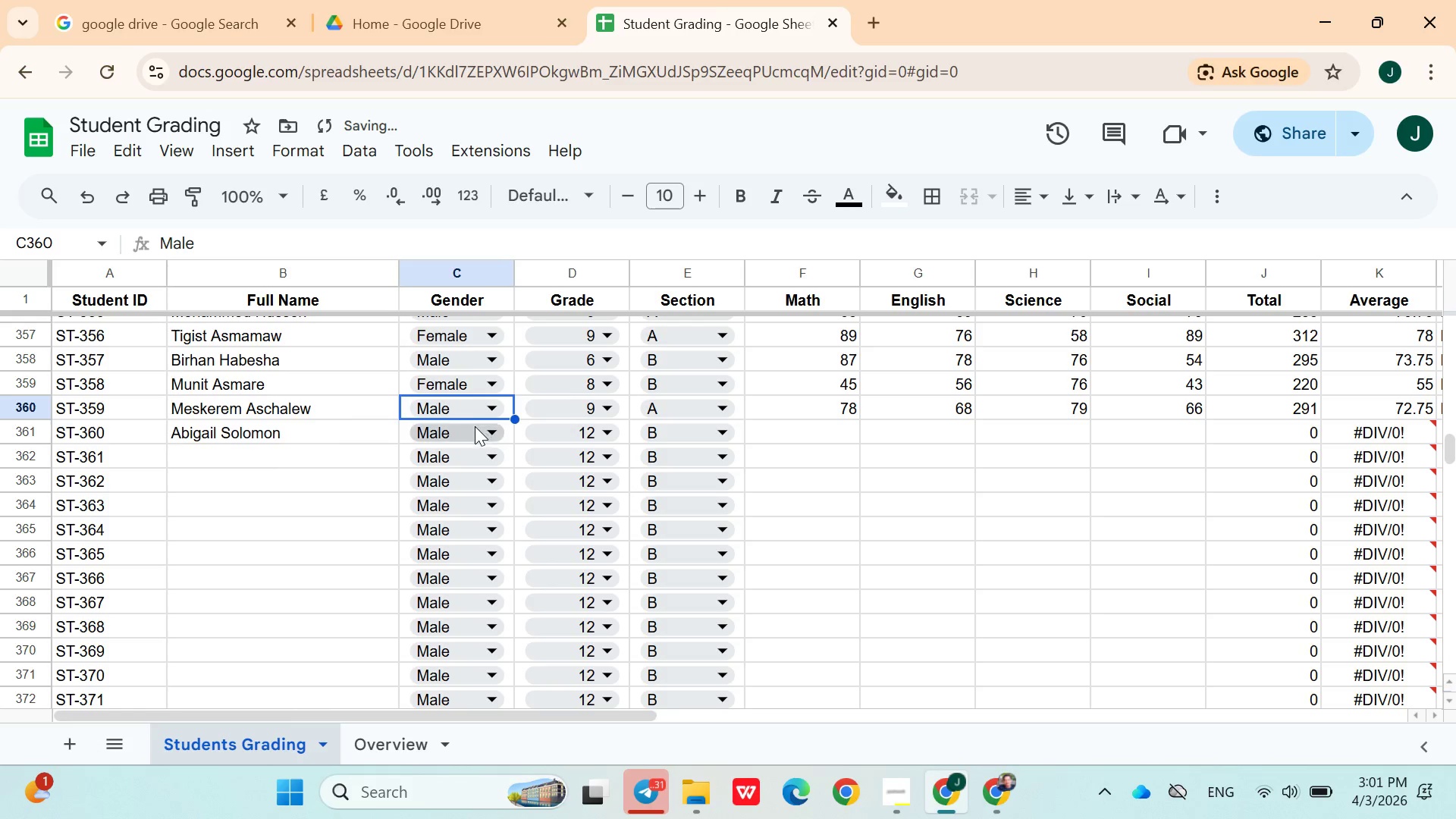 
left_click([474, 428])
 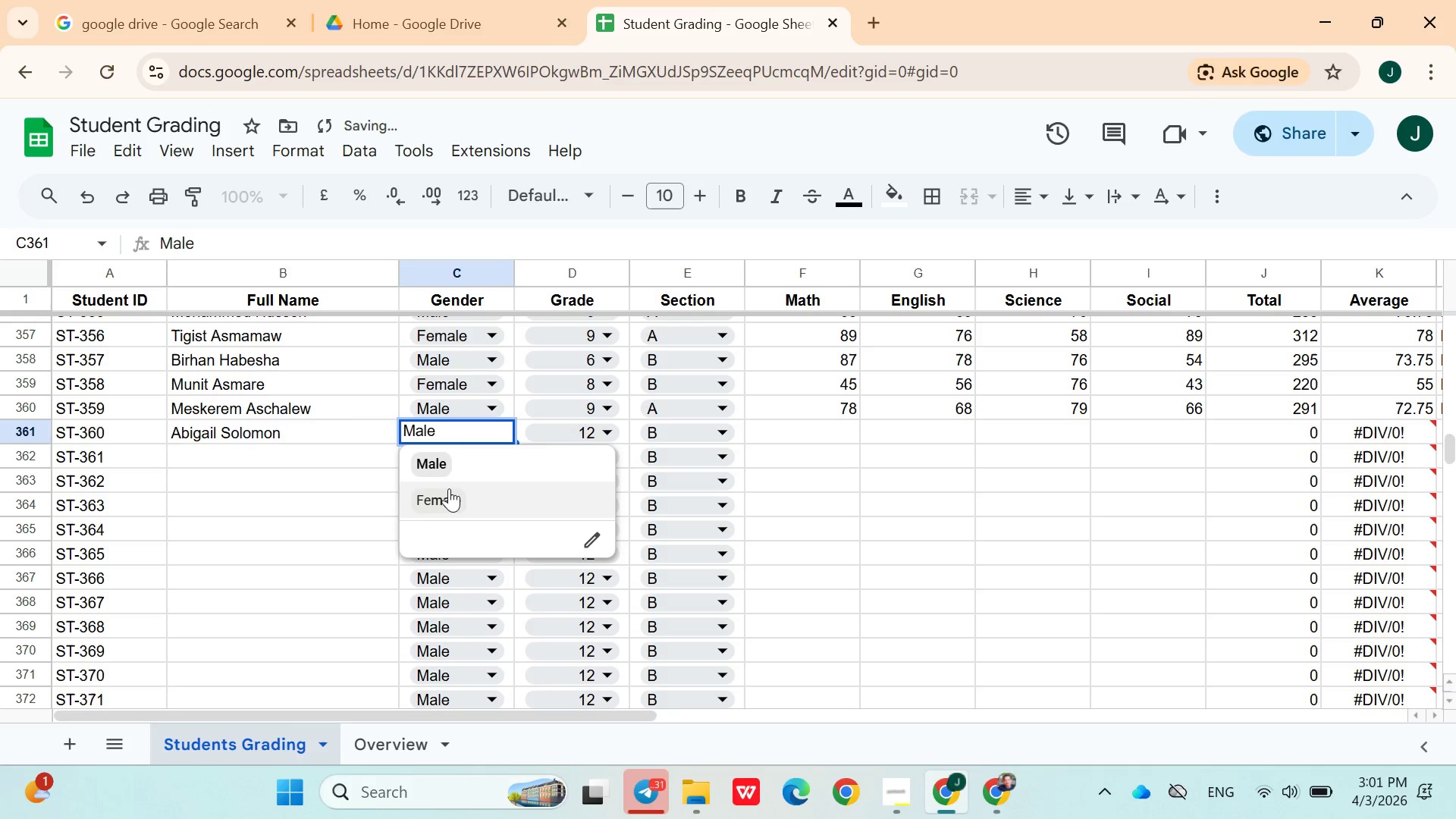 
left_click([449, 492])
 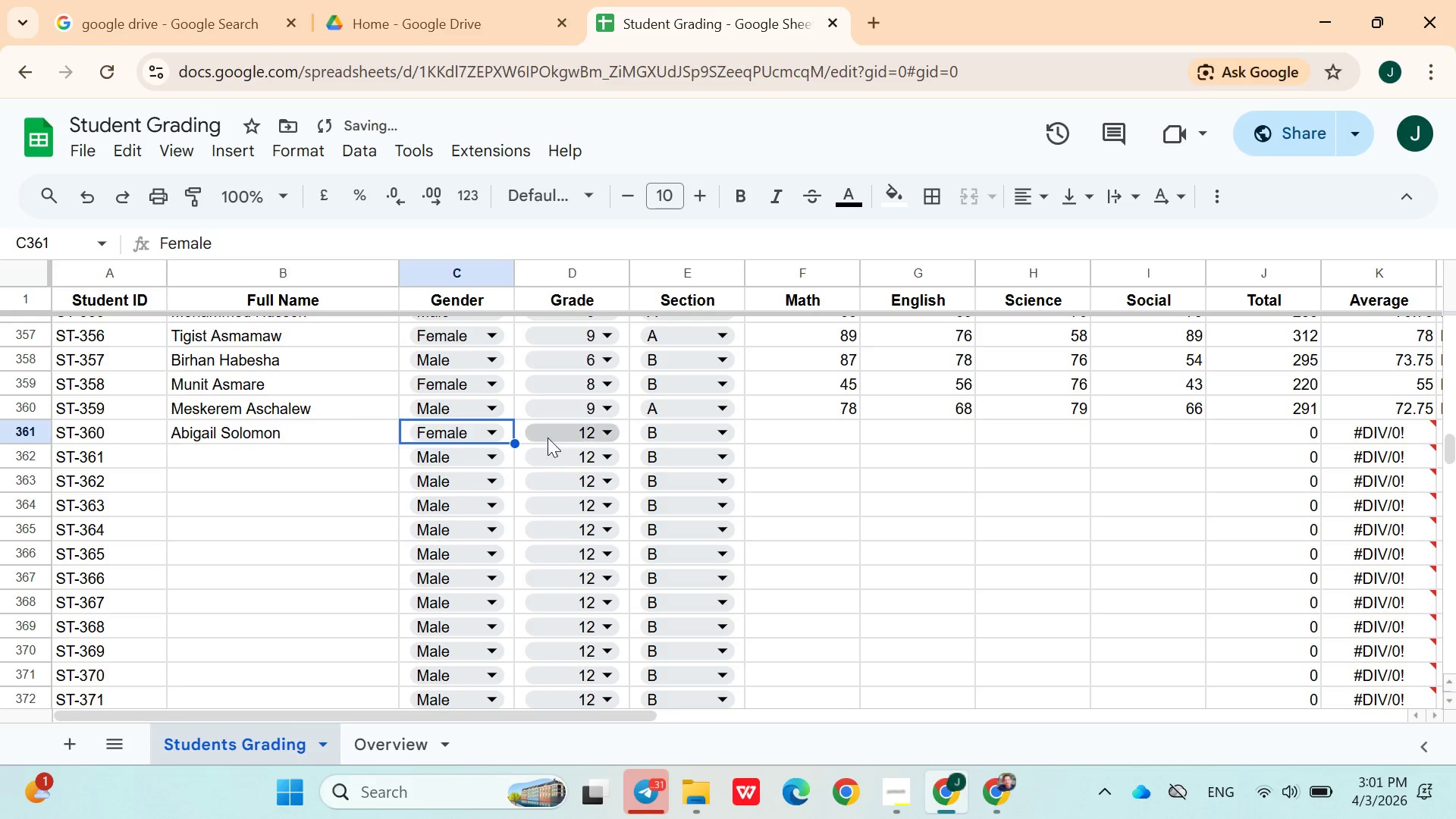 
left_click([551, 432])
 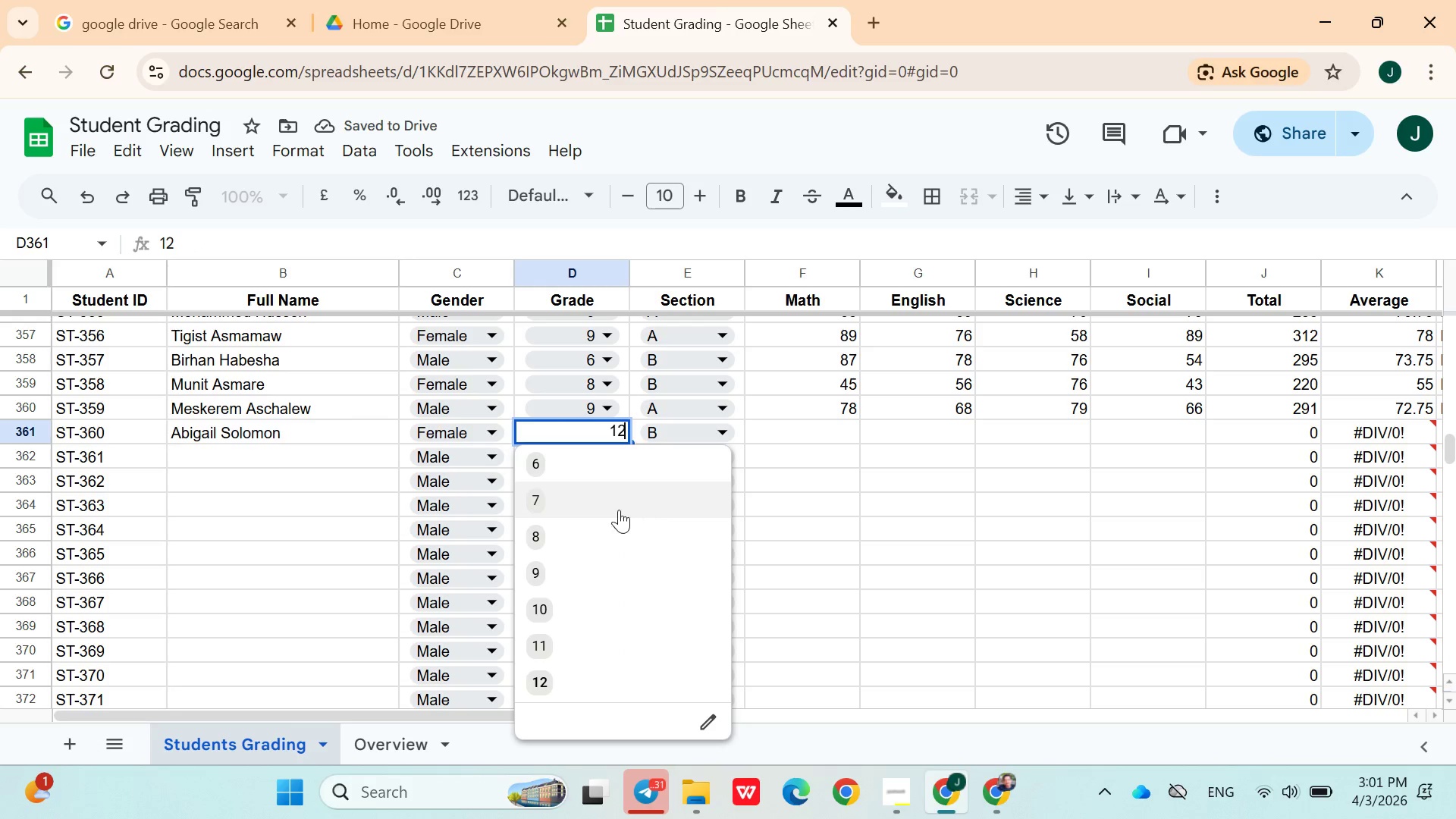 
left_click([535, 454])
 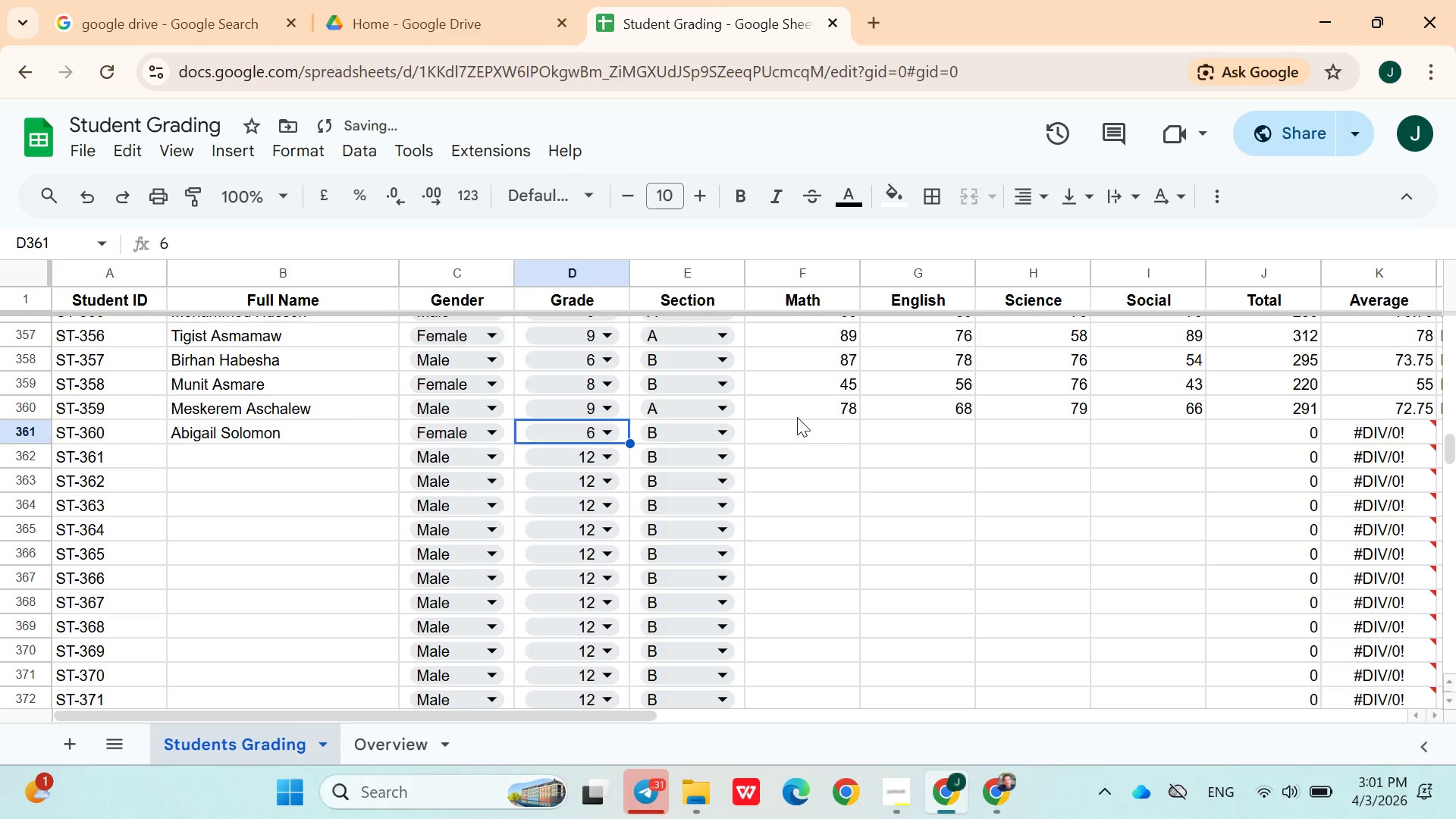 
left_click([807, 417])
 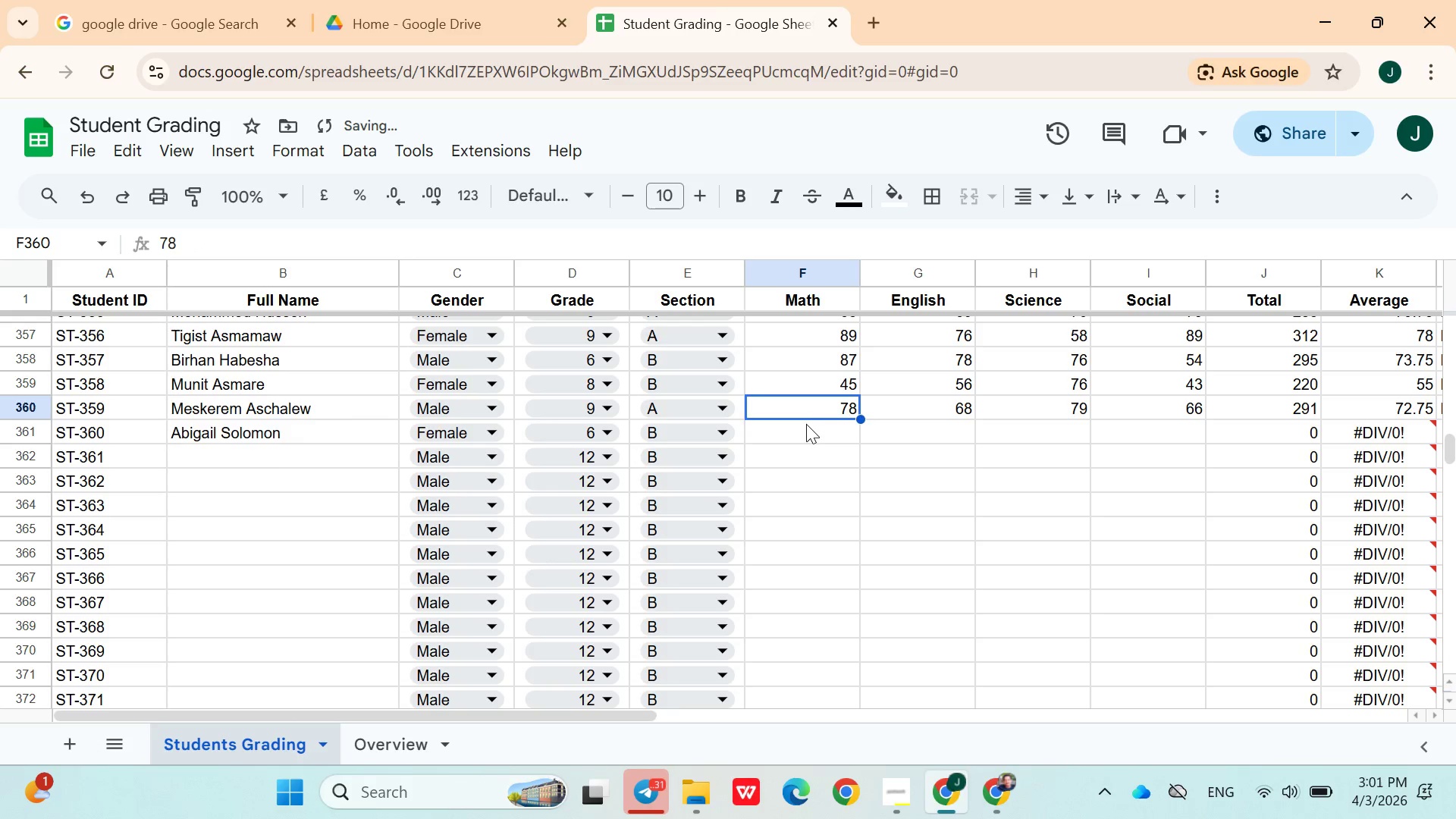 
left_click([806, 425])
 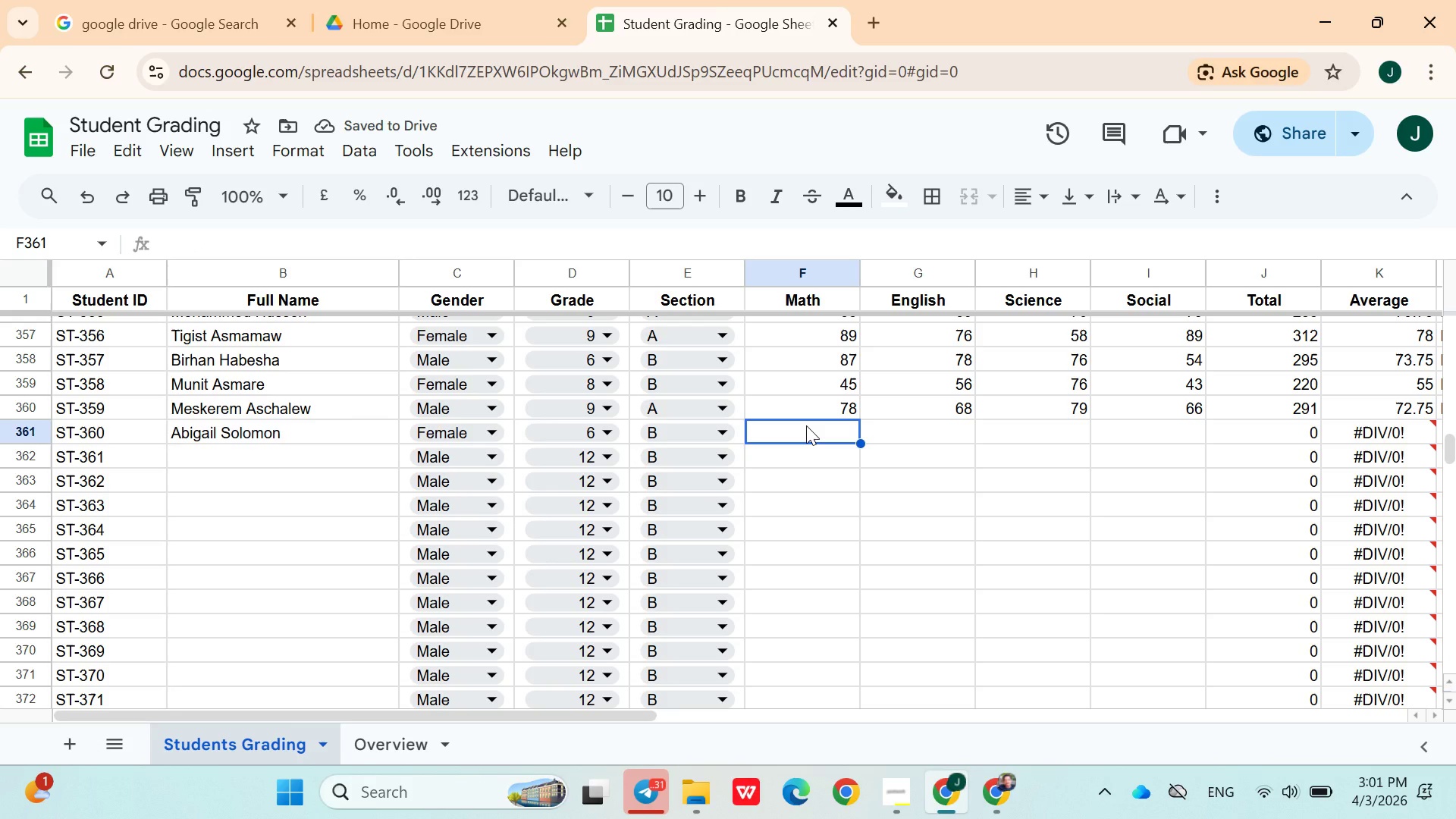 
type(83)
 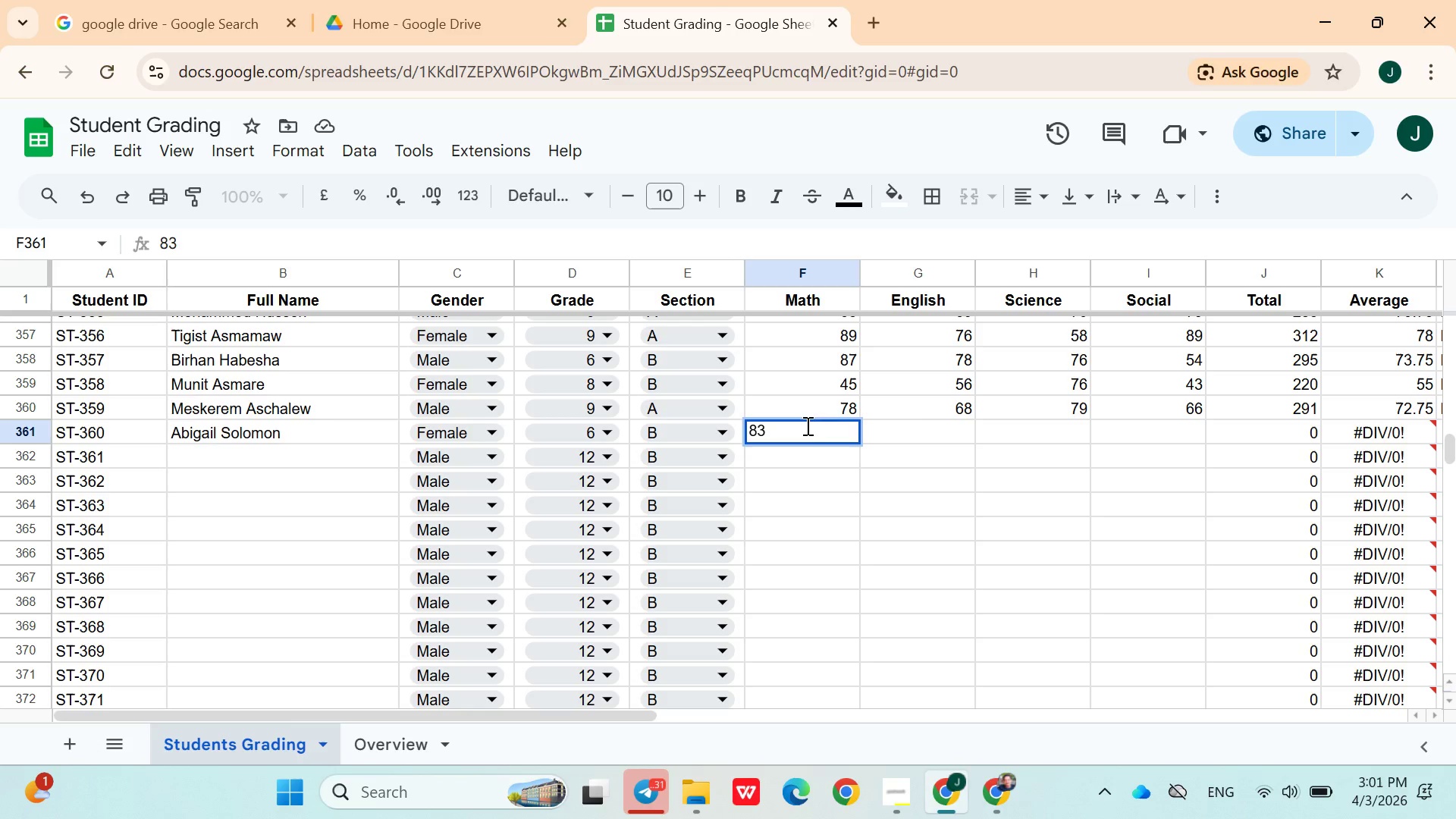 
key(ArrowRight)
 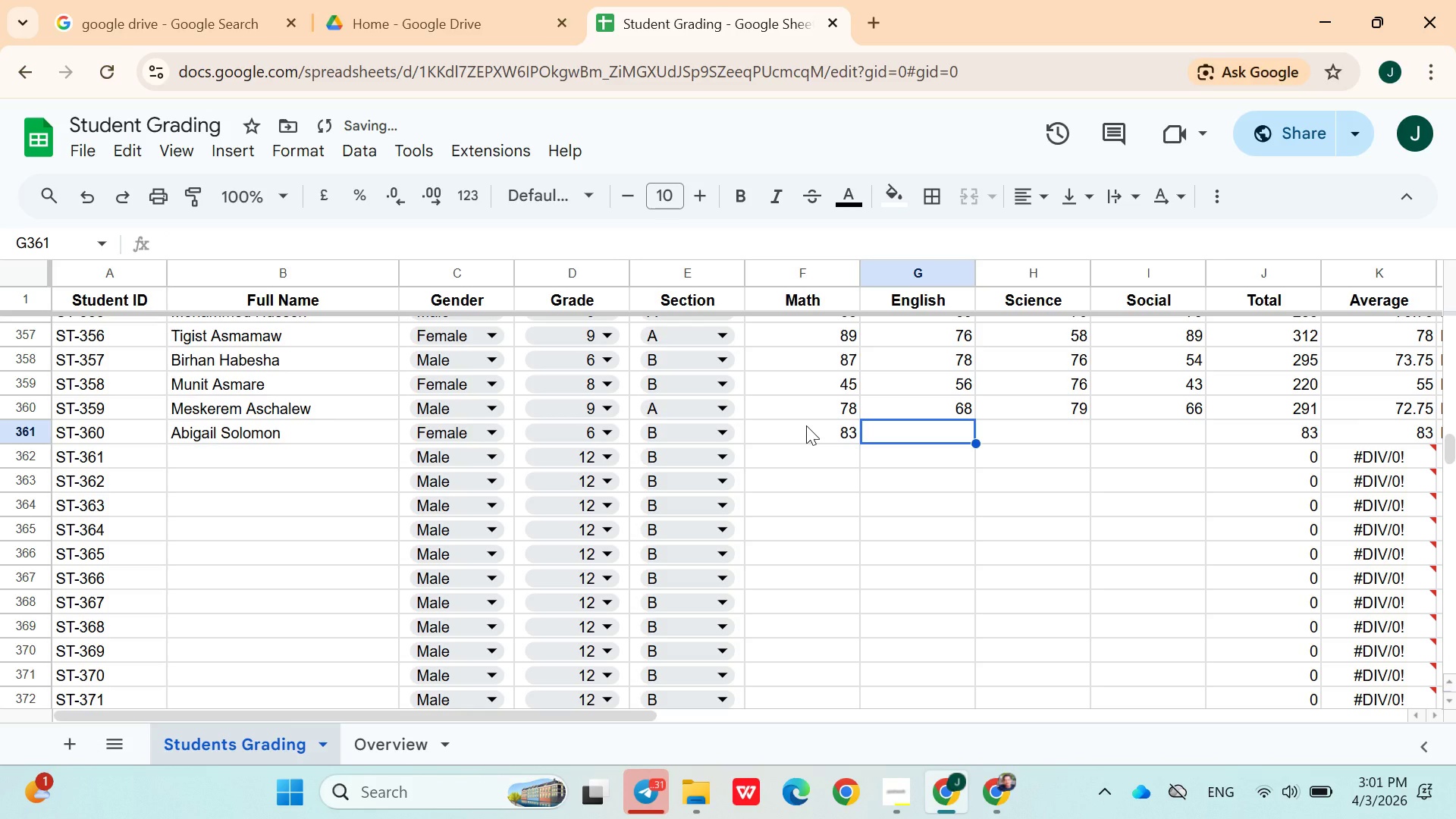 
type(76)
 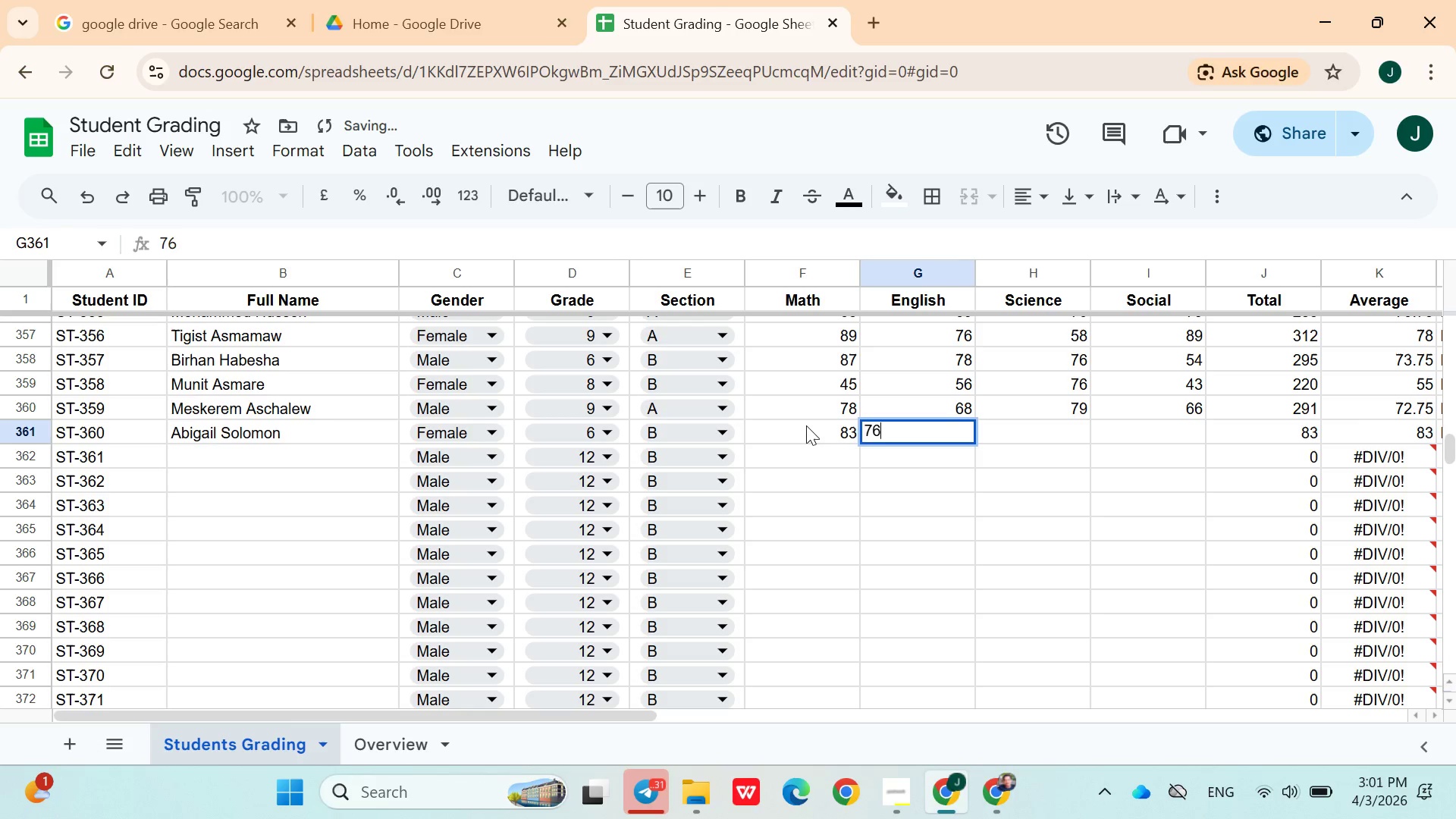 
key(ArrowRight)
 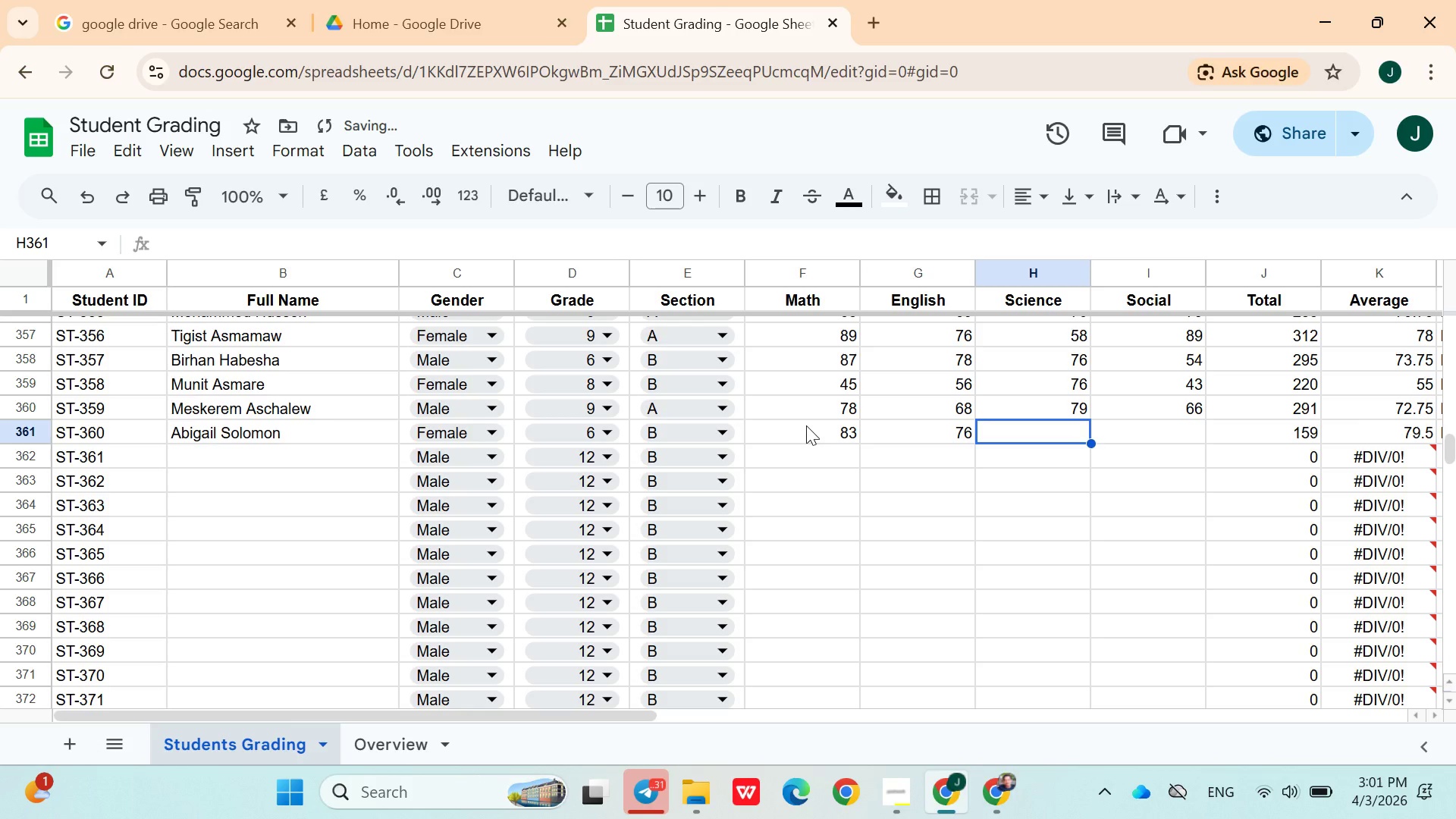 
type(84)
 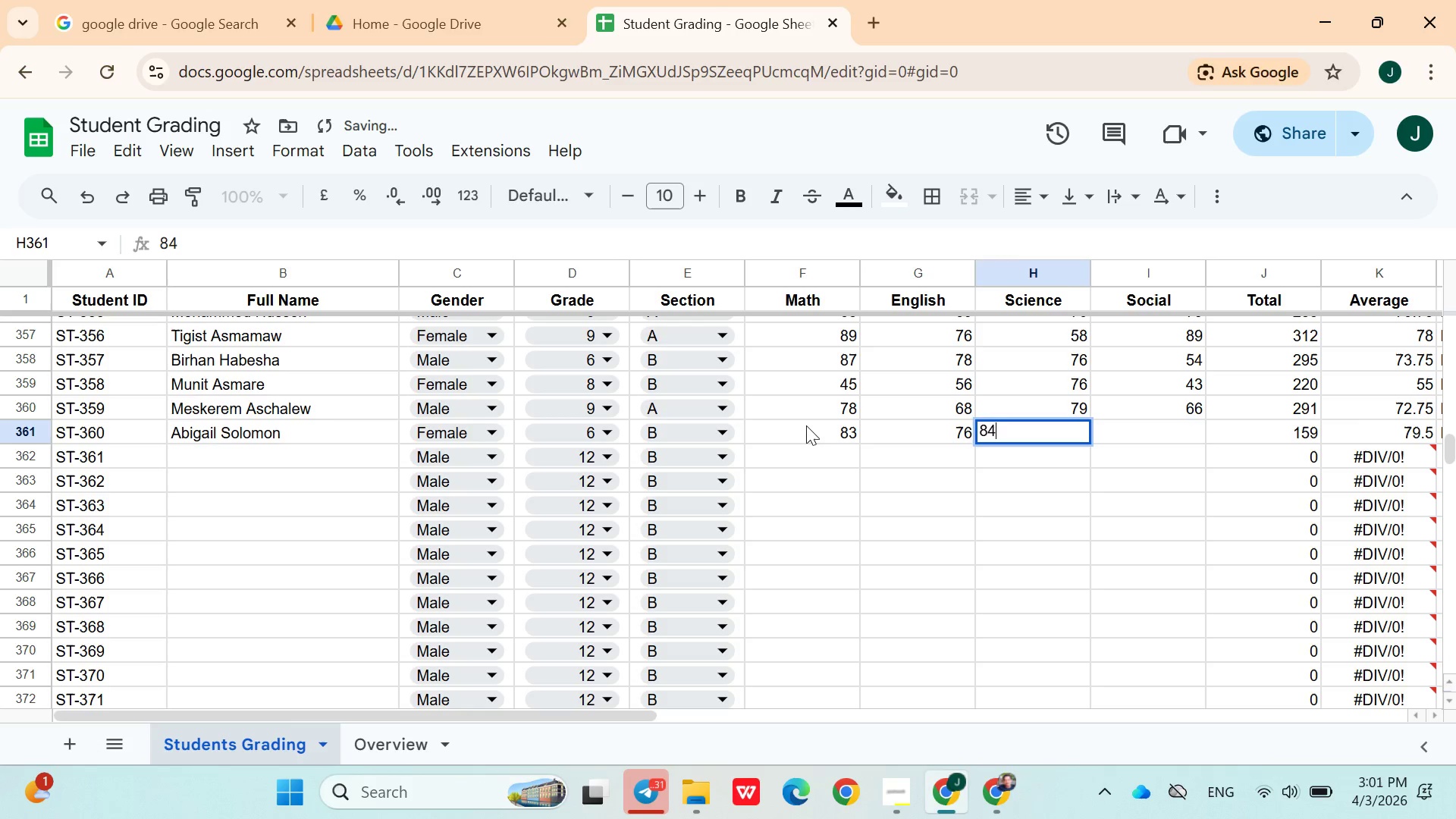 
key(ArrowRight)
 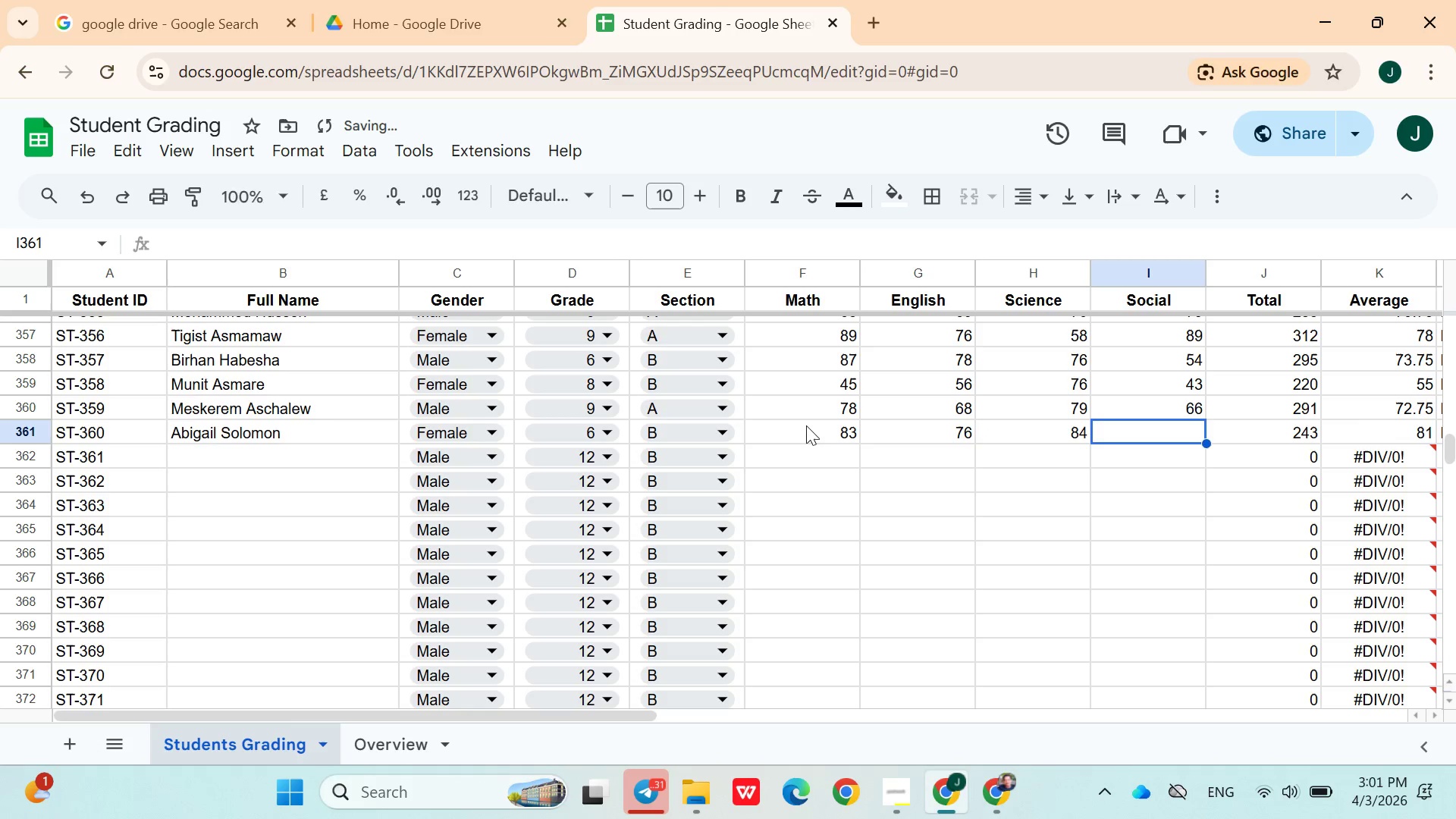 
type(59)
 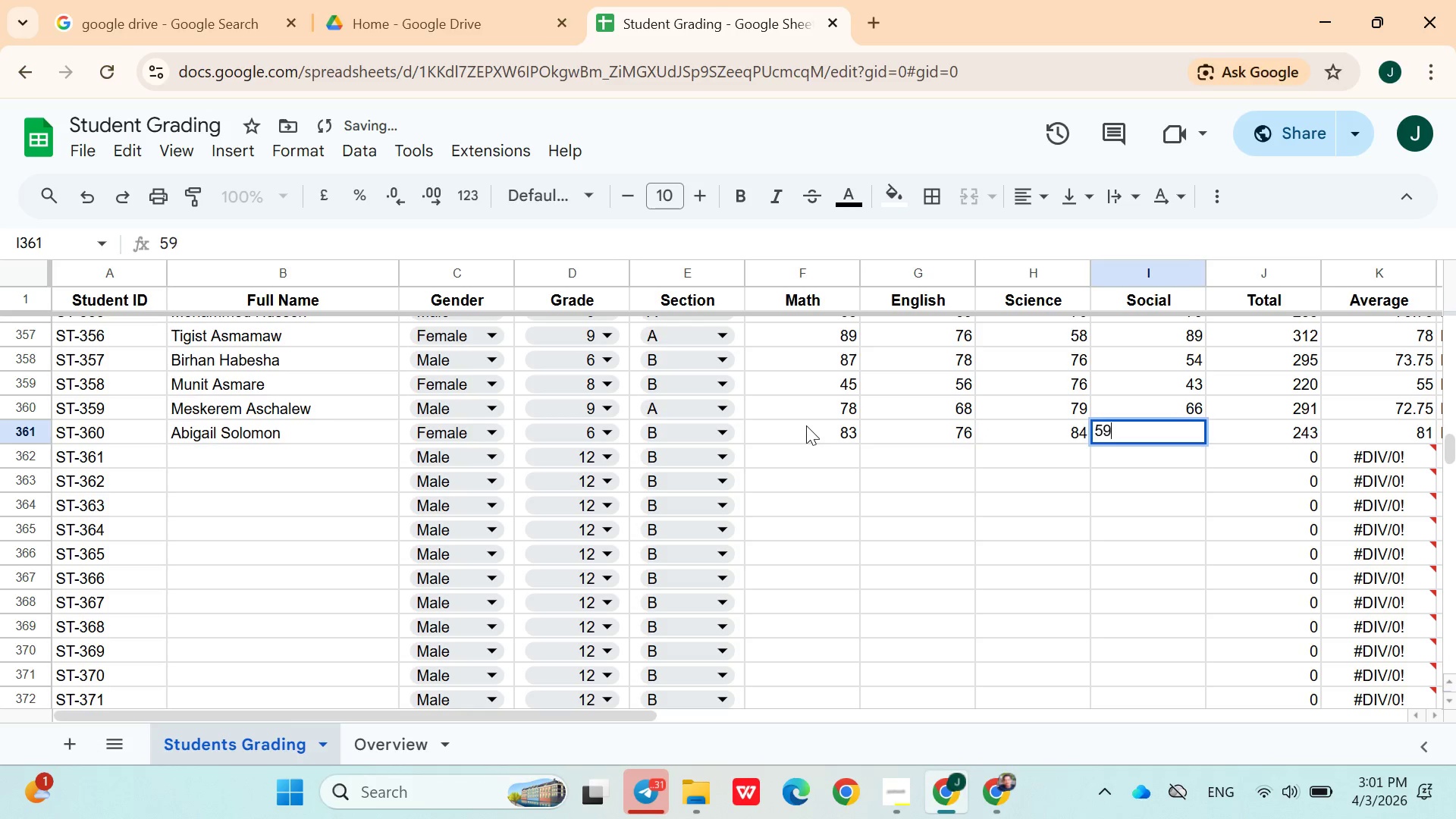 
key(ArrowRight)
 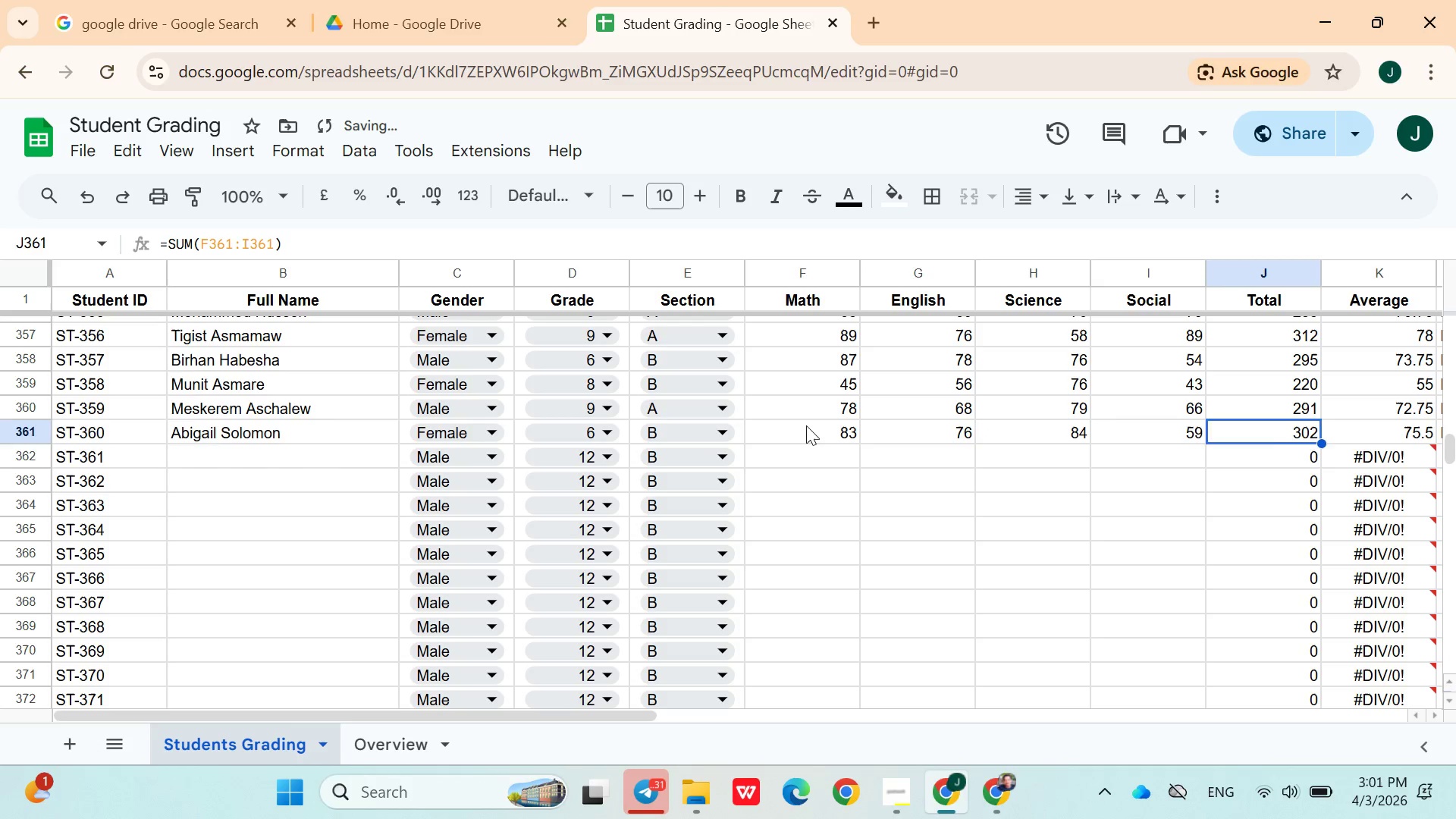 
key(ArrowDown)
 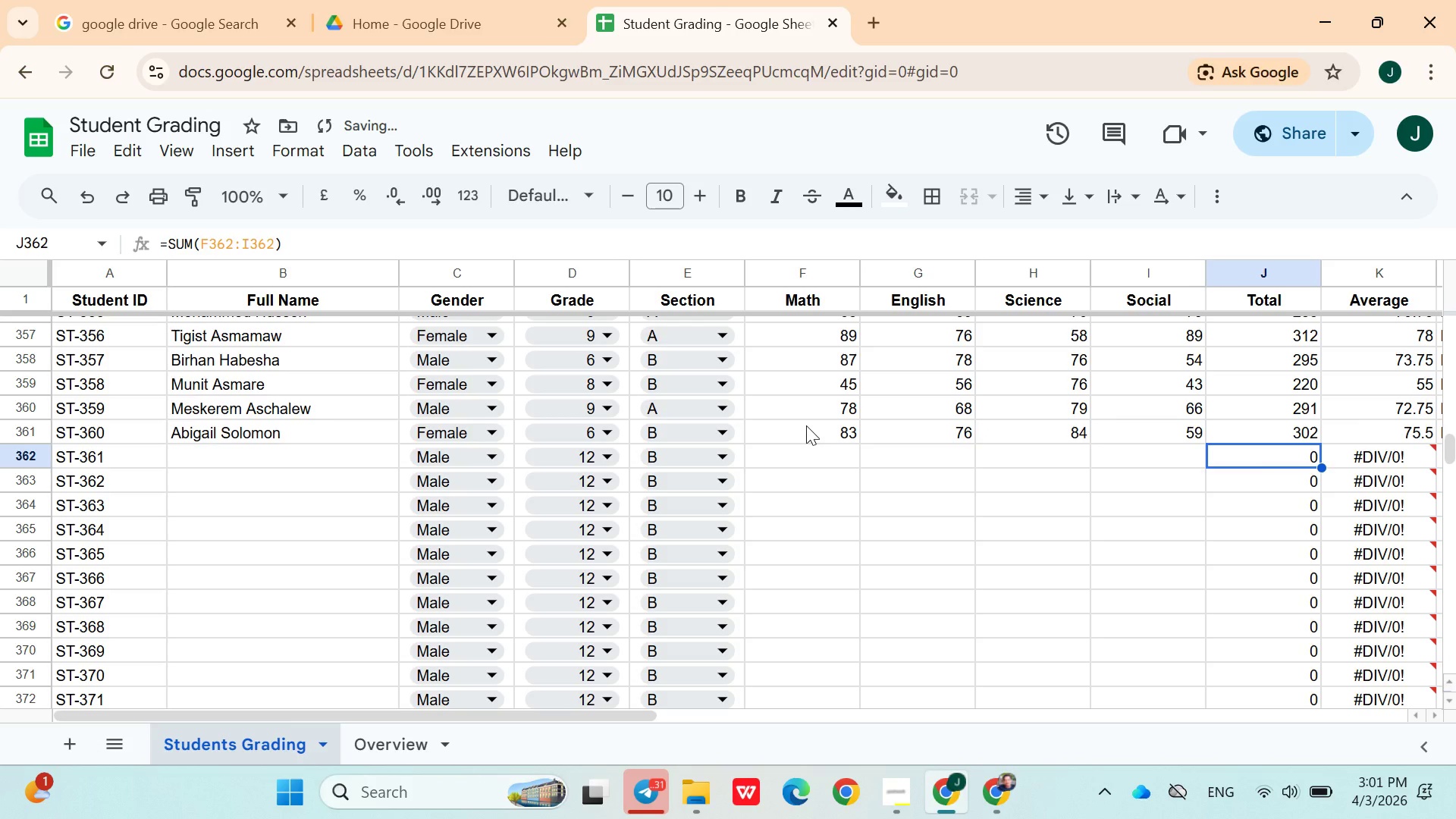 
hold_key(key=ArrowLeft, duration=0.92)
 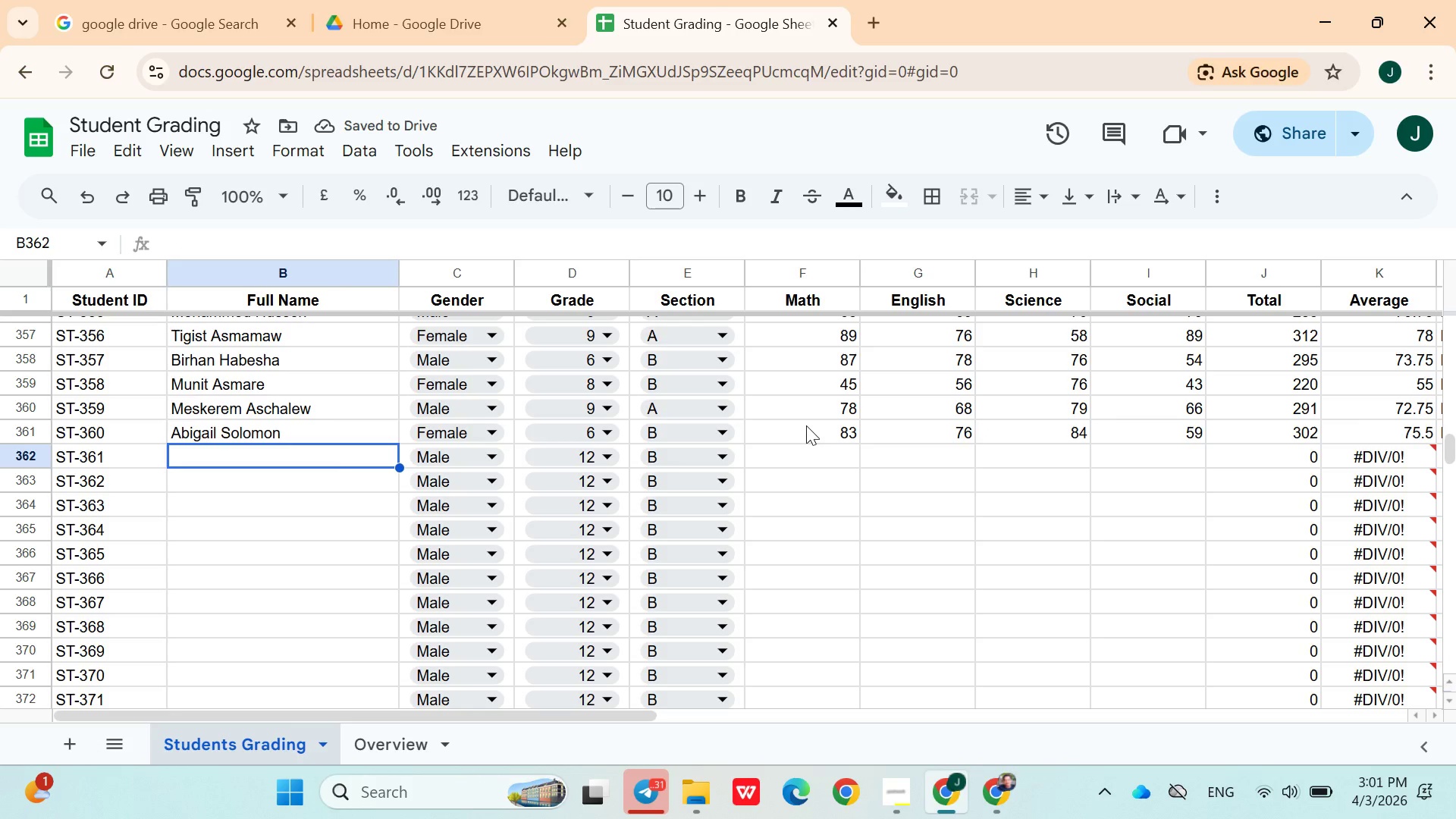 
key(ArrowRight)
 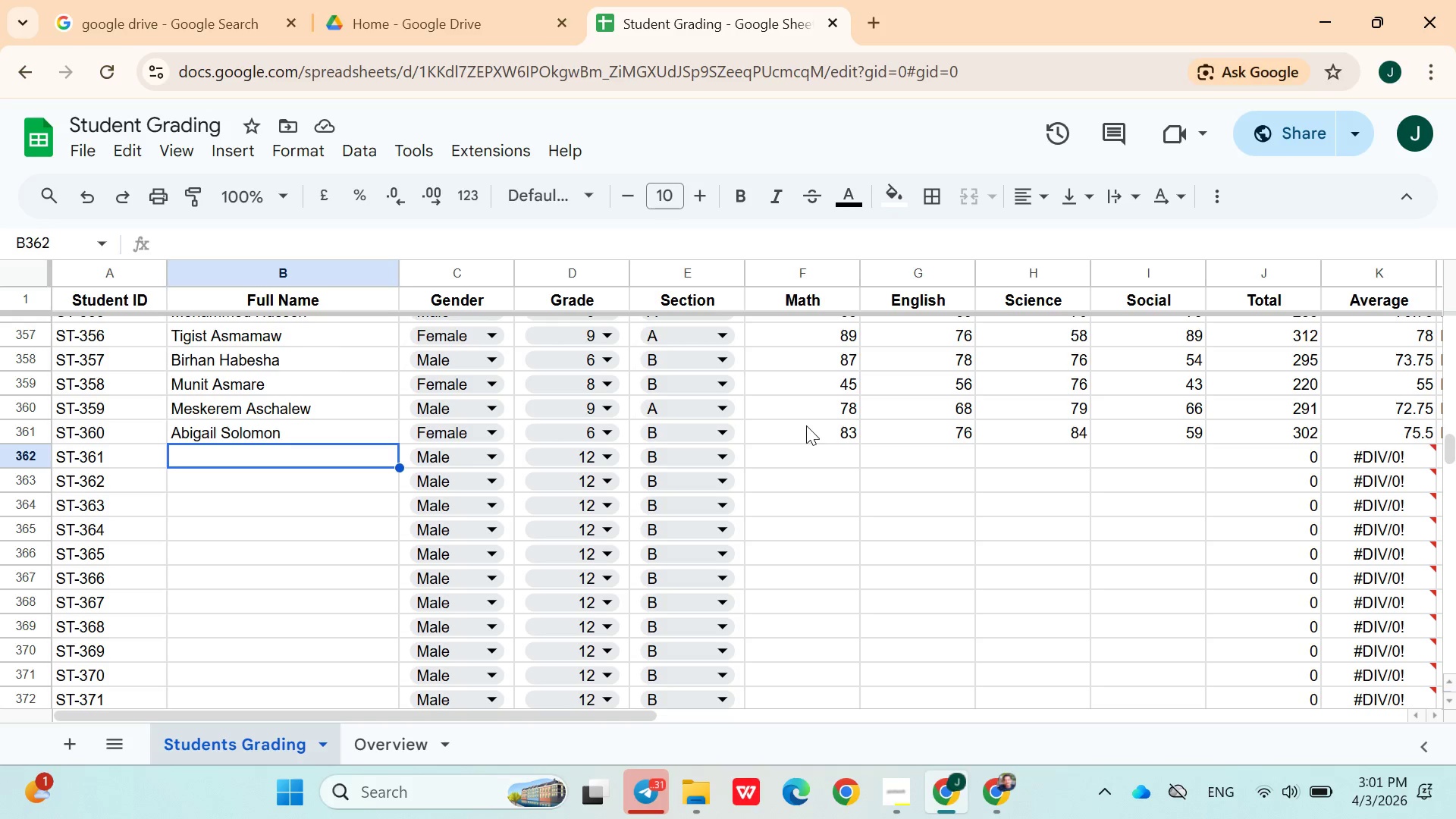 
wait(5.25)
 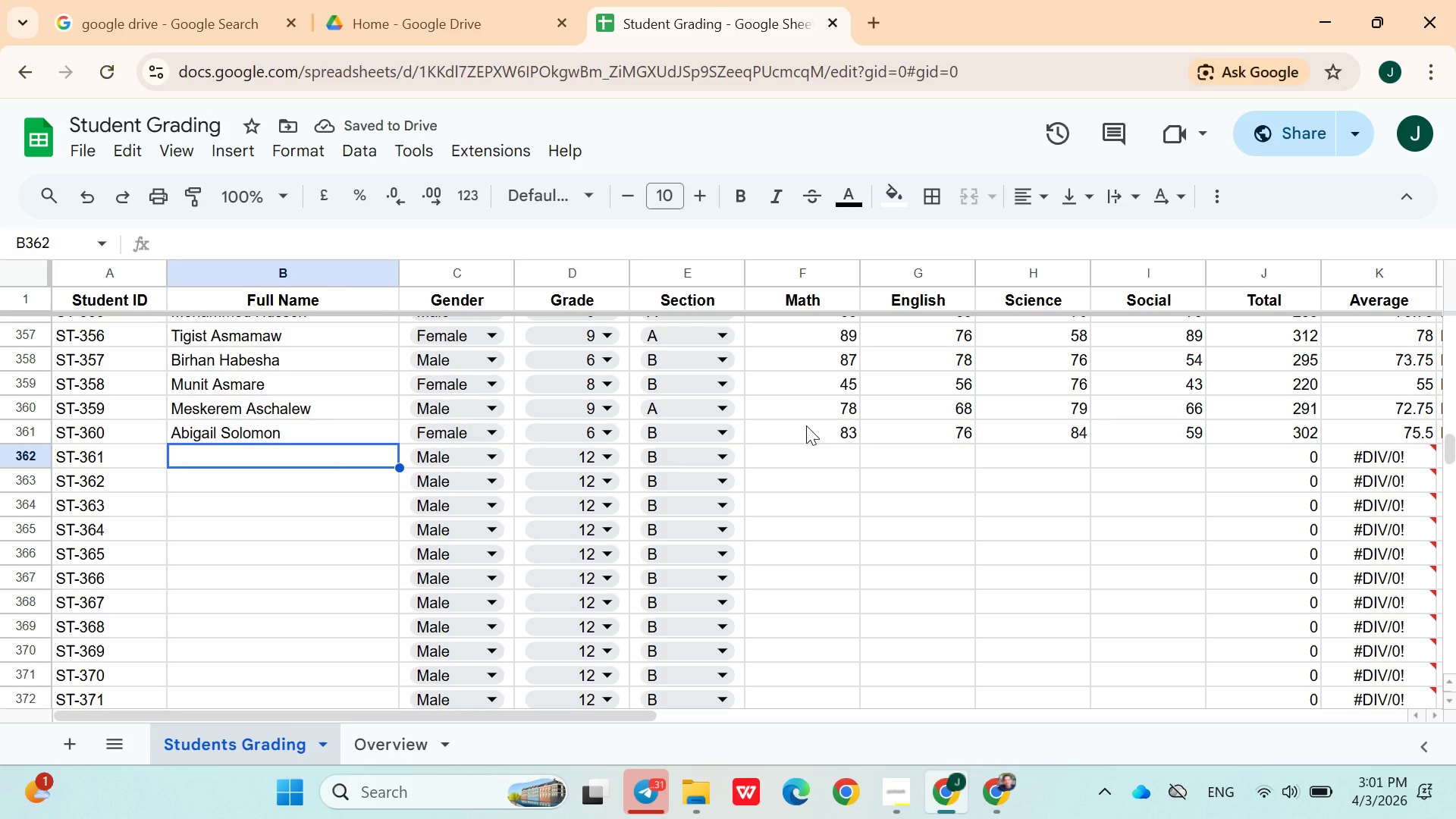 
type(Kalkidan Asmamaw)
 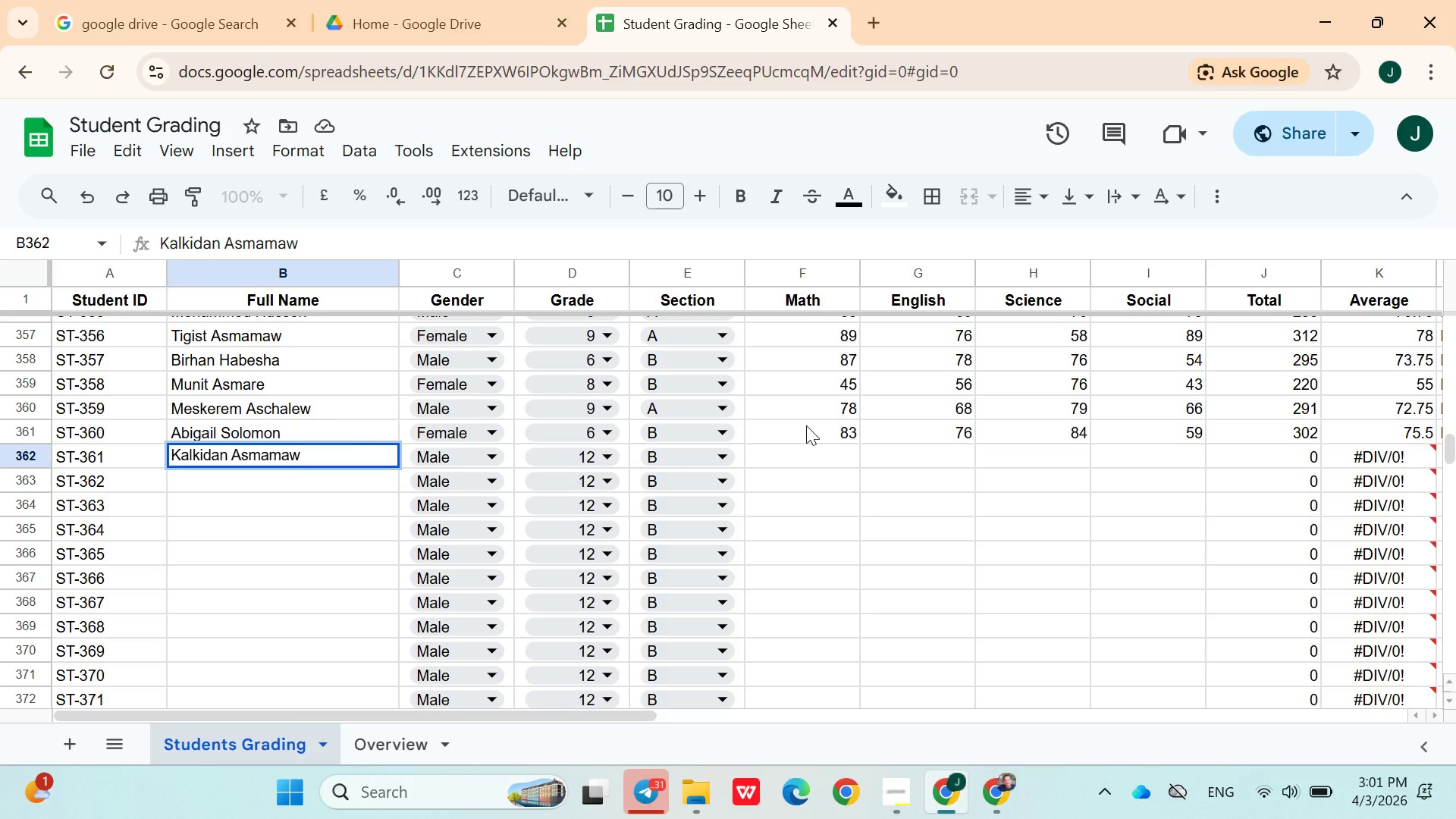 
left_click([610, 450])
 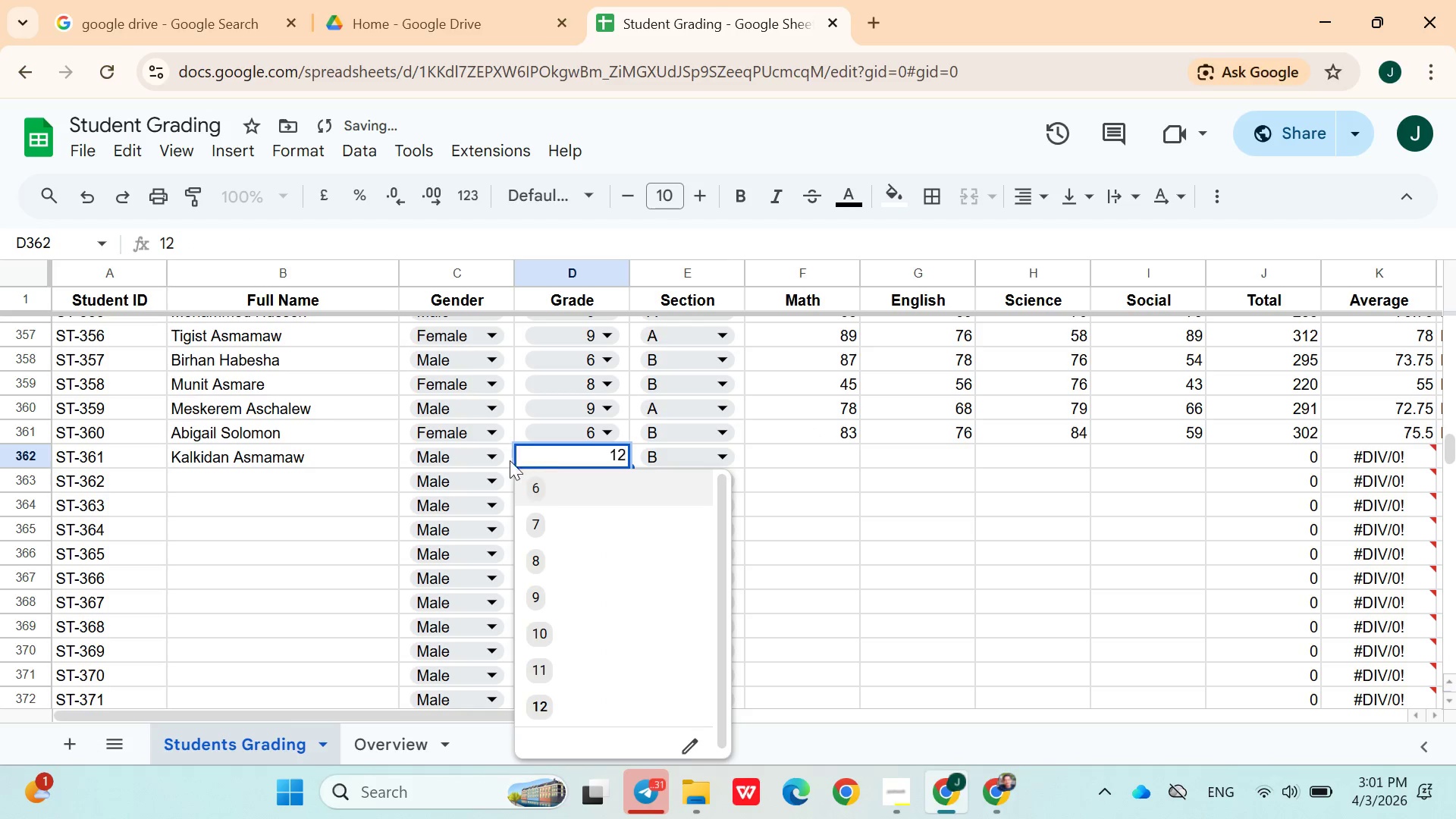 
left_click([485, 460])
 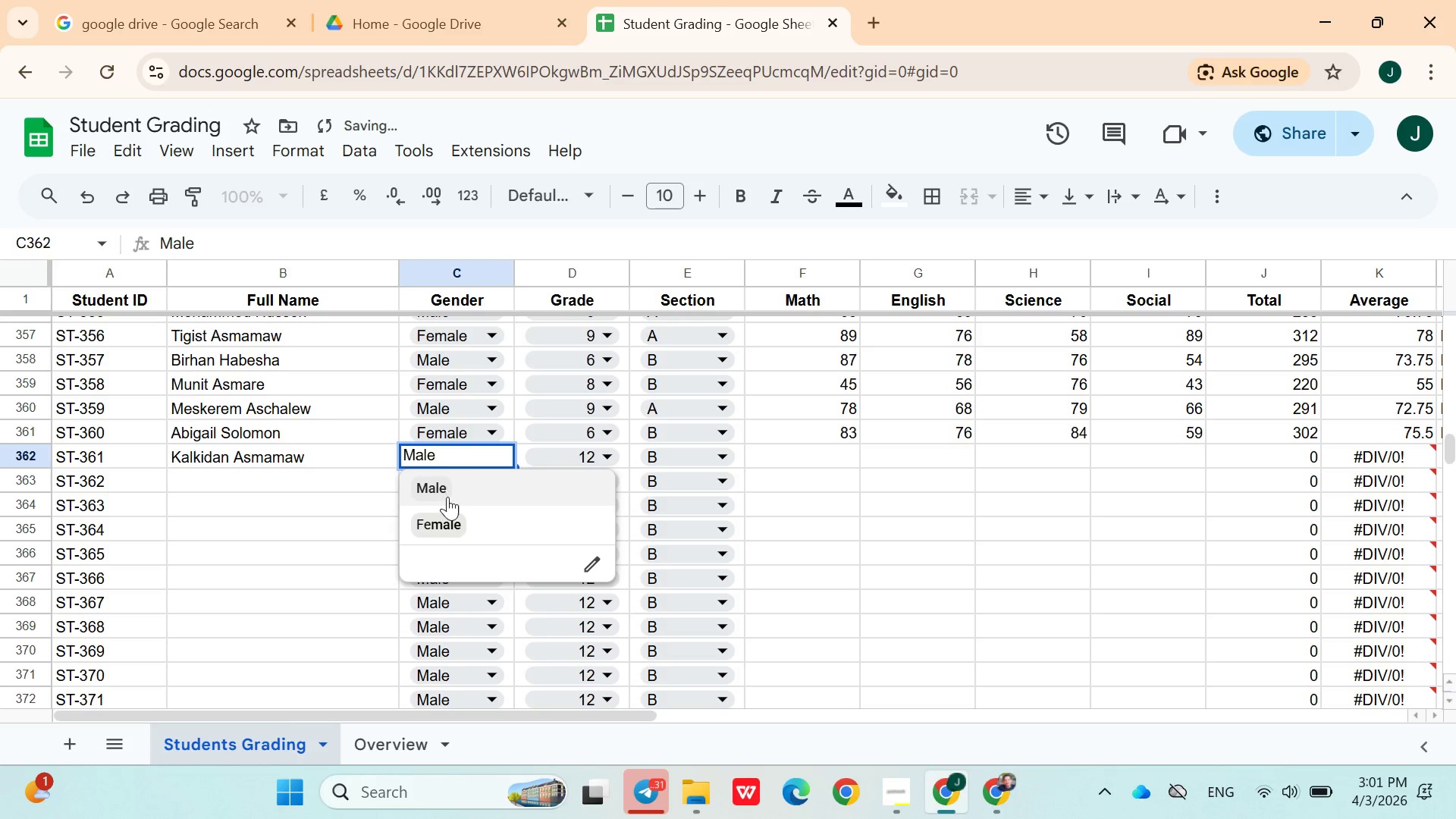 
left_click([447, 514])
 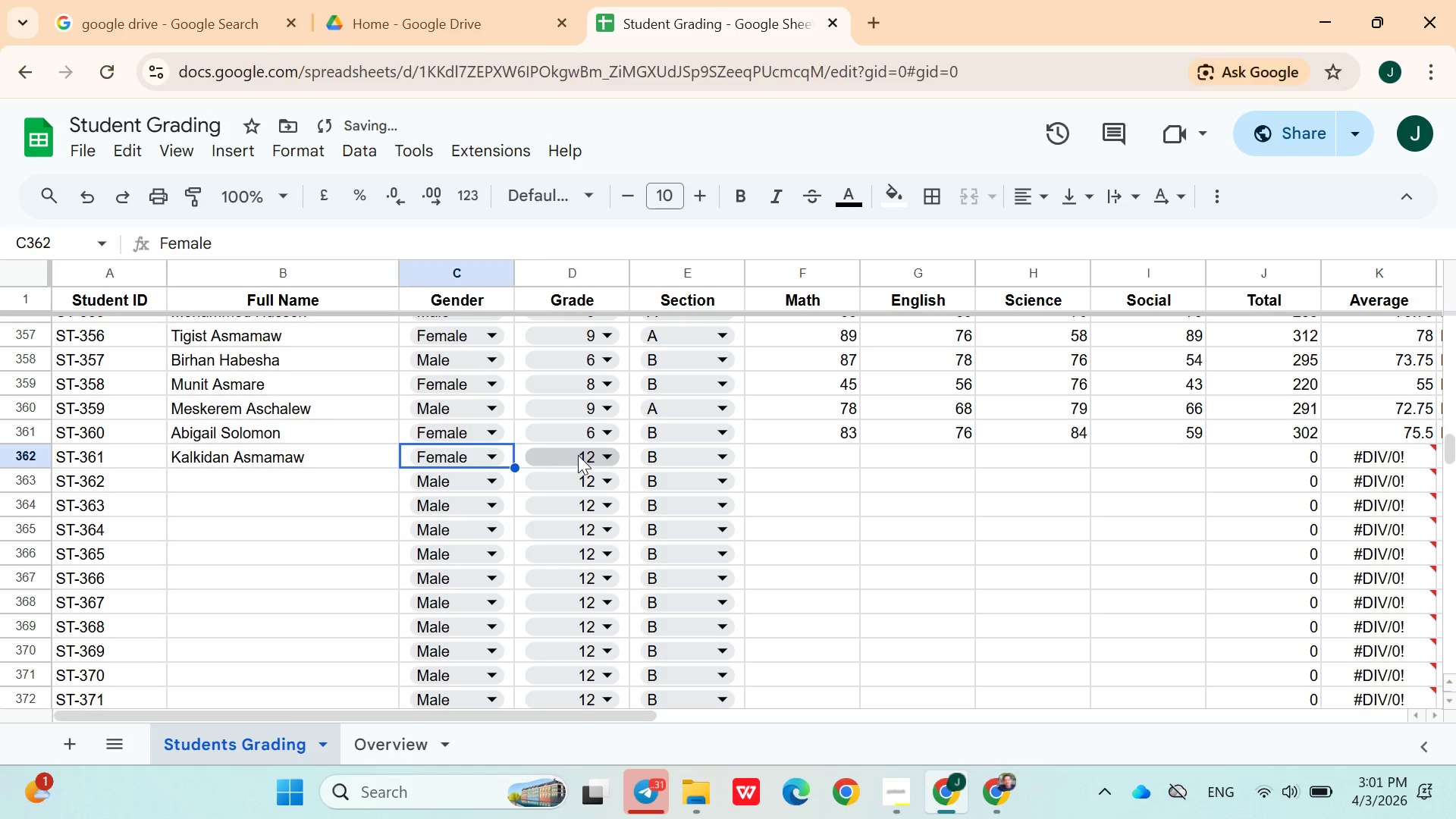 
left_click([581, 452])
 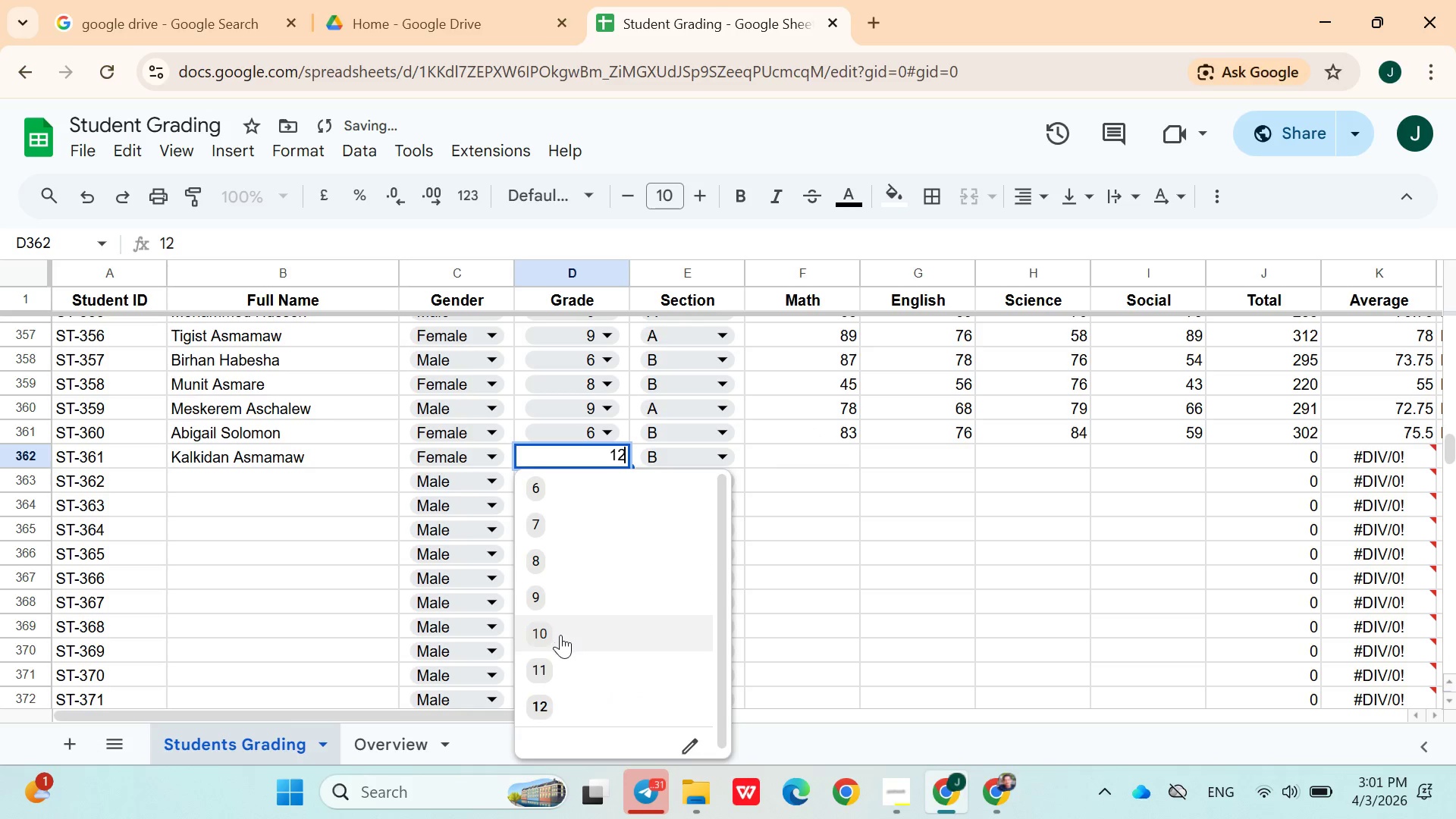 
left_click([557, 658])
 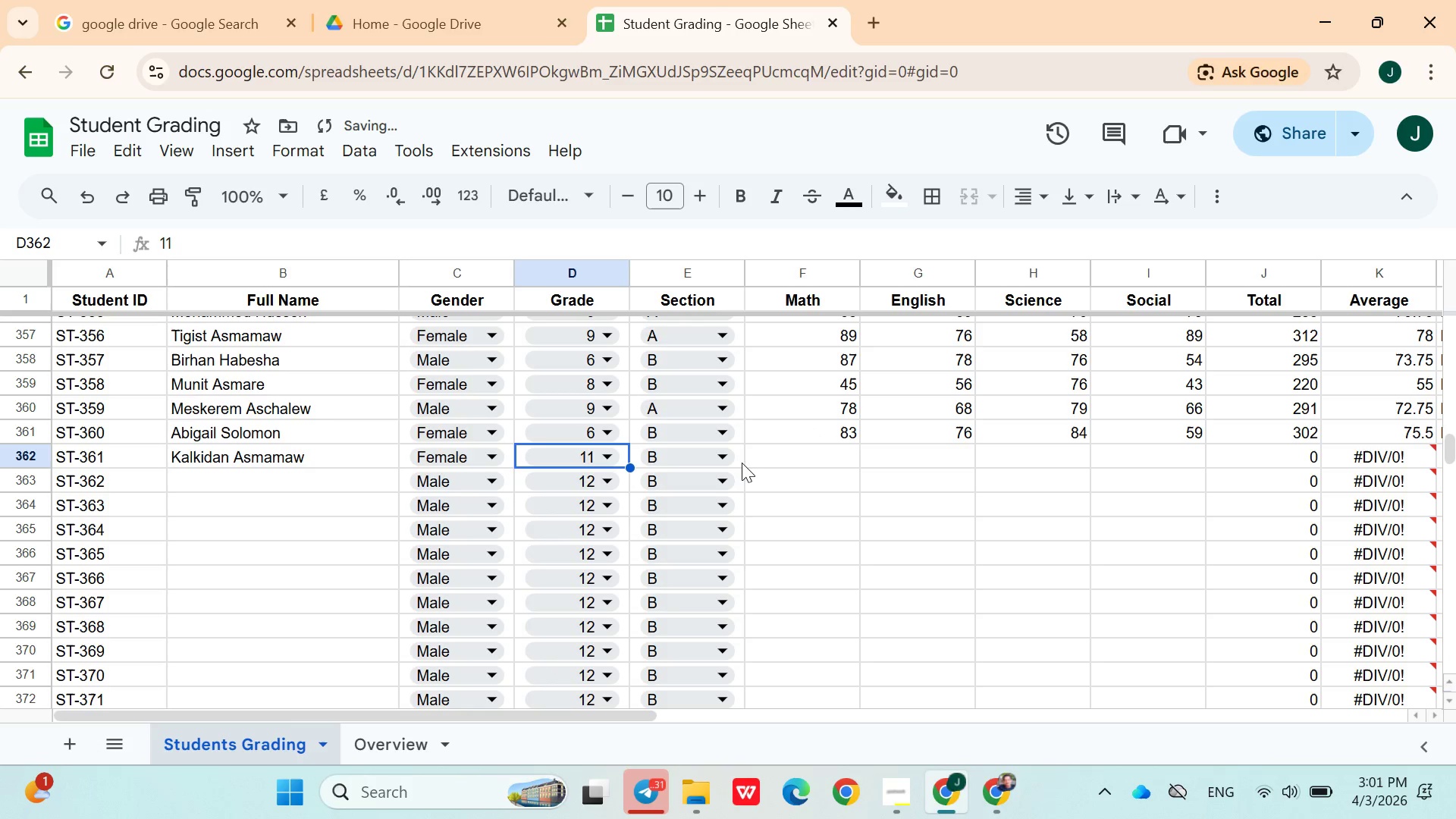 
left_click([714, 457])
 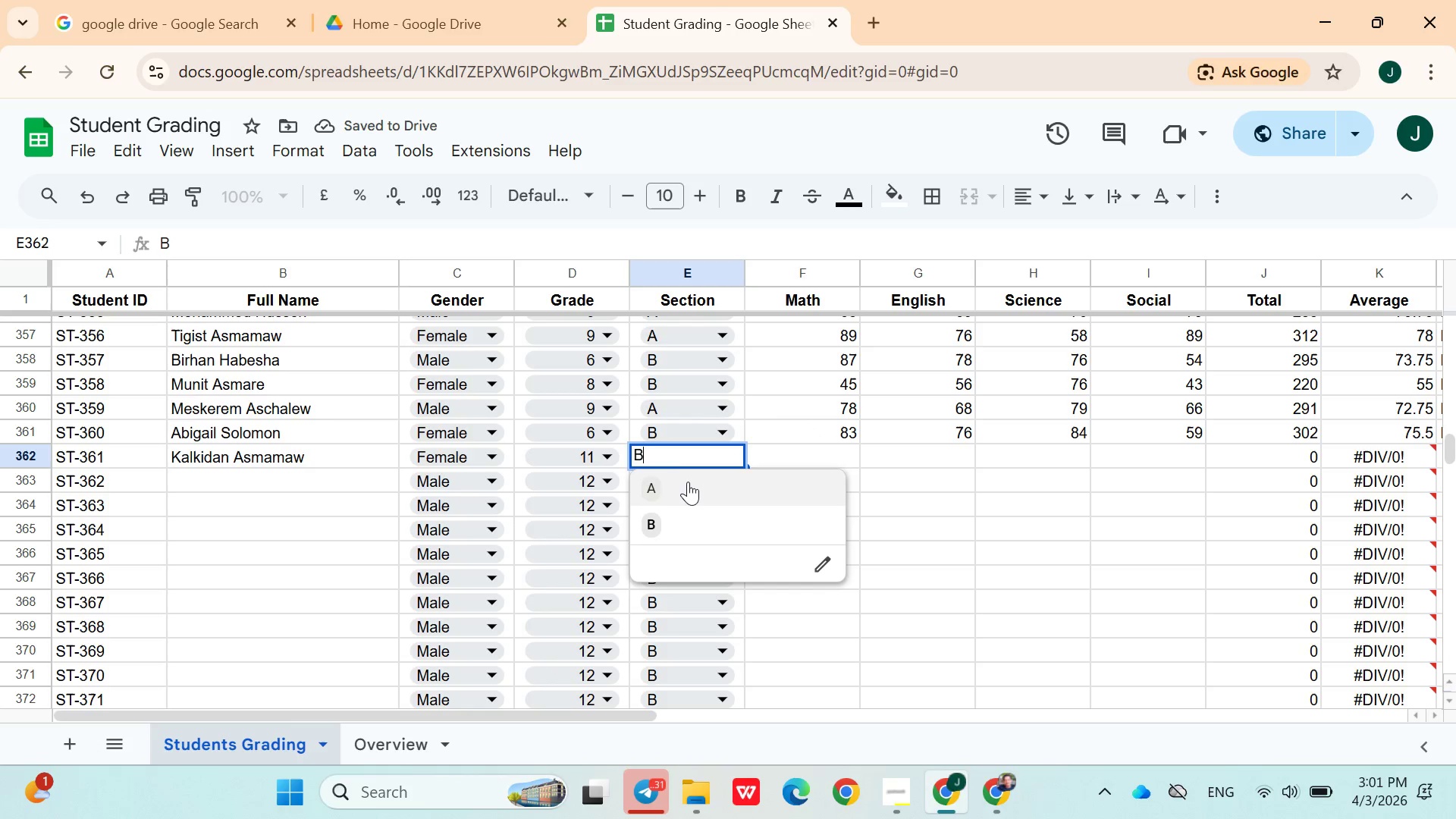 
left_click([686, 484])
 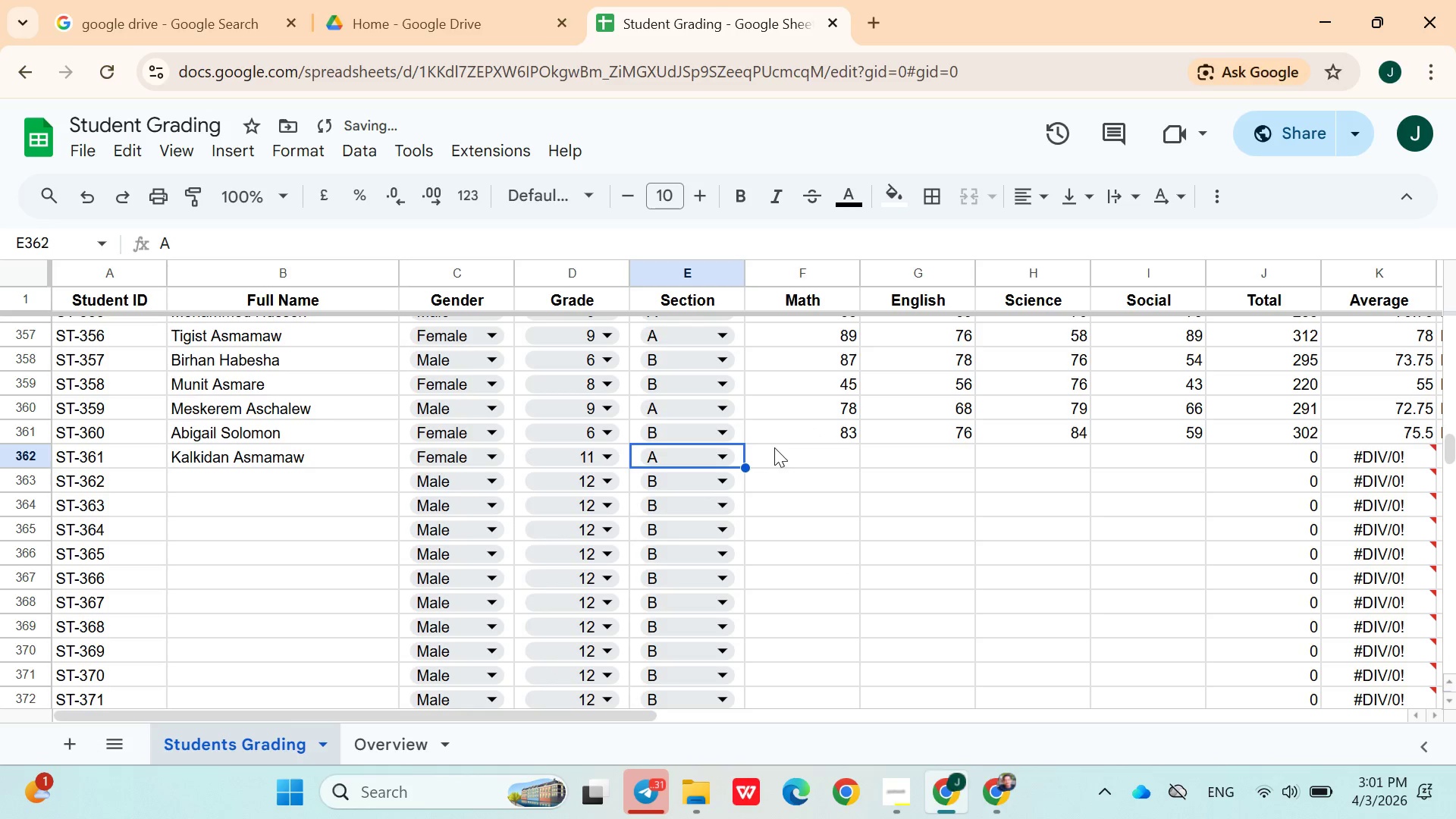 
left_click([792, 460])
 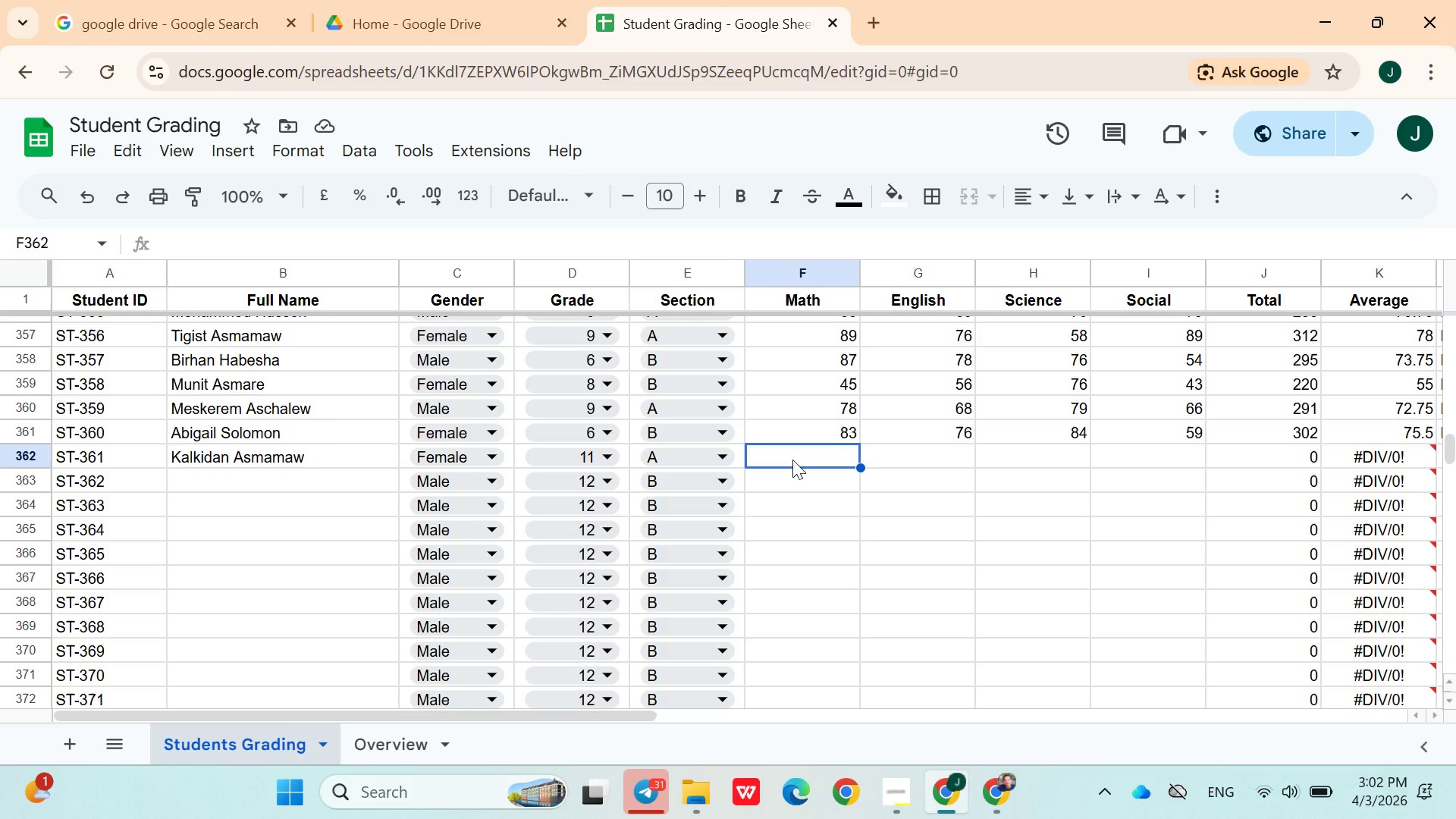 
wait(15.75)
 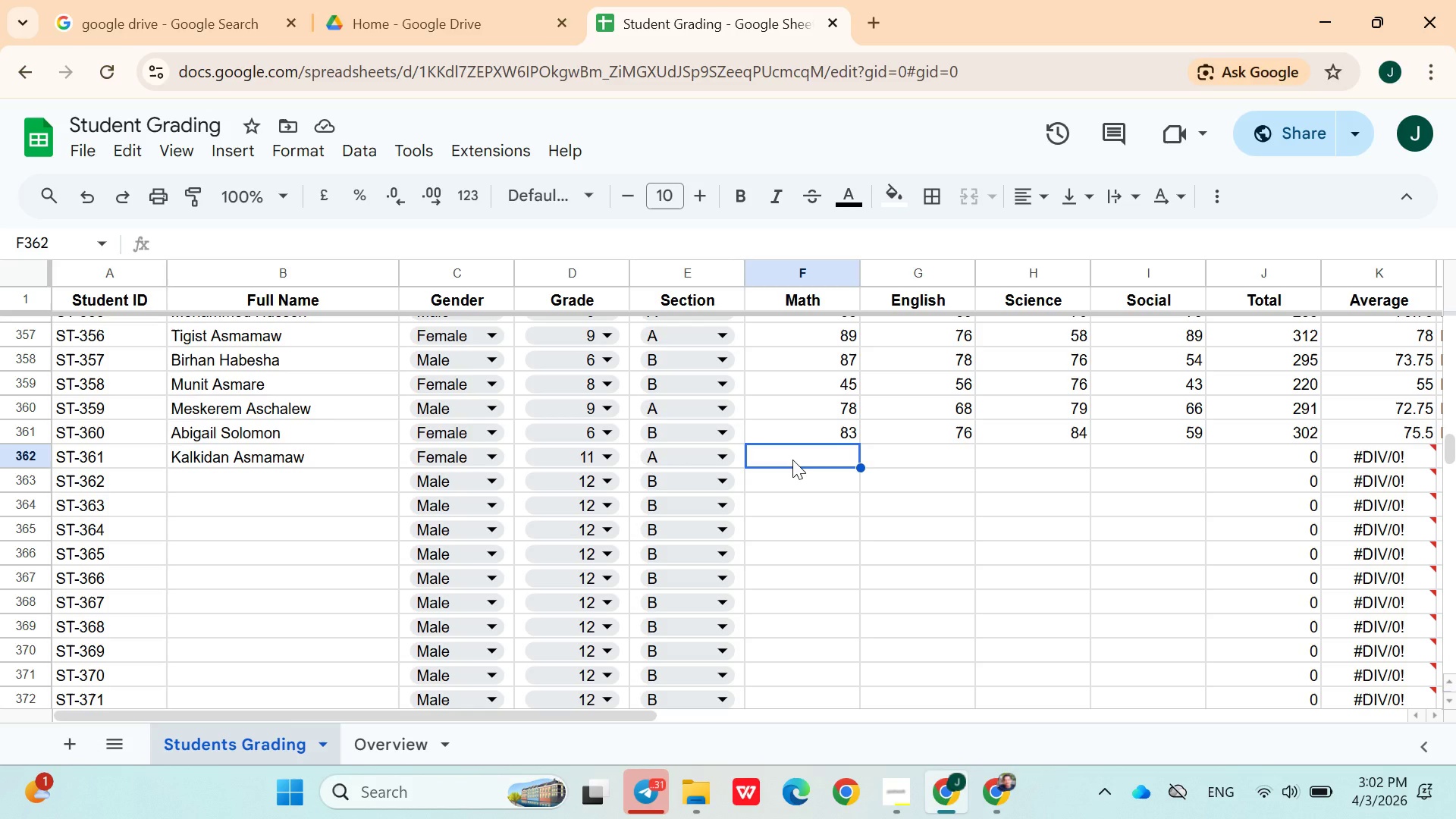 
type(89)
 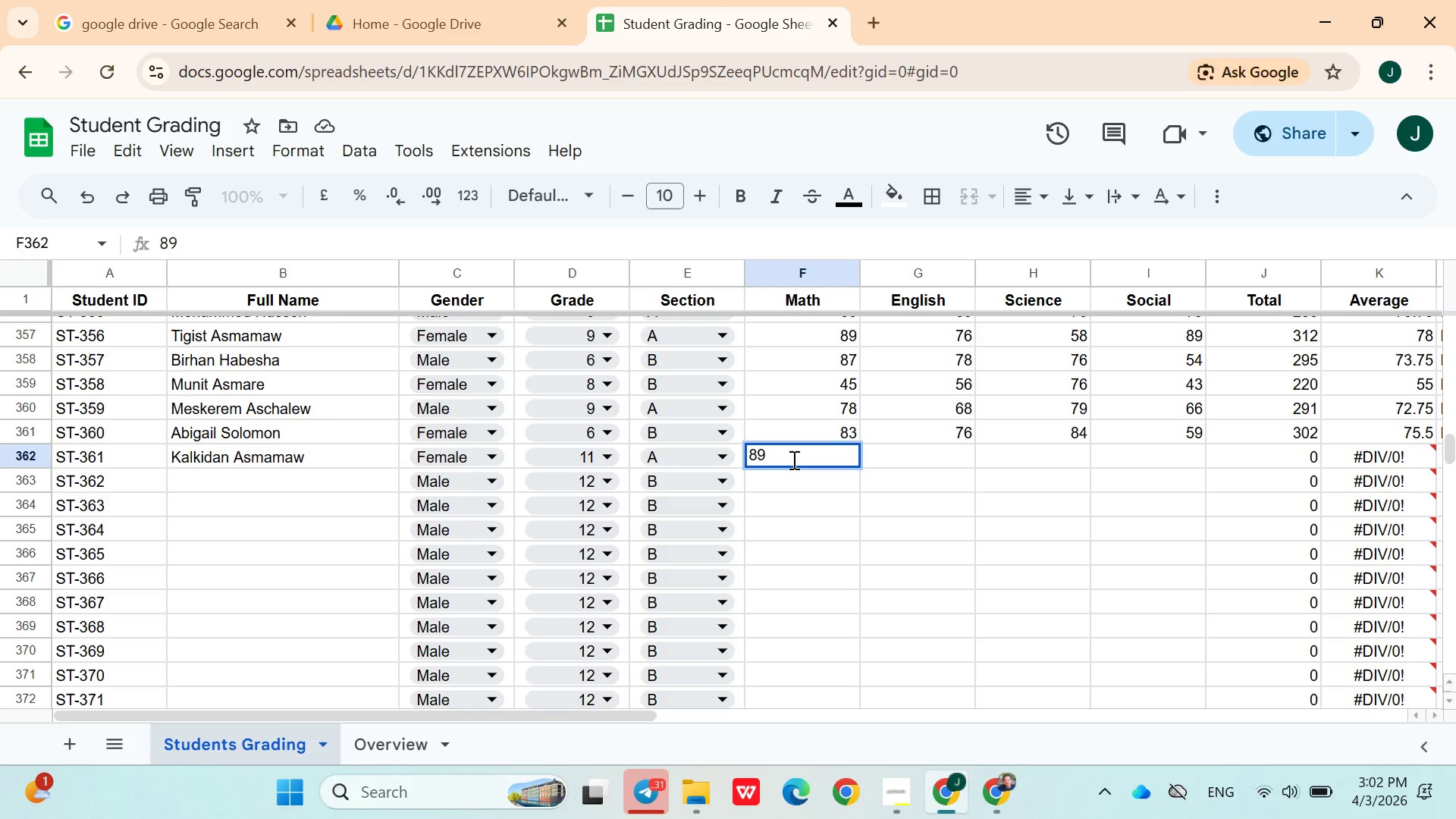 
key(ArrowRight)
 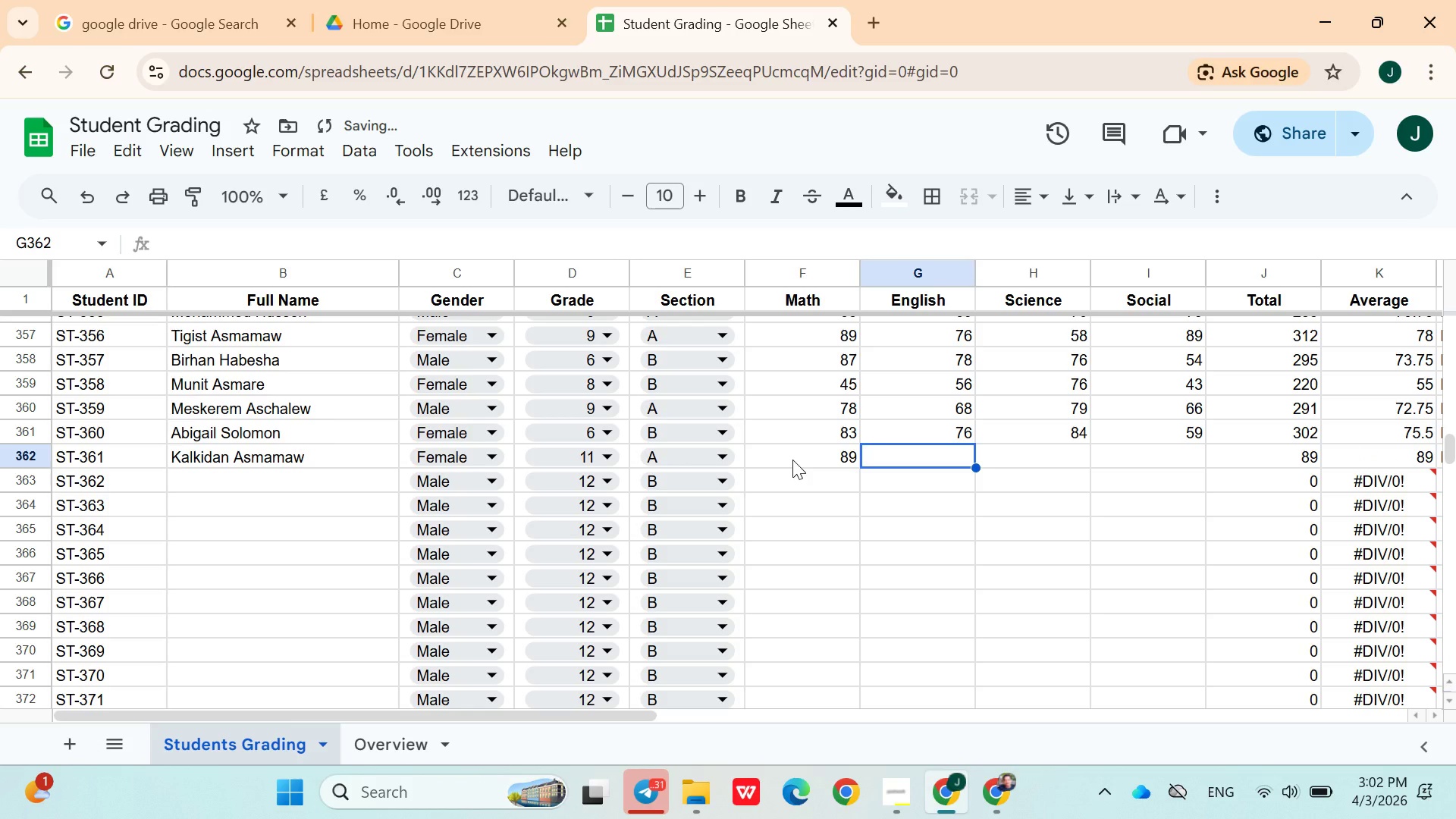 
type(87)
 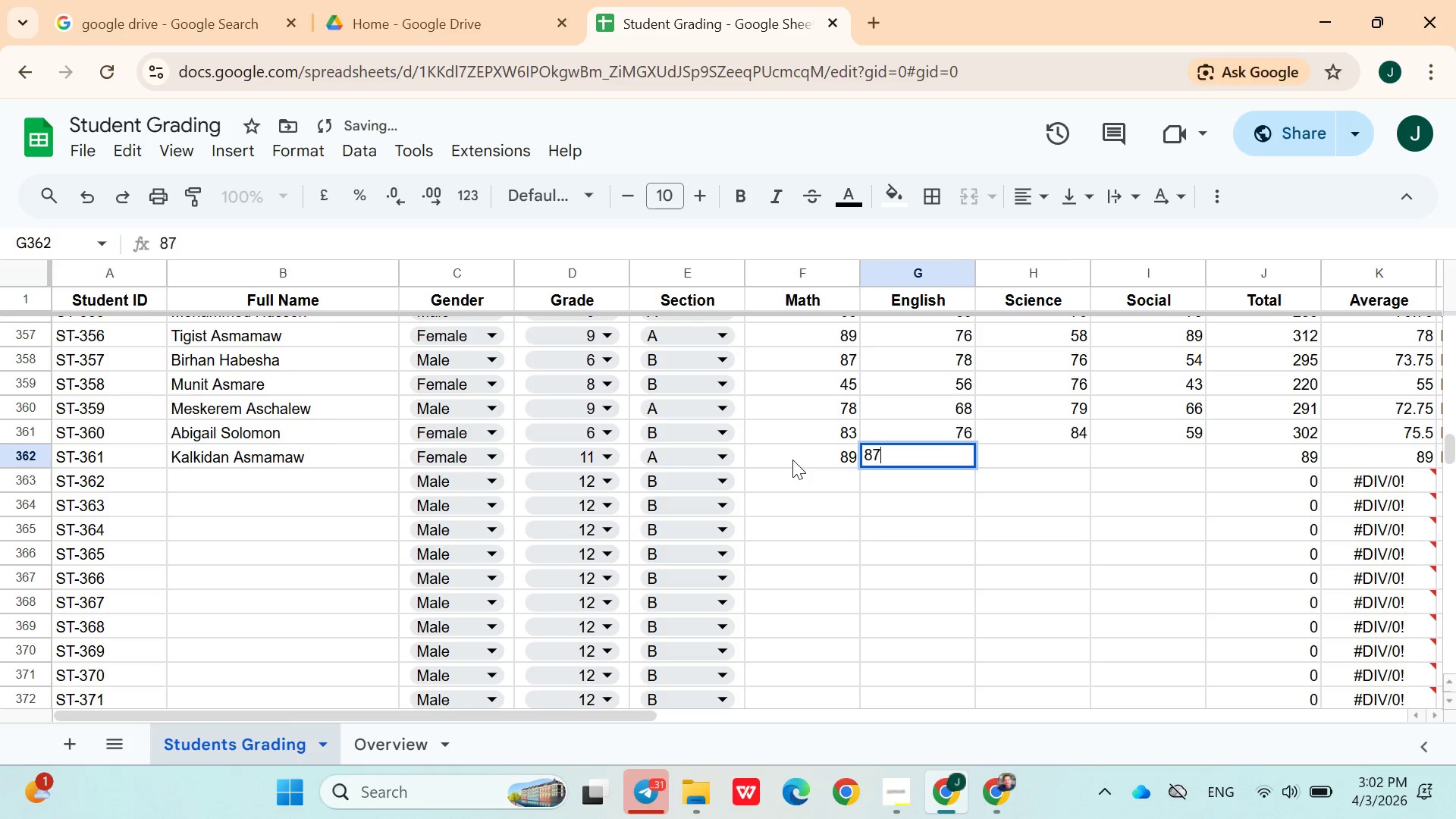 
key(ArrowRight)
 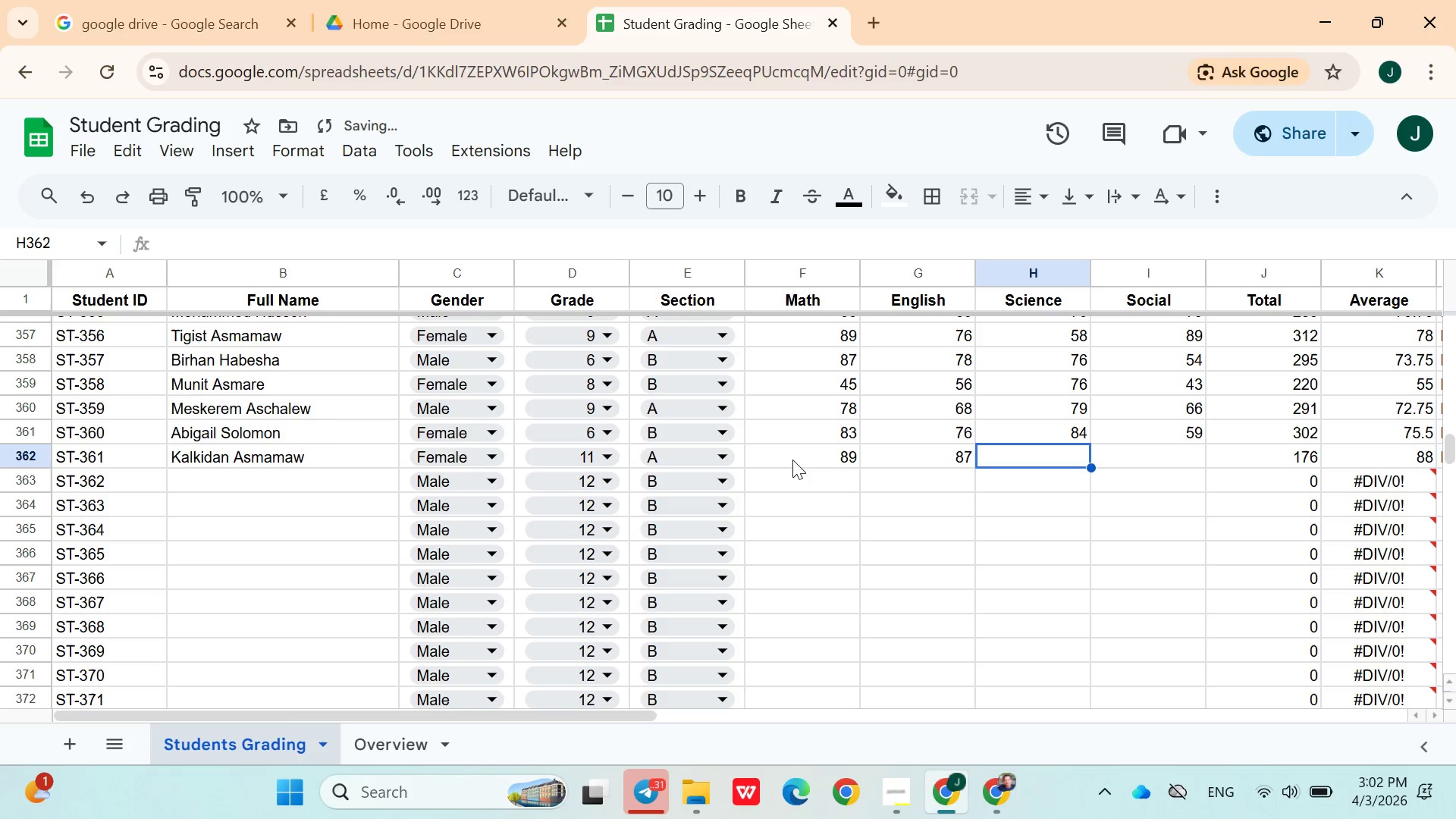 
type(56)
 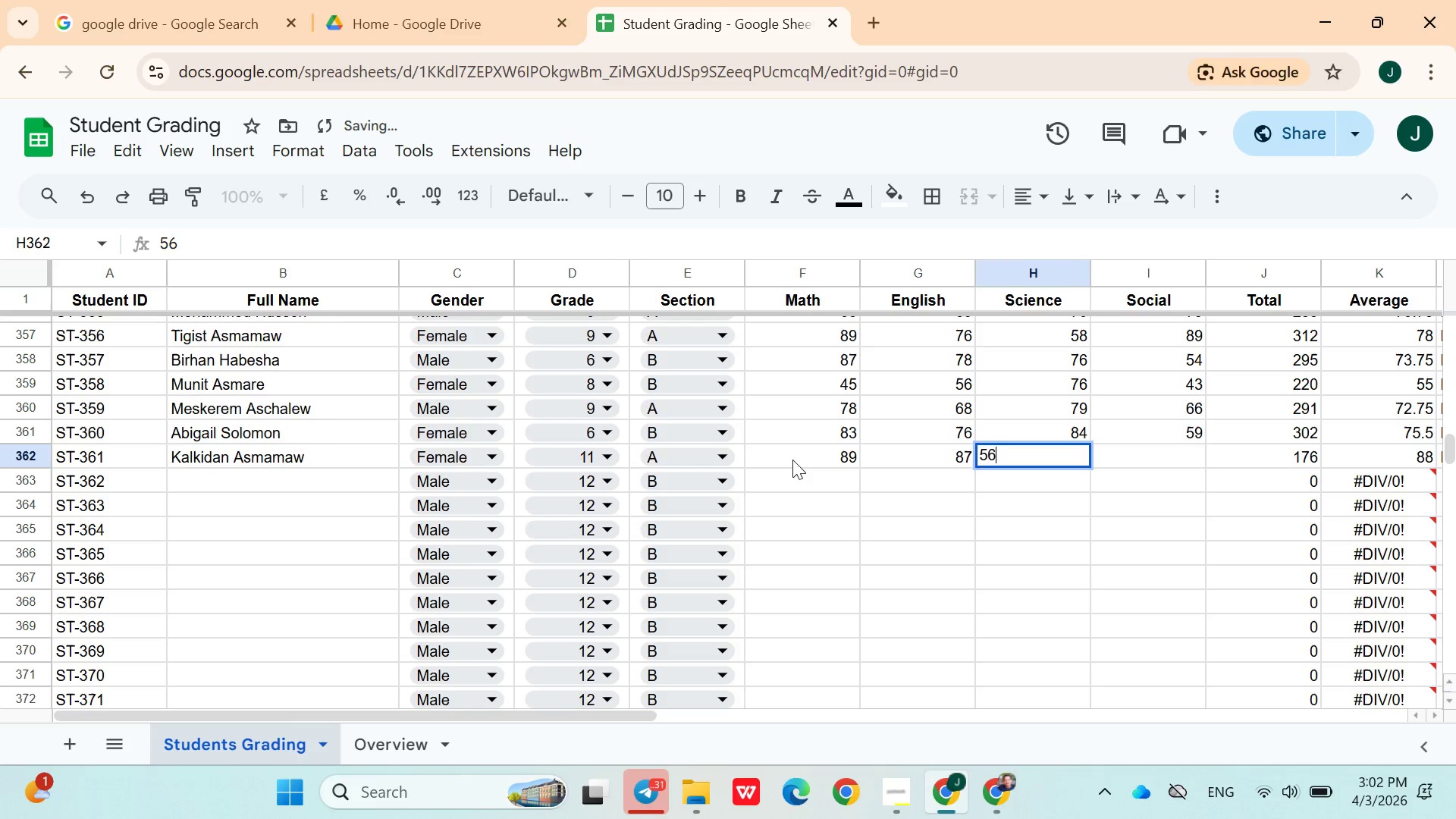 
key(ArrowRight)
 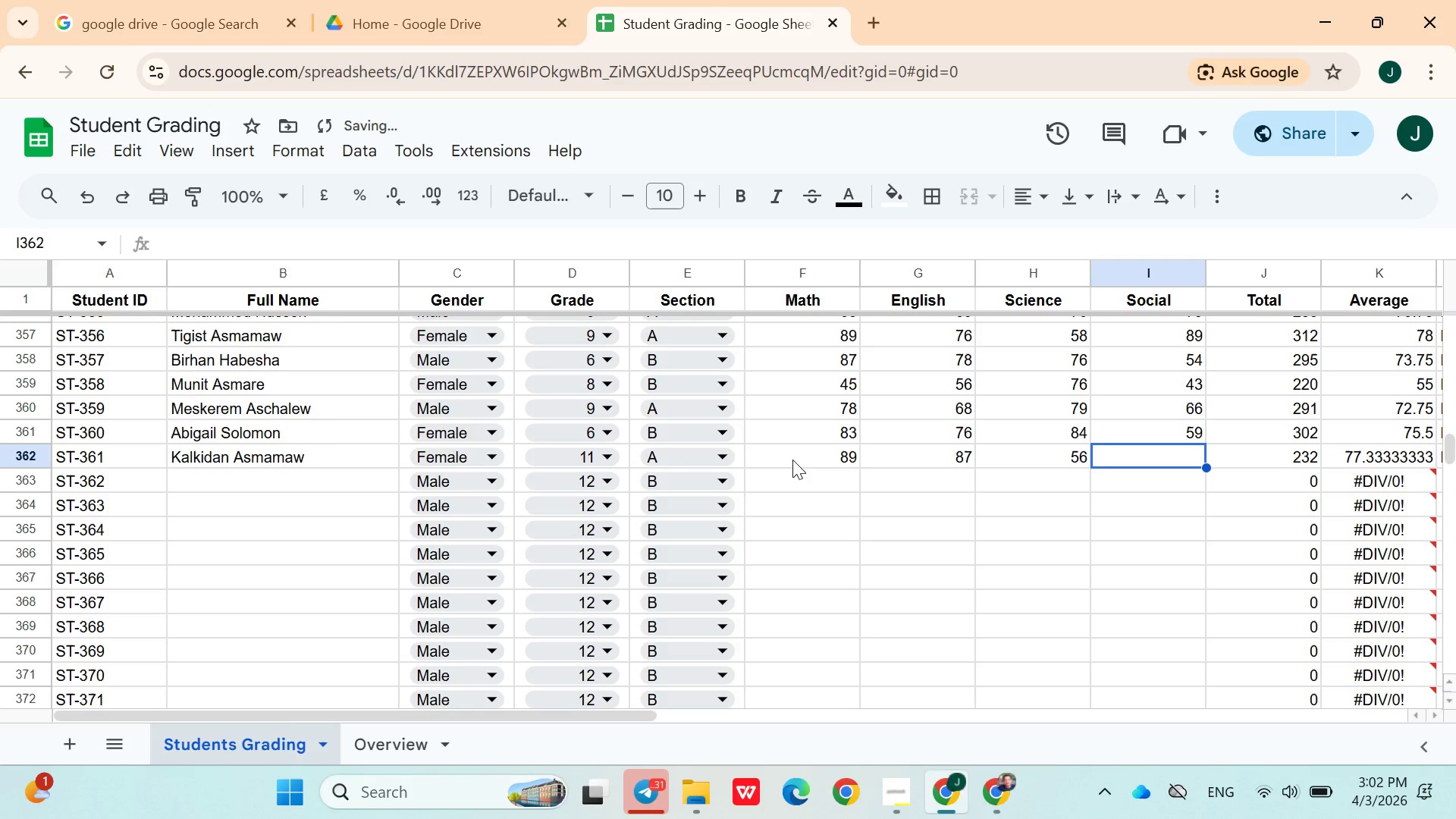 
type(98)
 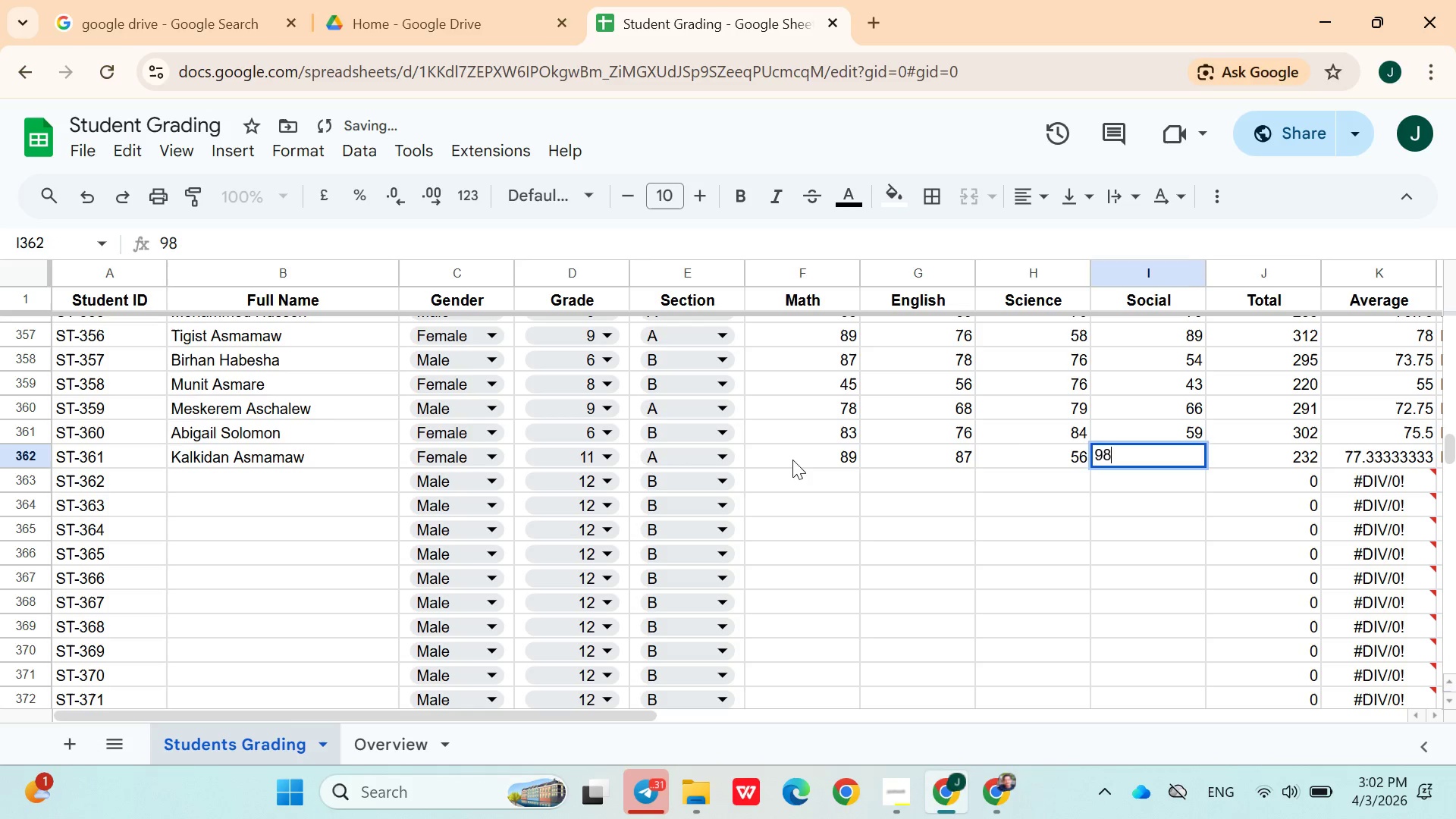 
key(ArrowRight)
 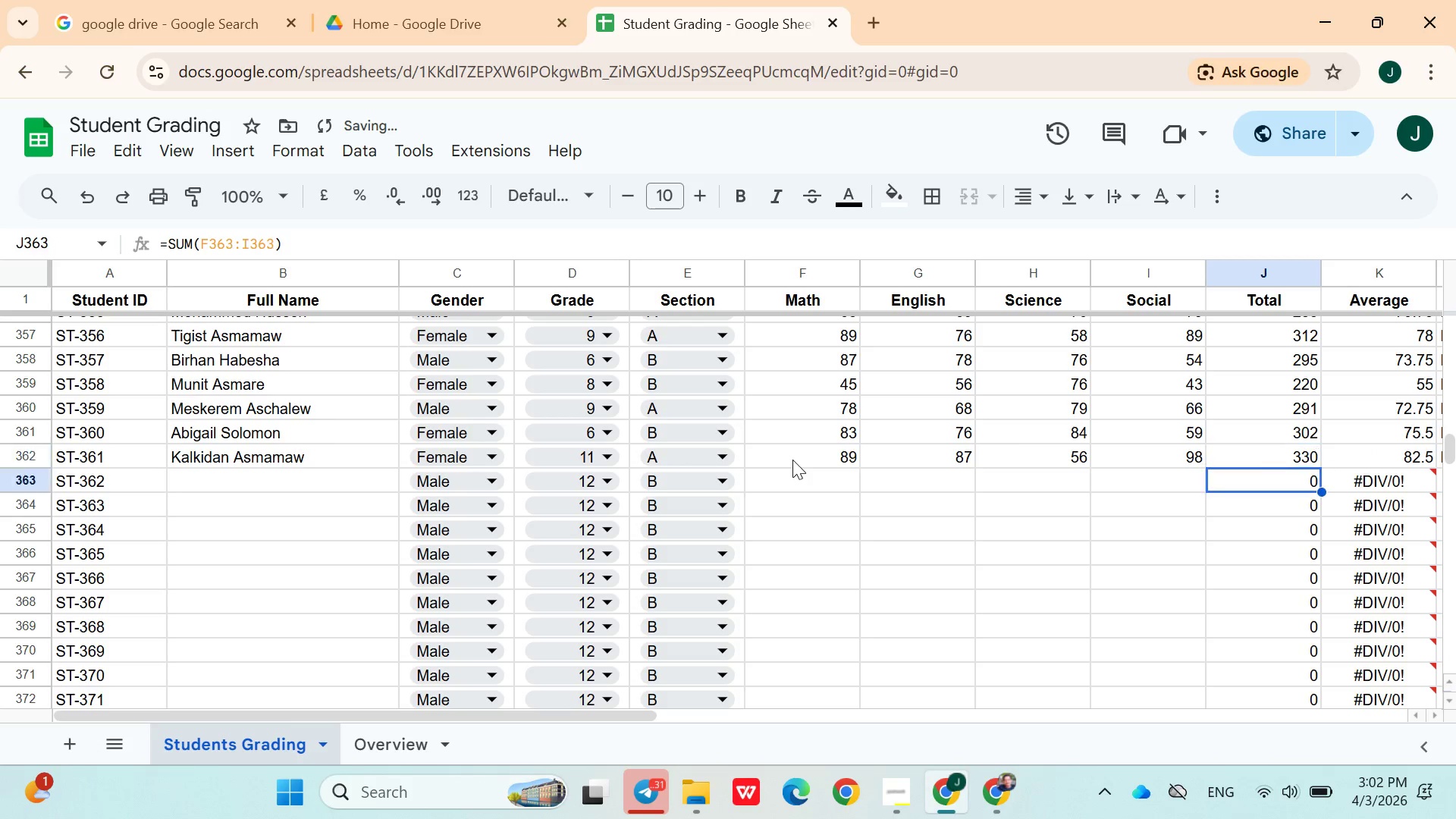 
key(ArrowDown)
 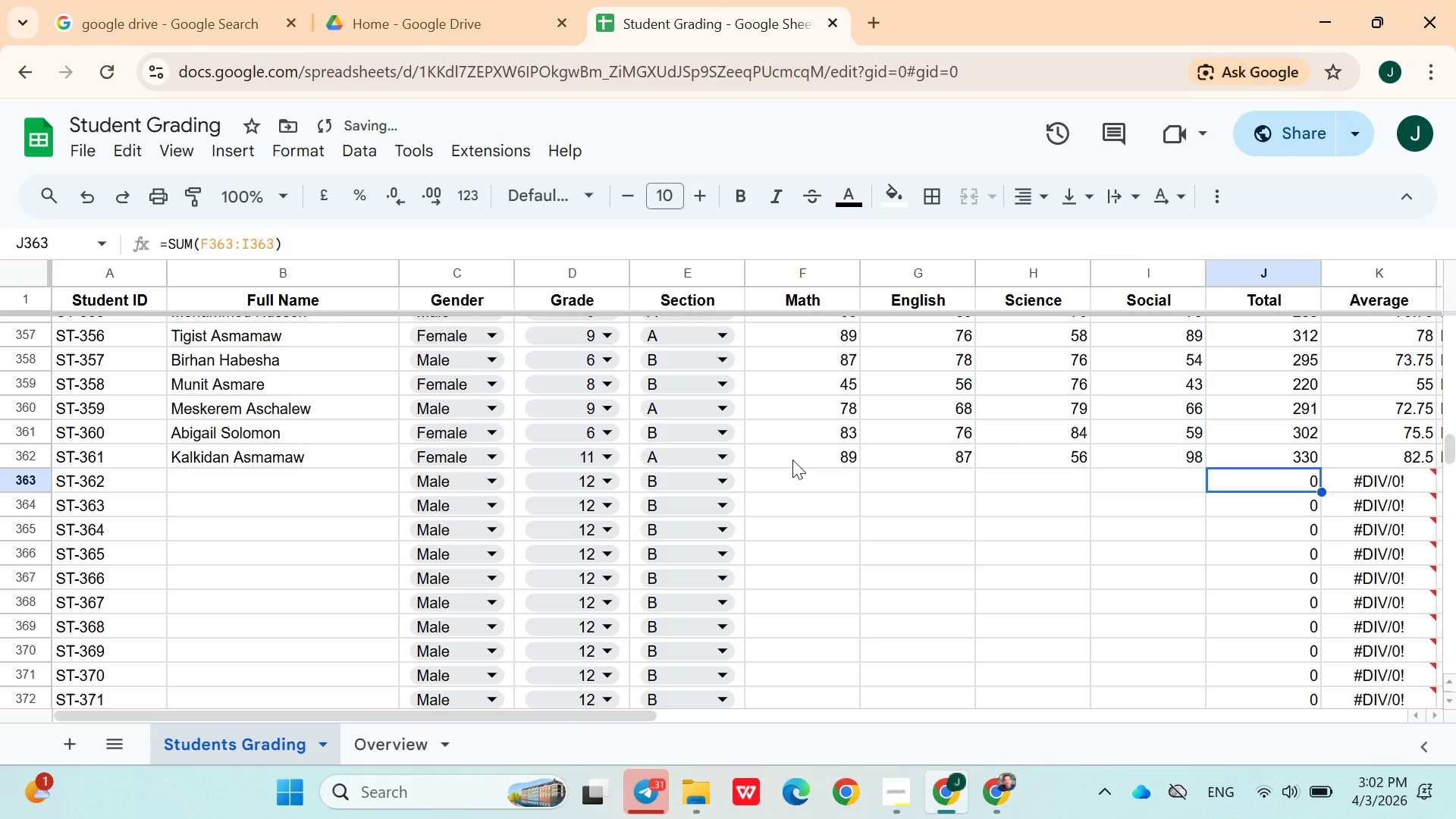 
hold_key(key=ArrowLeft, duration=0.89)
 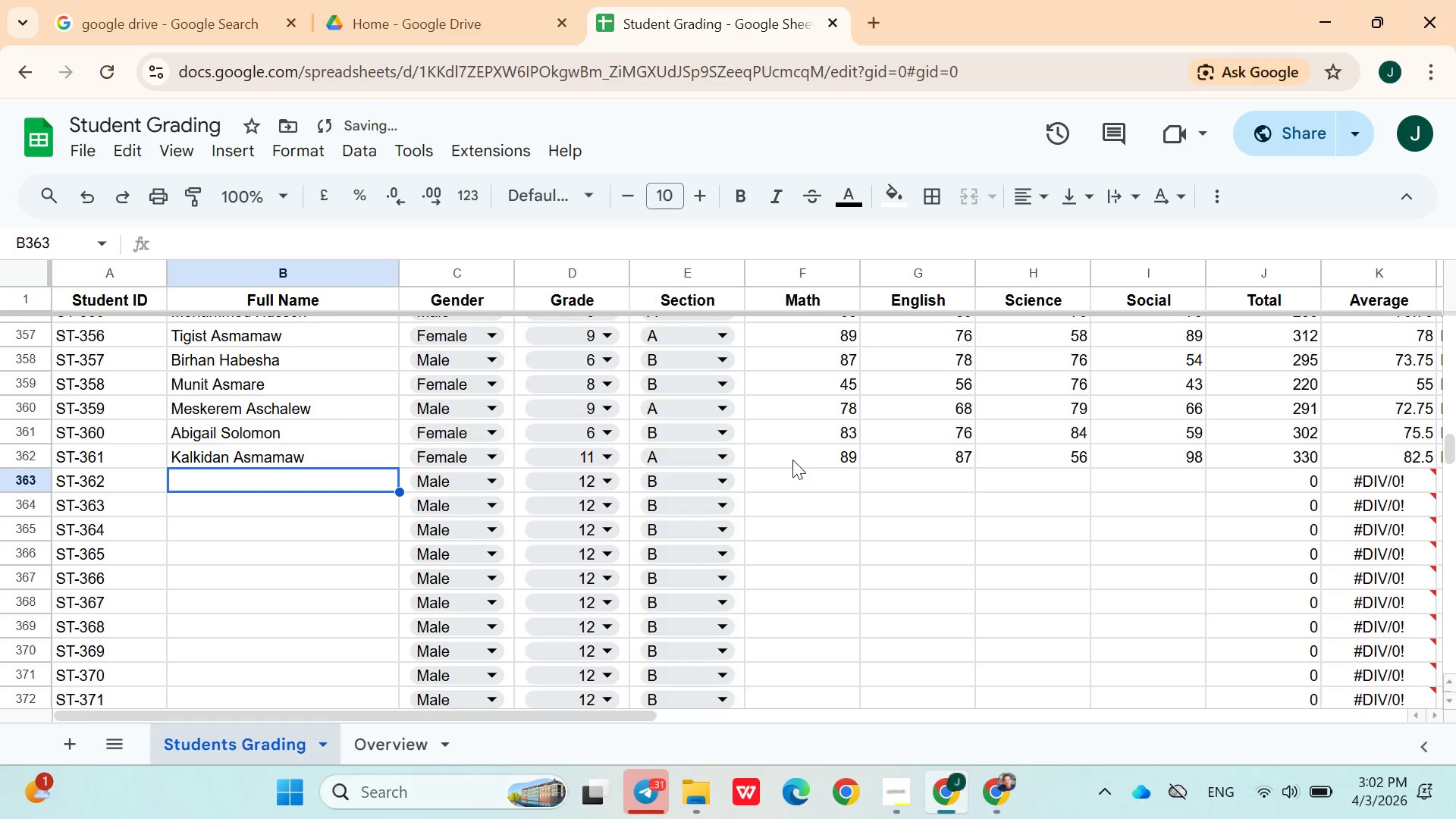 
key(ArrowRight)
 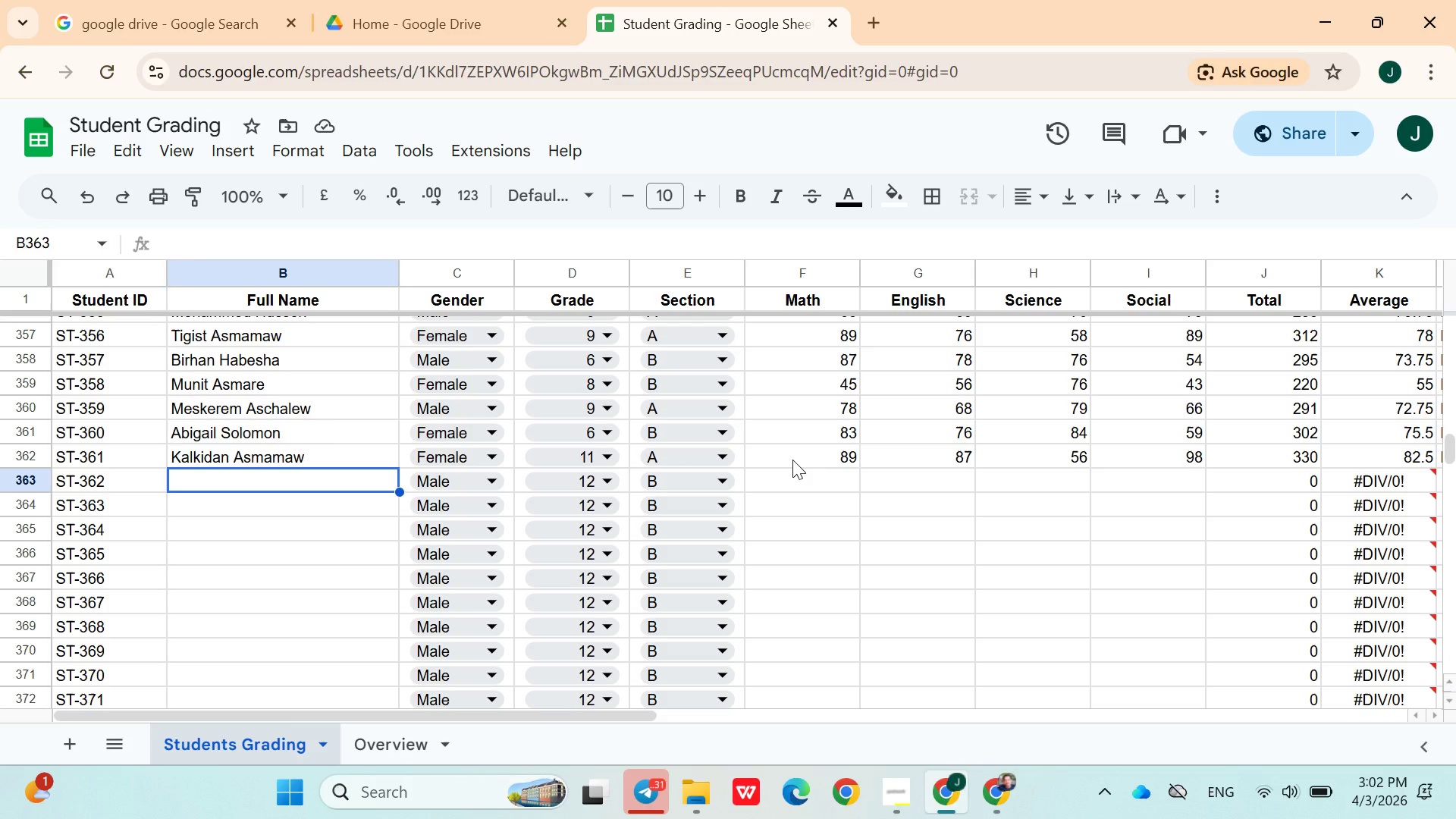 
wait(12.66)
 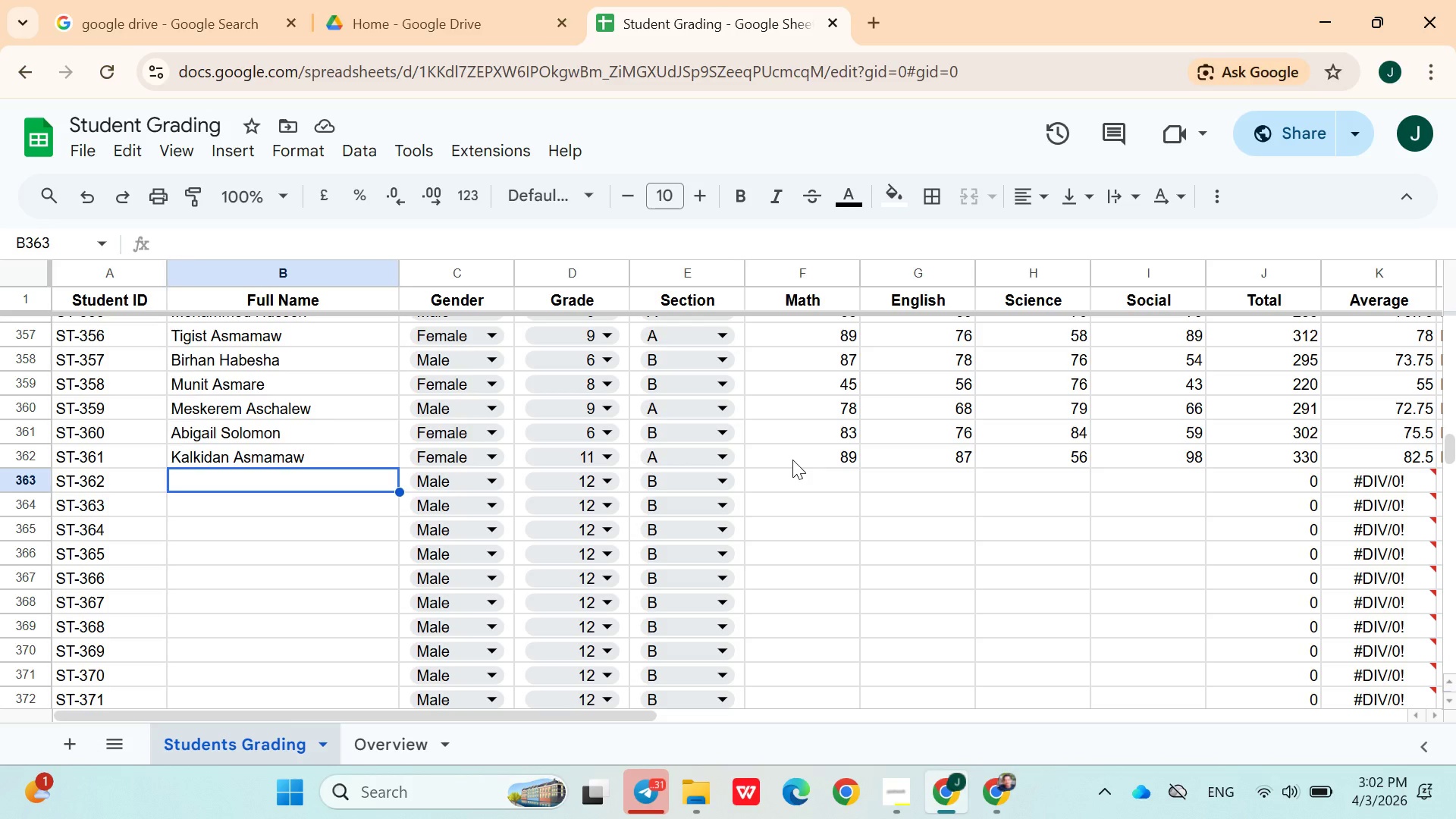 
type(Sindu M)
 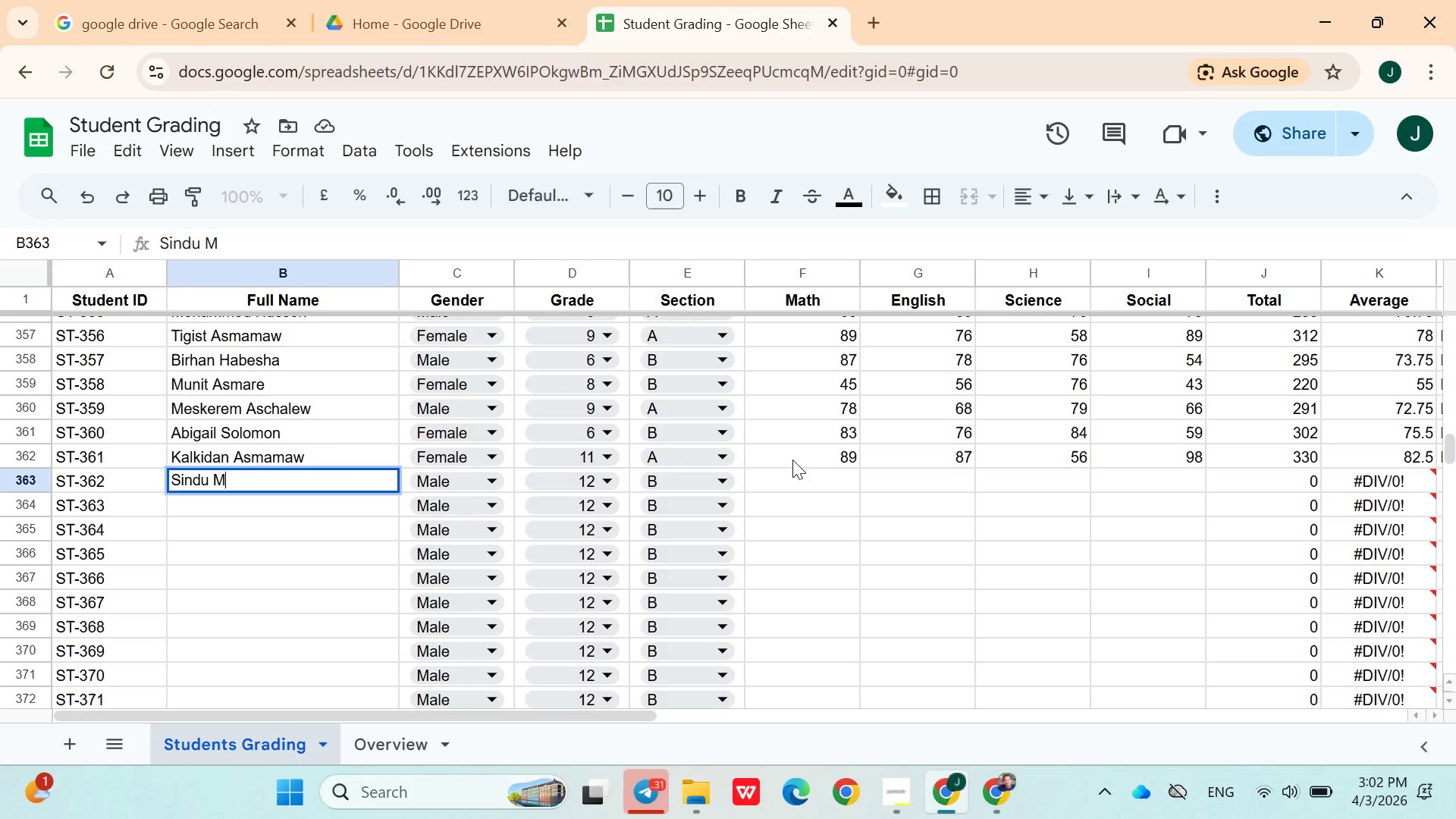 
type(olla)
 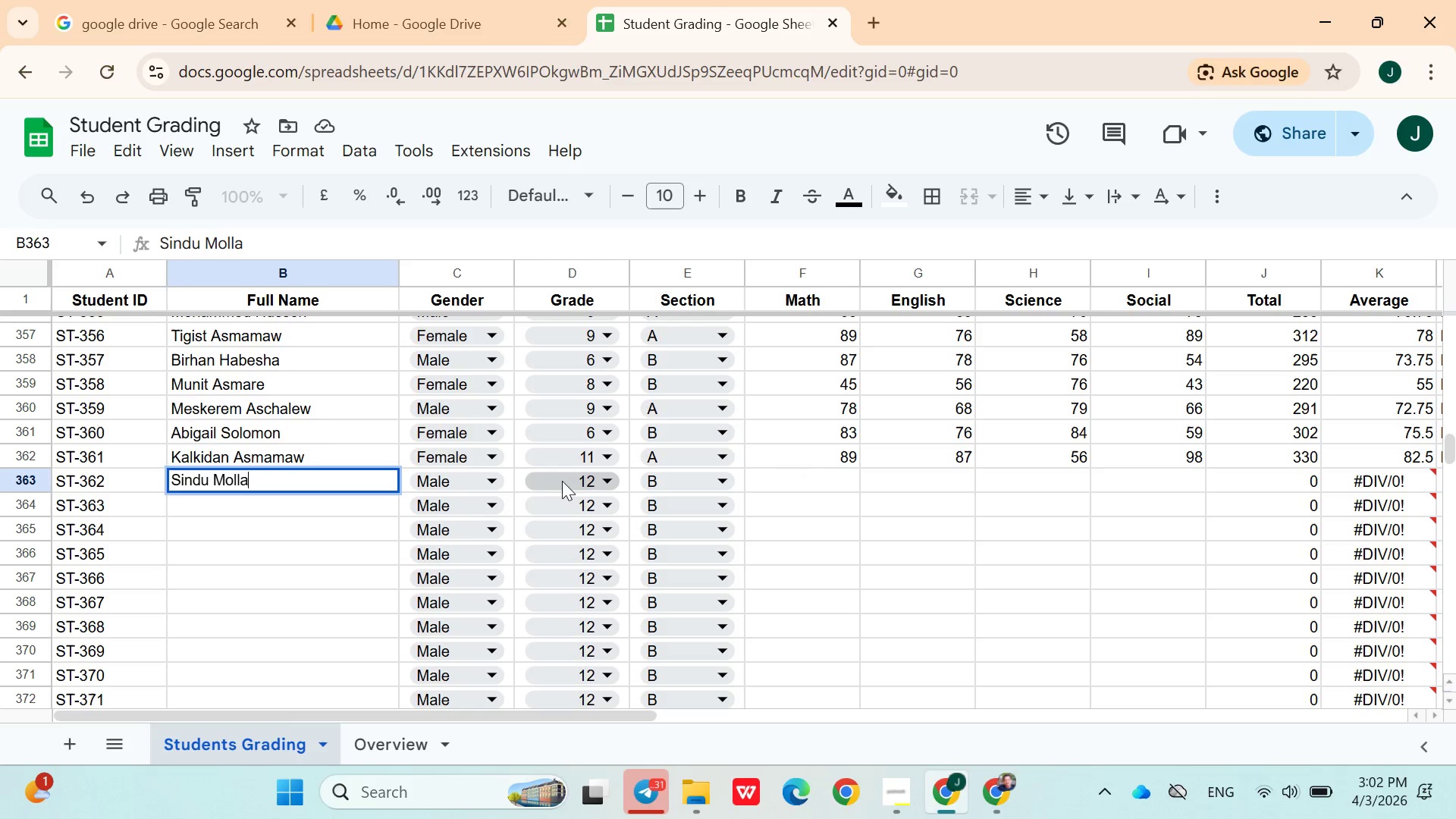 
left_click([494, 482])
 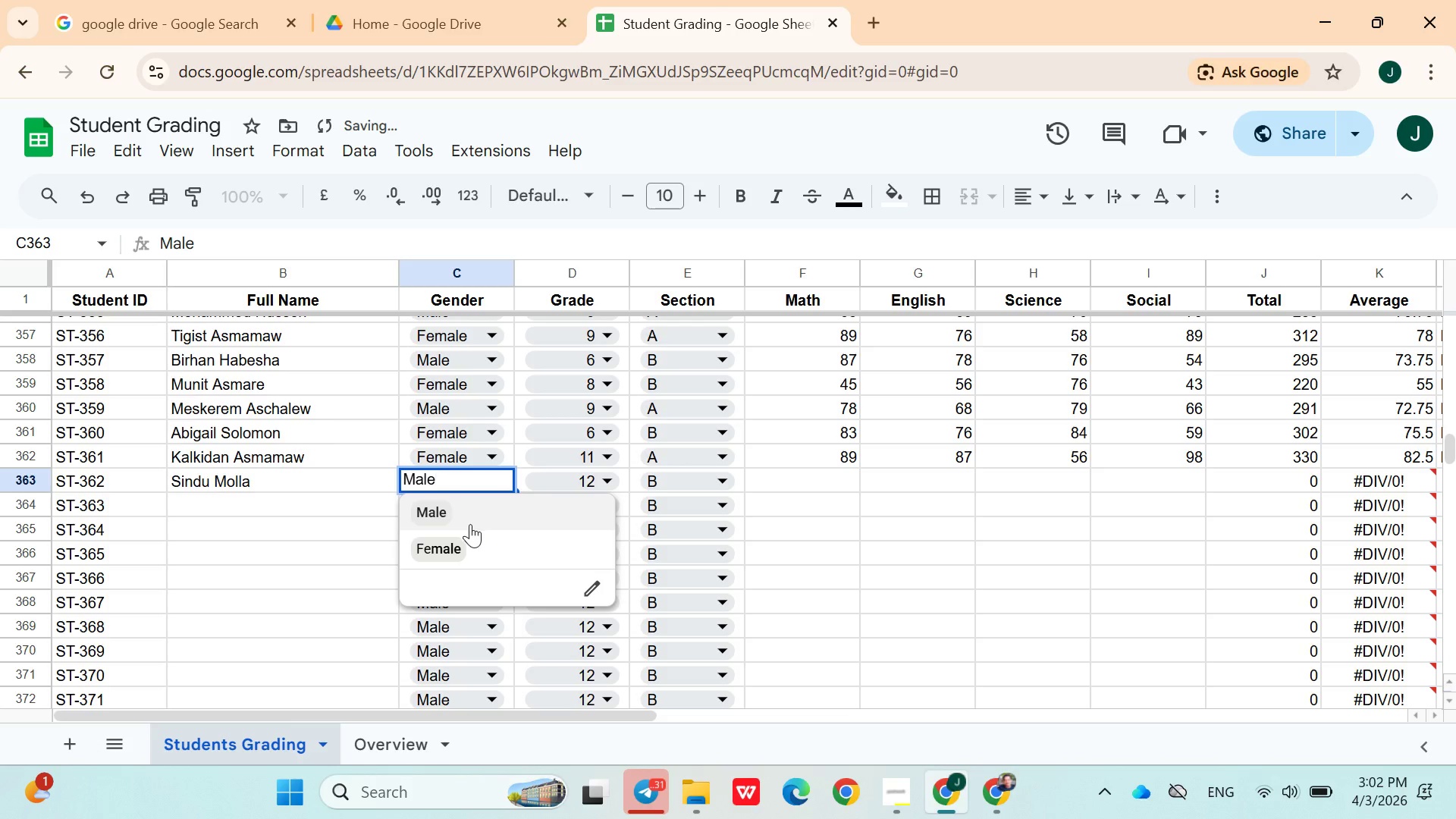 
left_click([457, 540])
 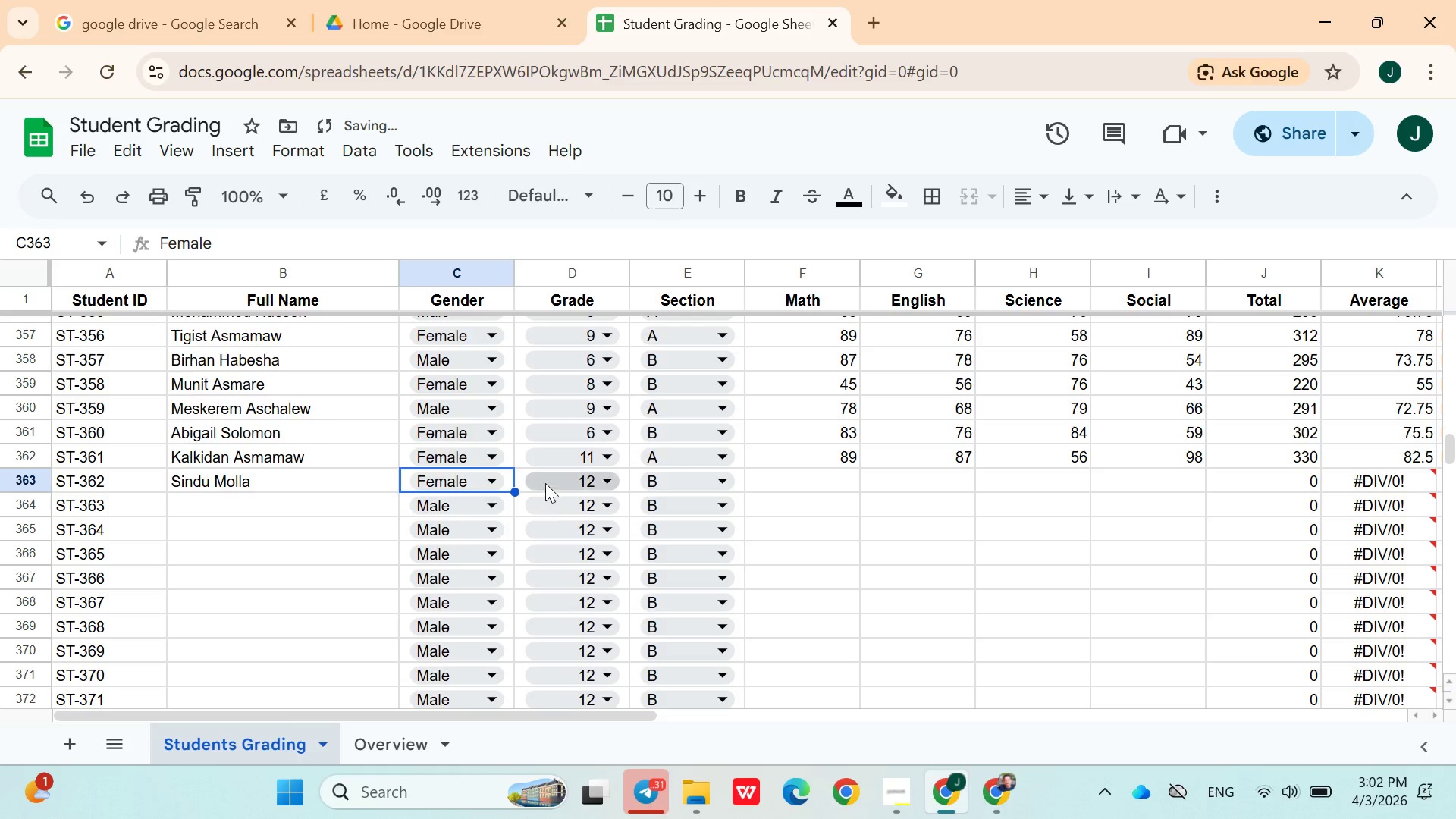 
left_click([552, 475])
 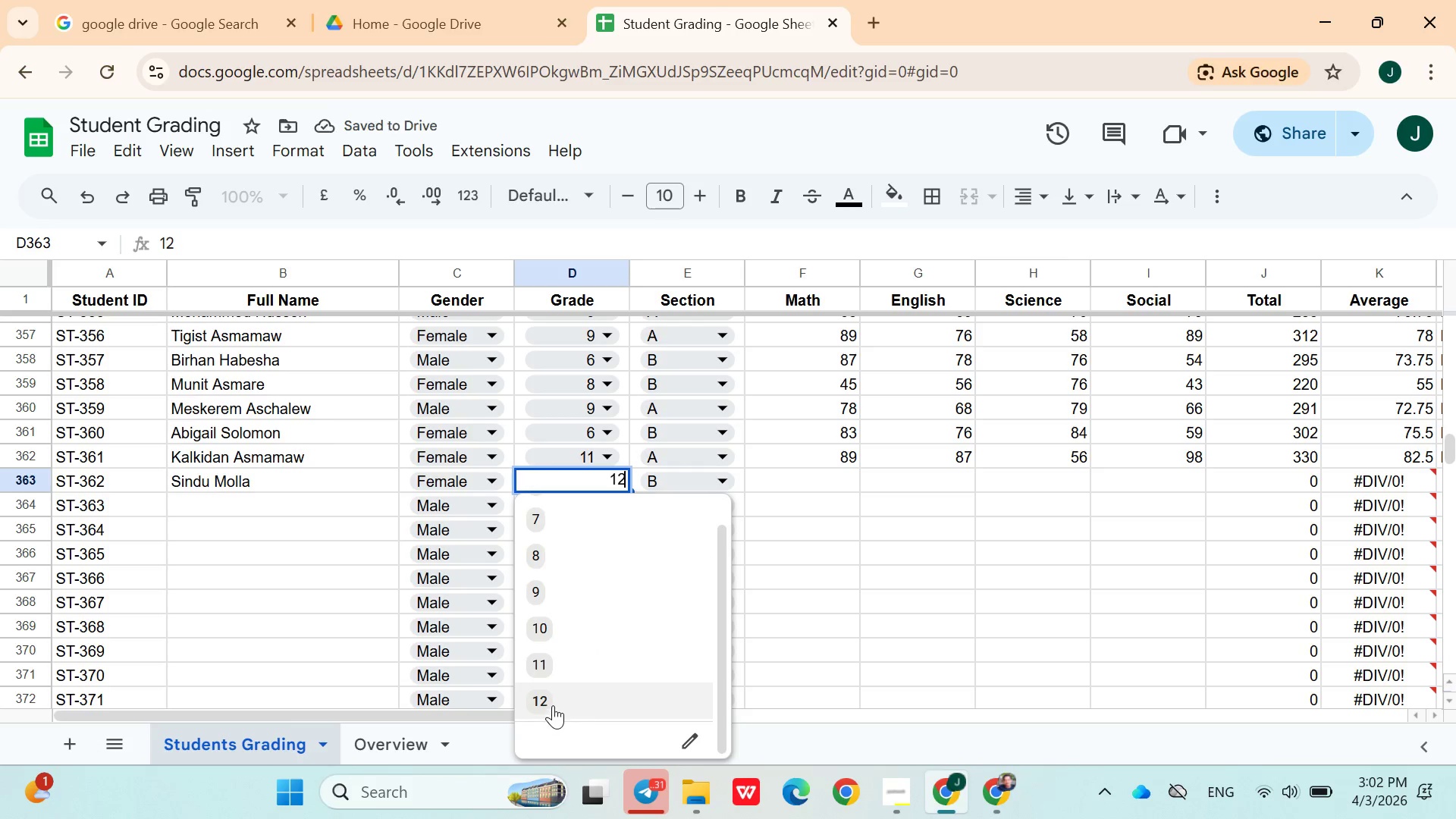 
left_click([553, 701])
 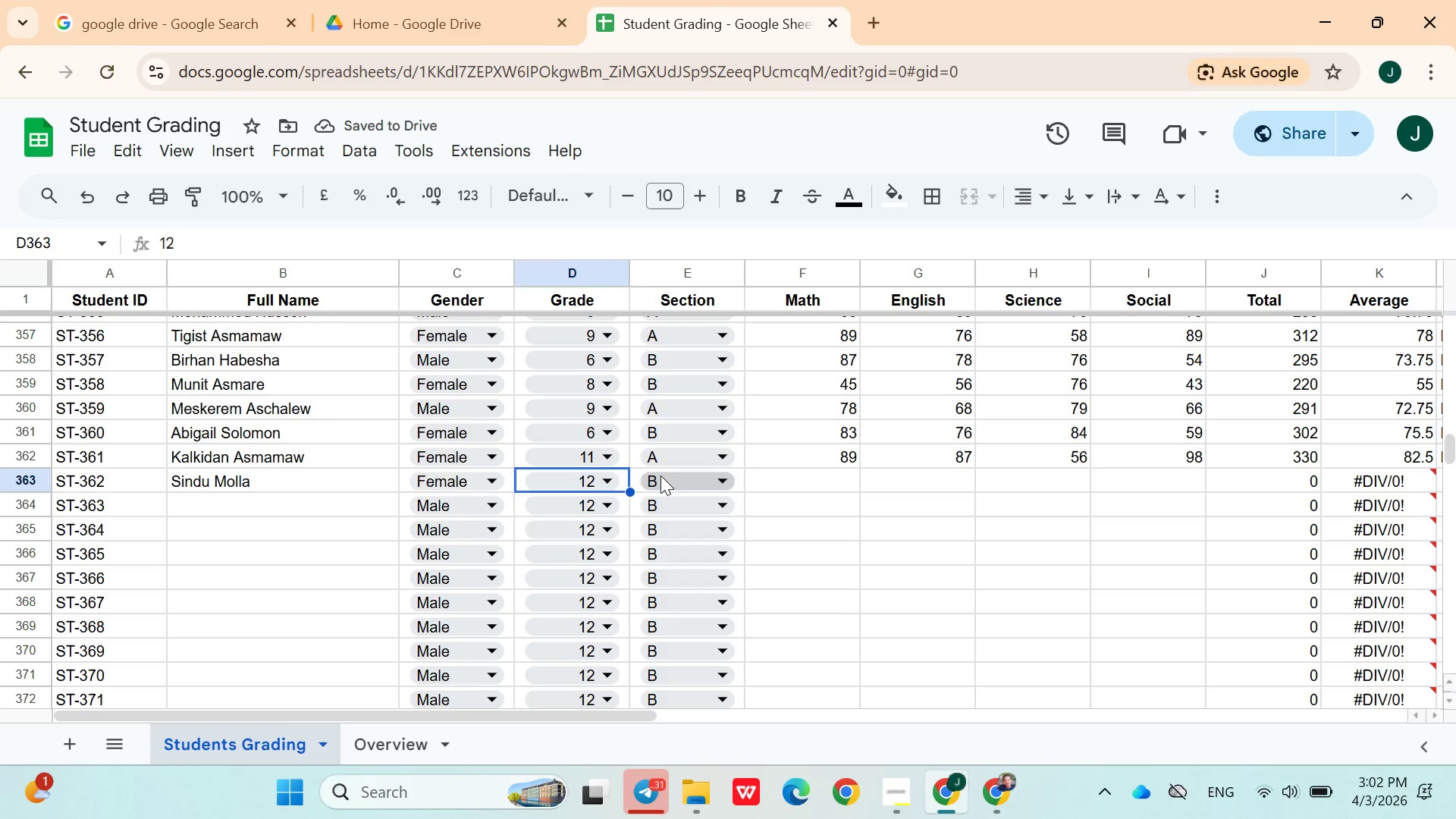 
left_click([664, 475])
 